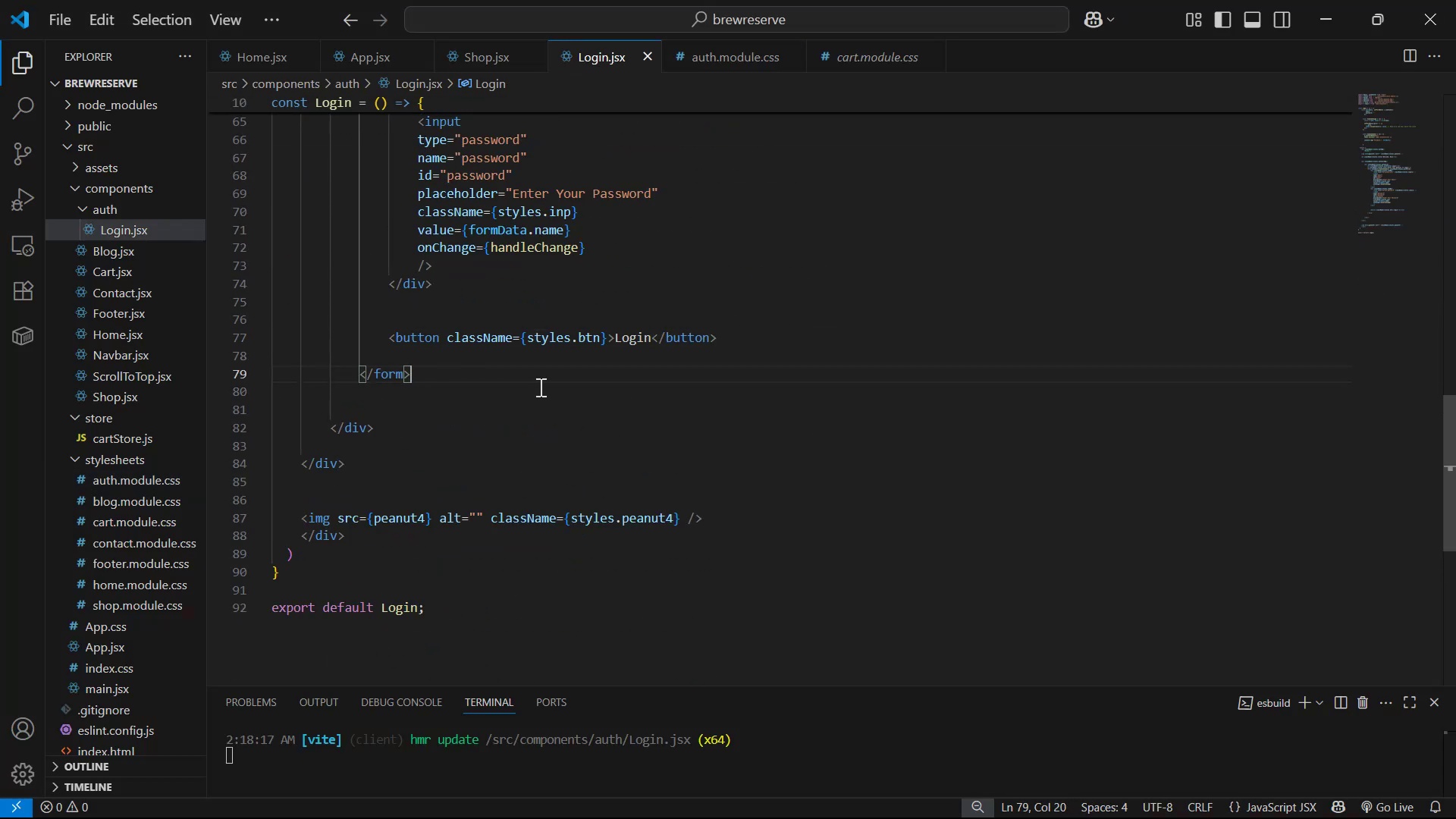 
key(Enter)
 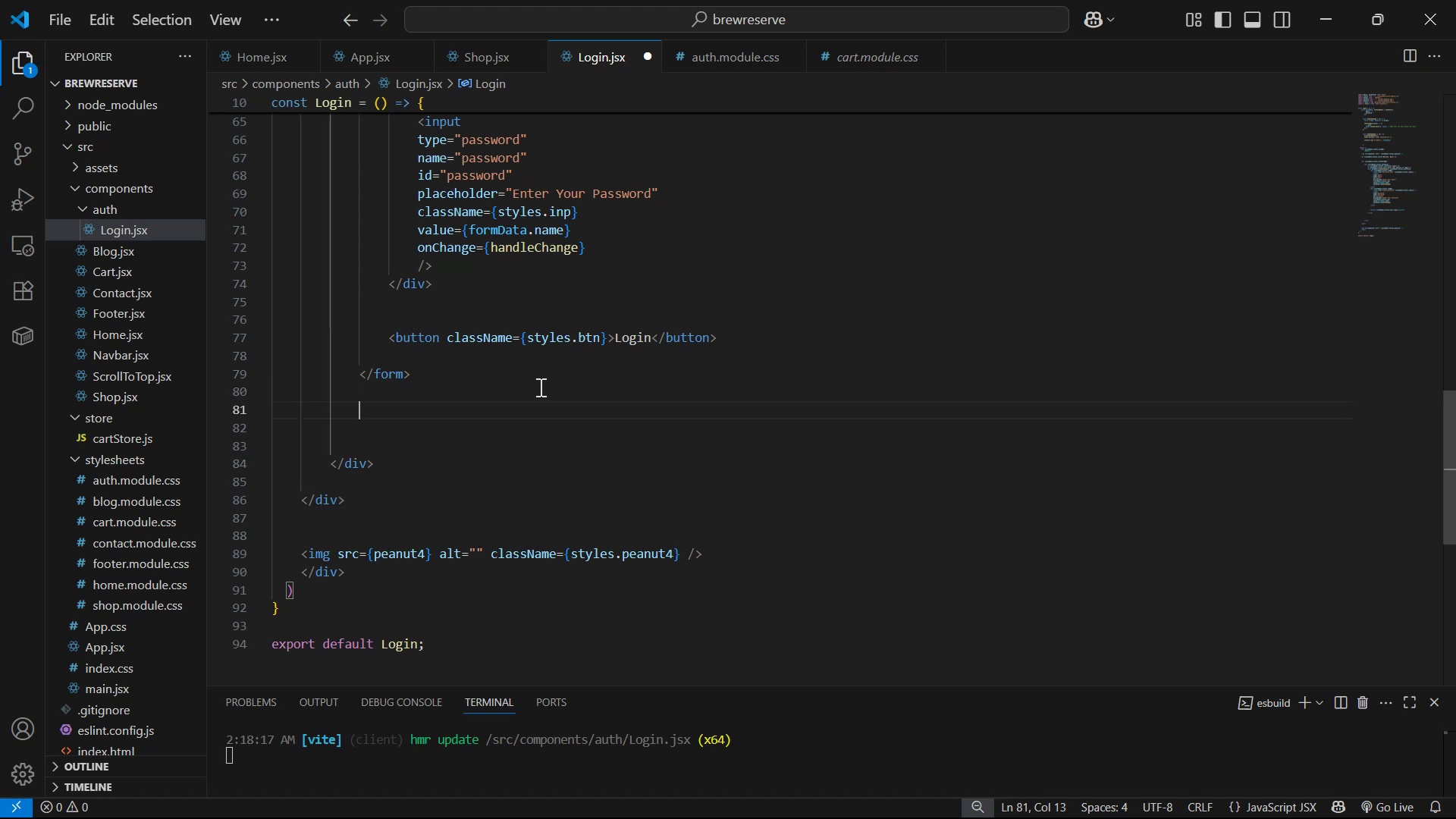 
wait(5.75)
 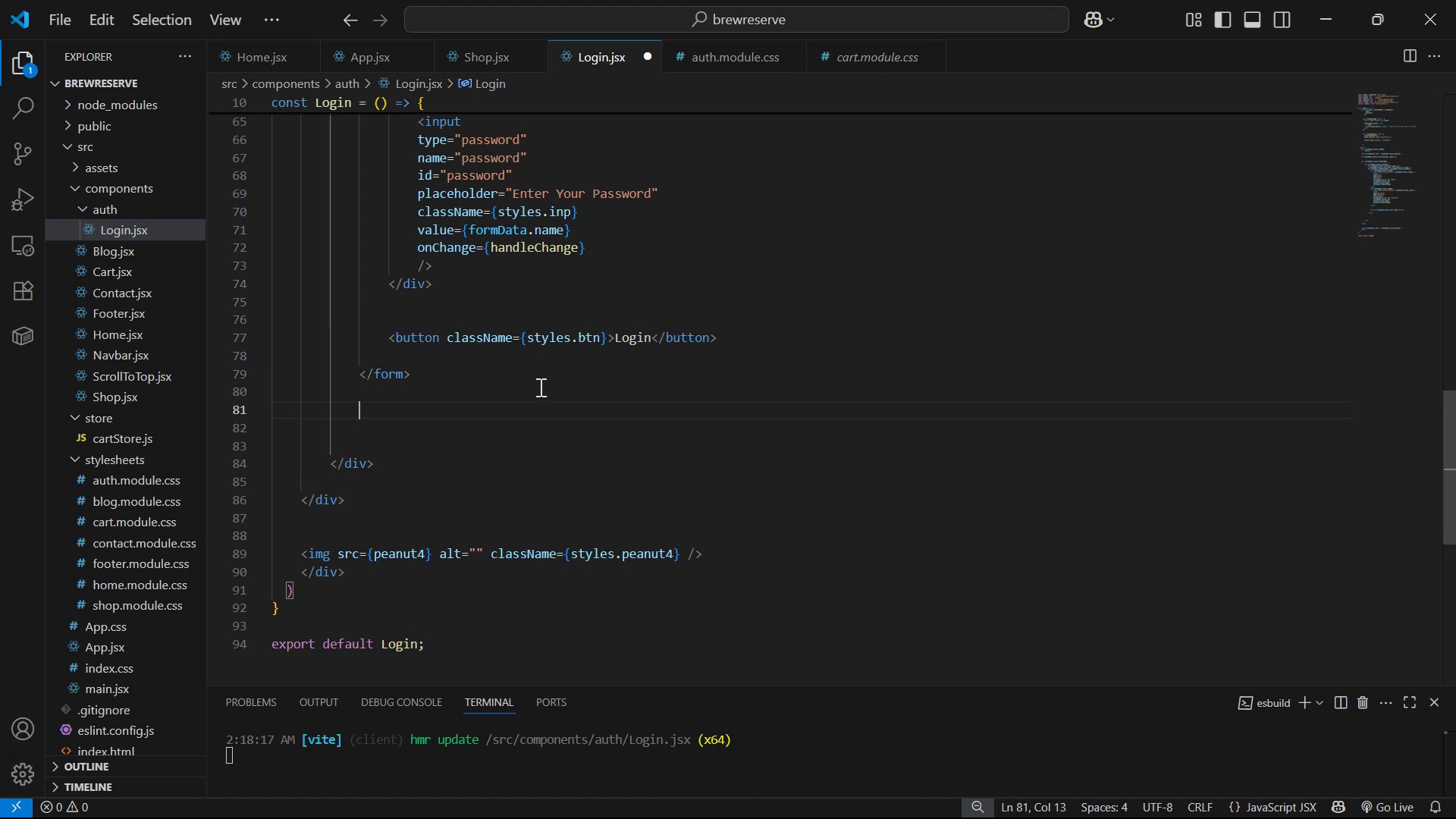 
key(Enter)
 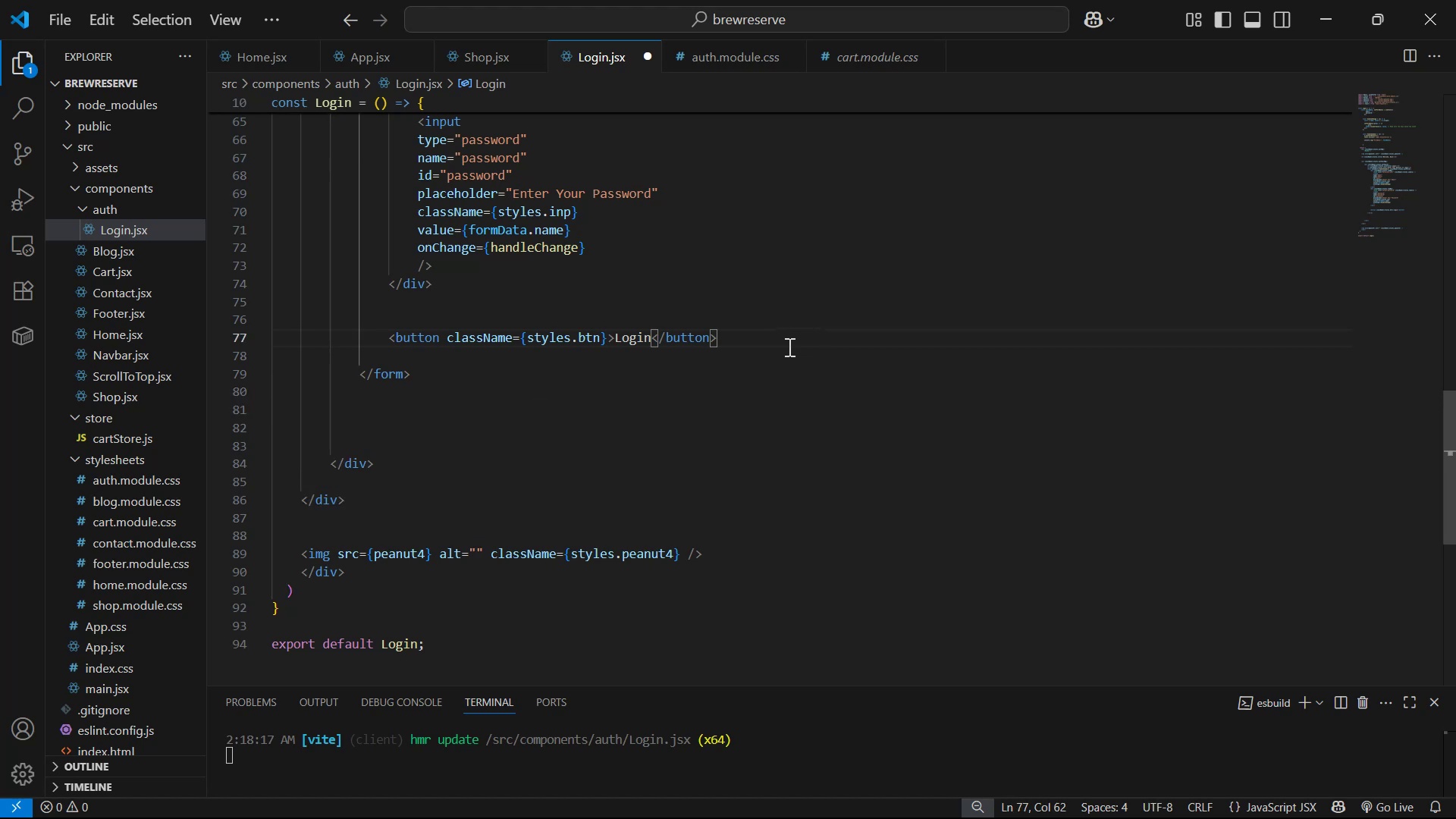 
key(Enter)
 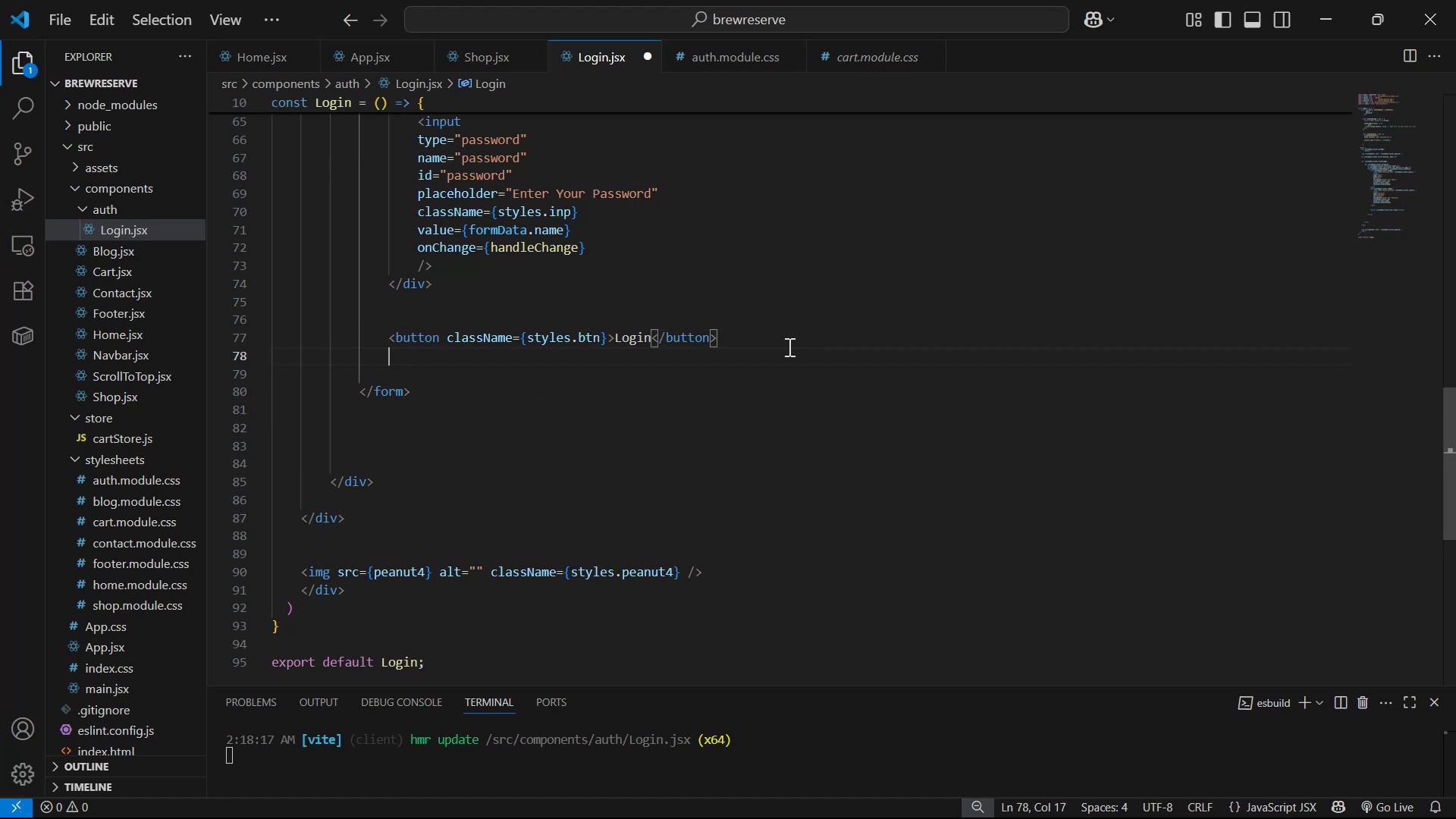 
type(div)
 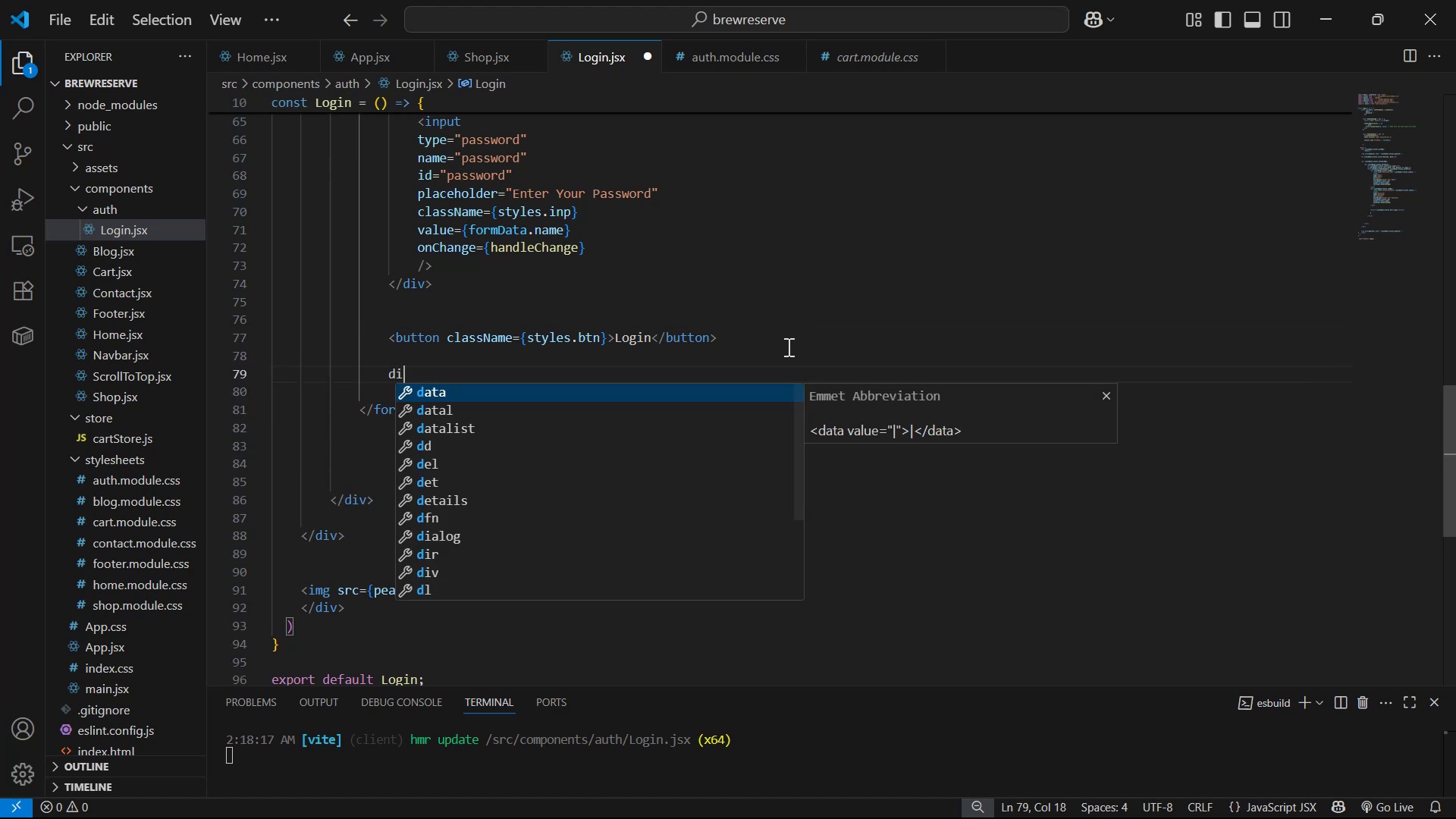 
key(Enter)
 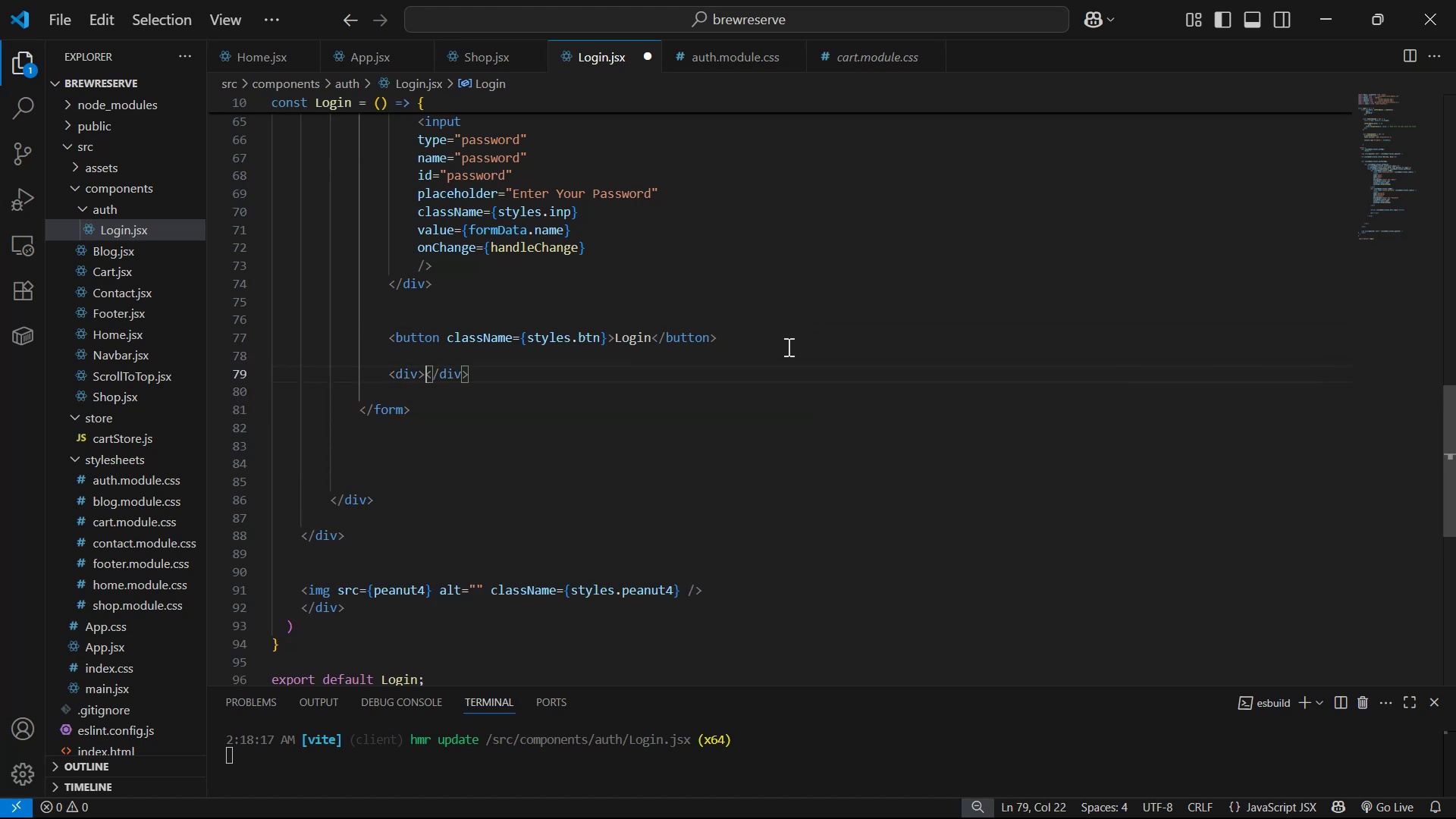 
key(ArrowLeft)
 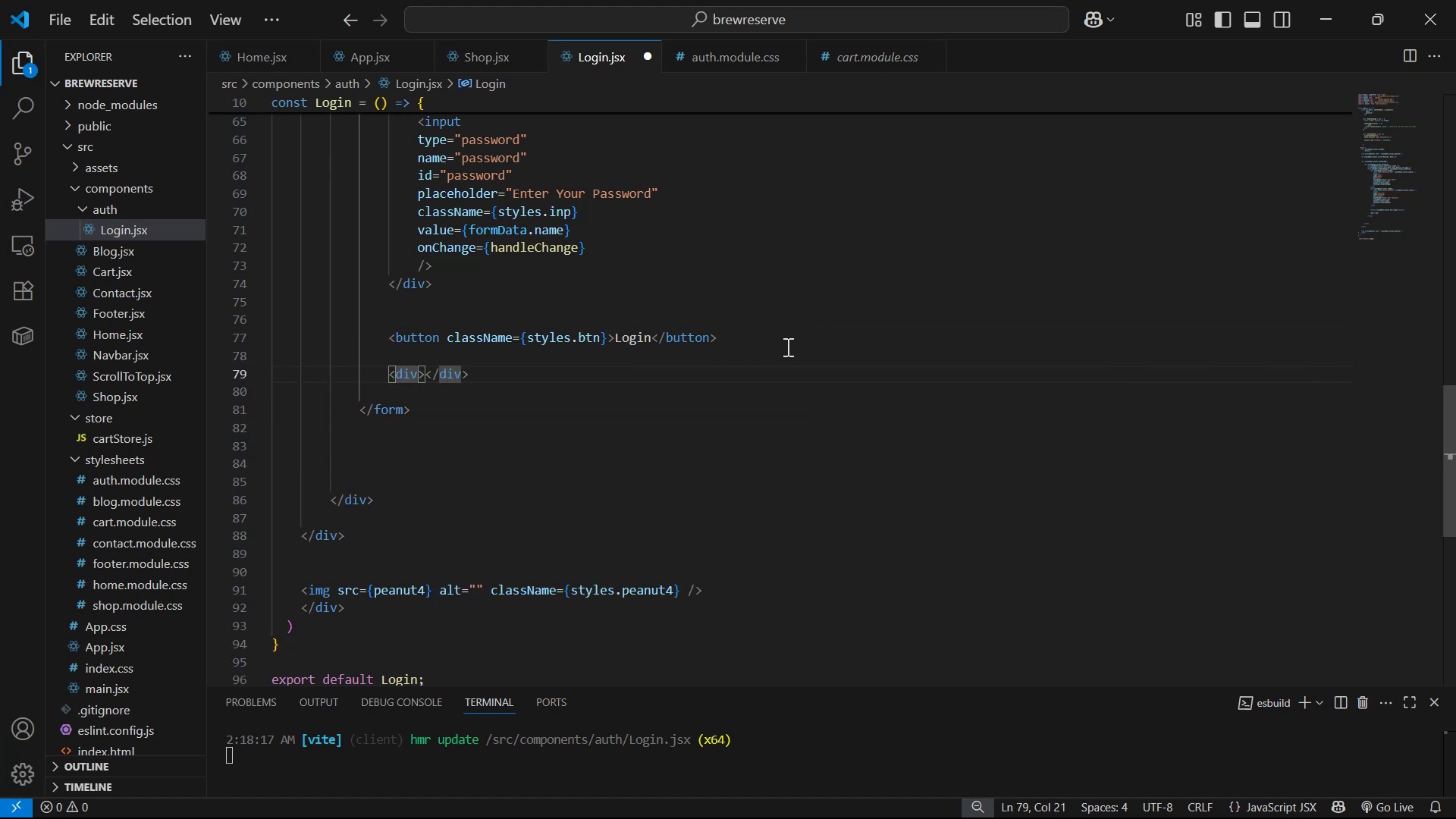 
type( cl)
 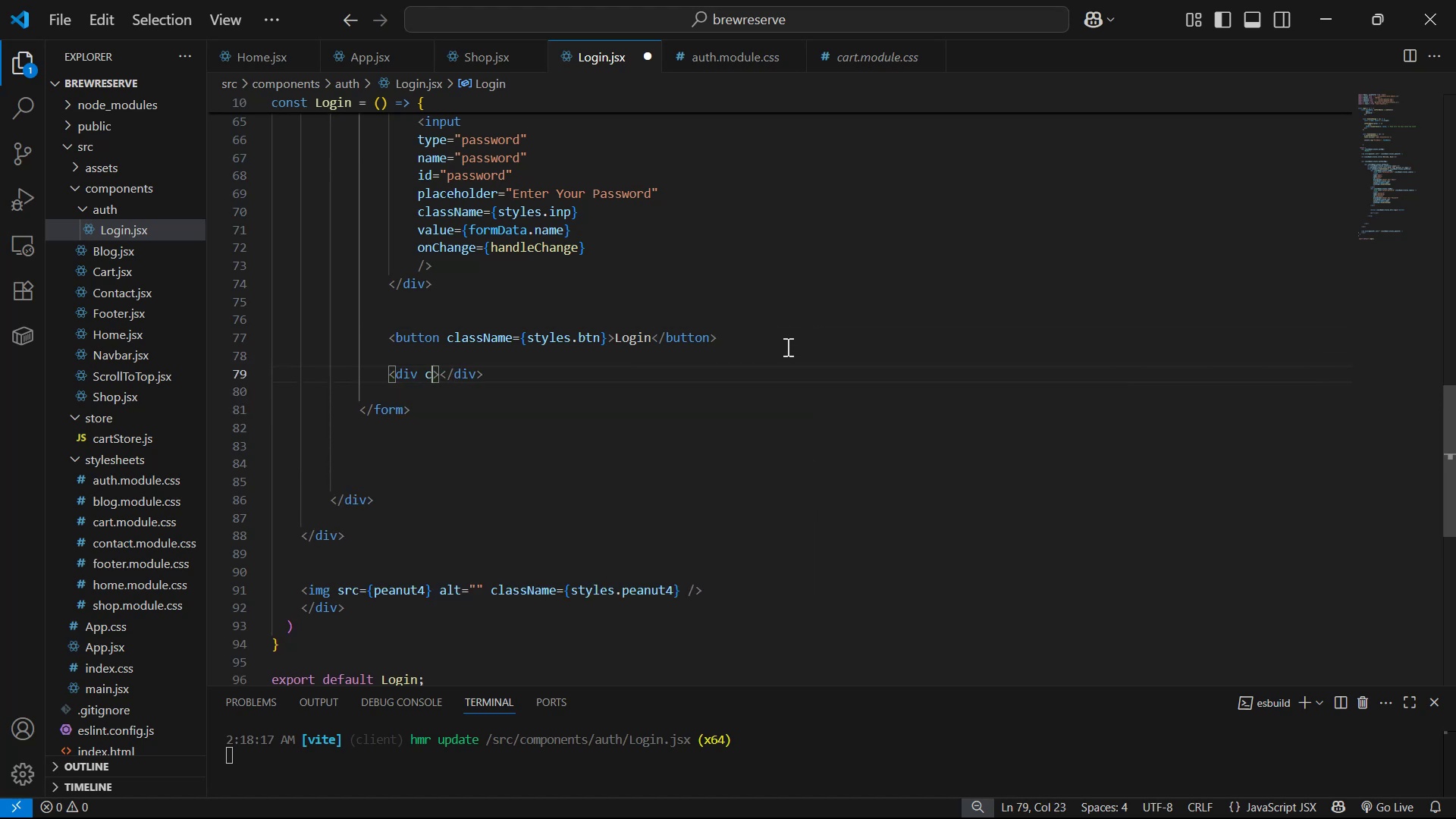 
key(Enter)
 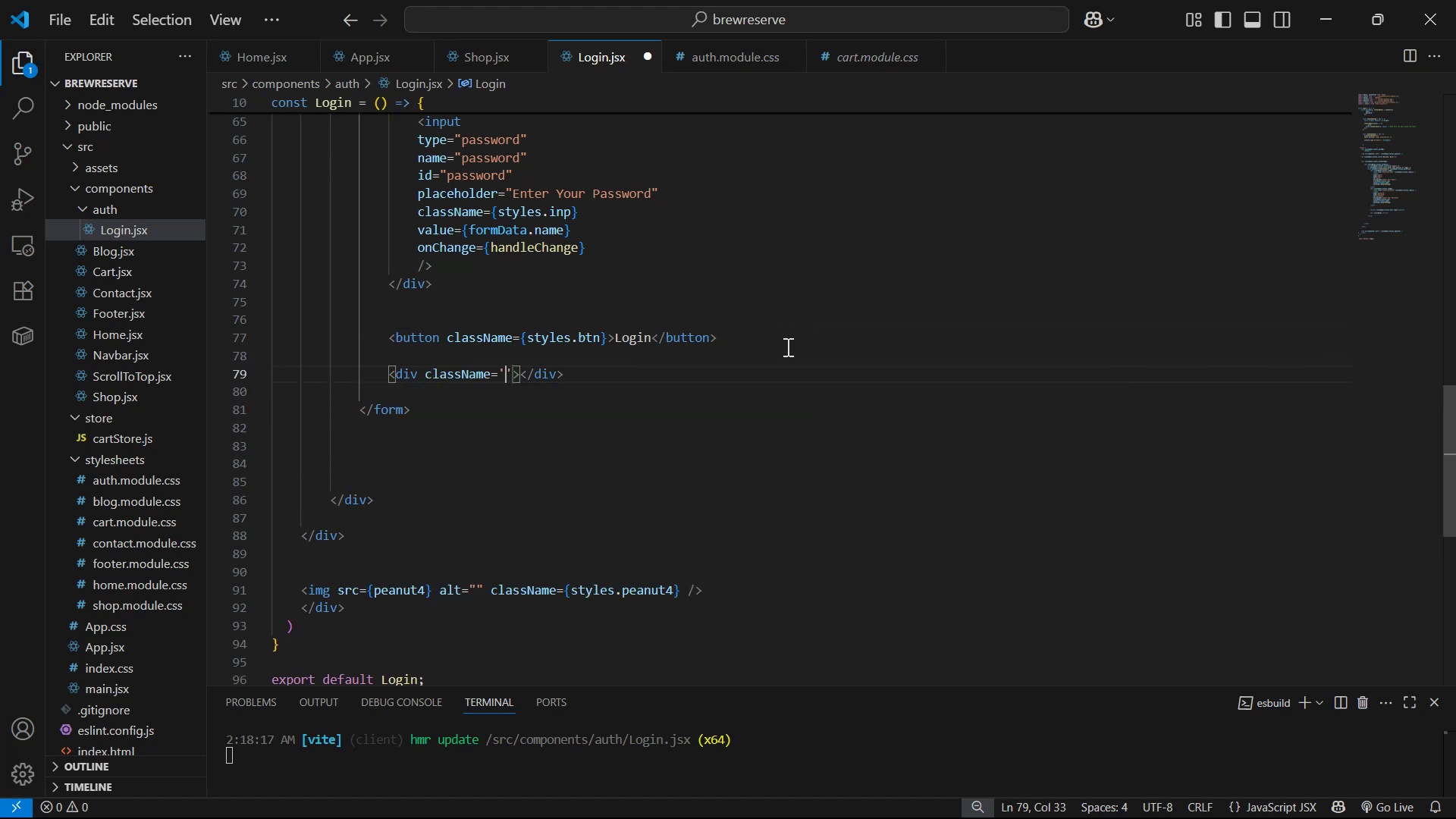 
key(ArrowRight)
 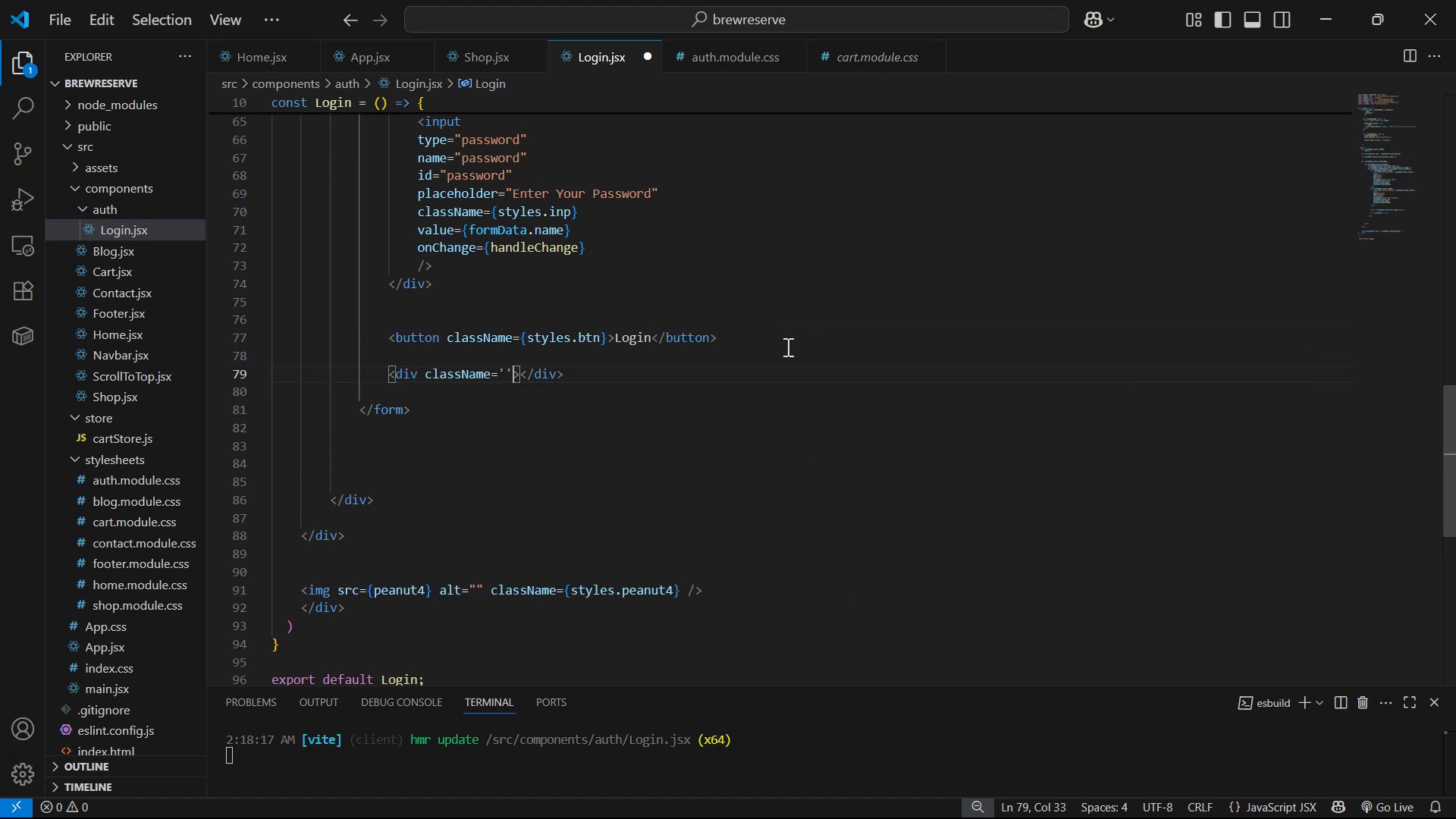 
key(Backspace)
key(Backspace)
type({sty)
 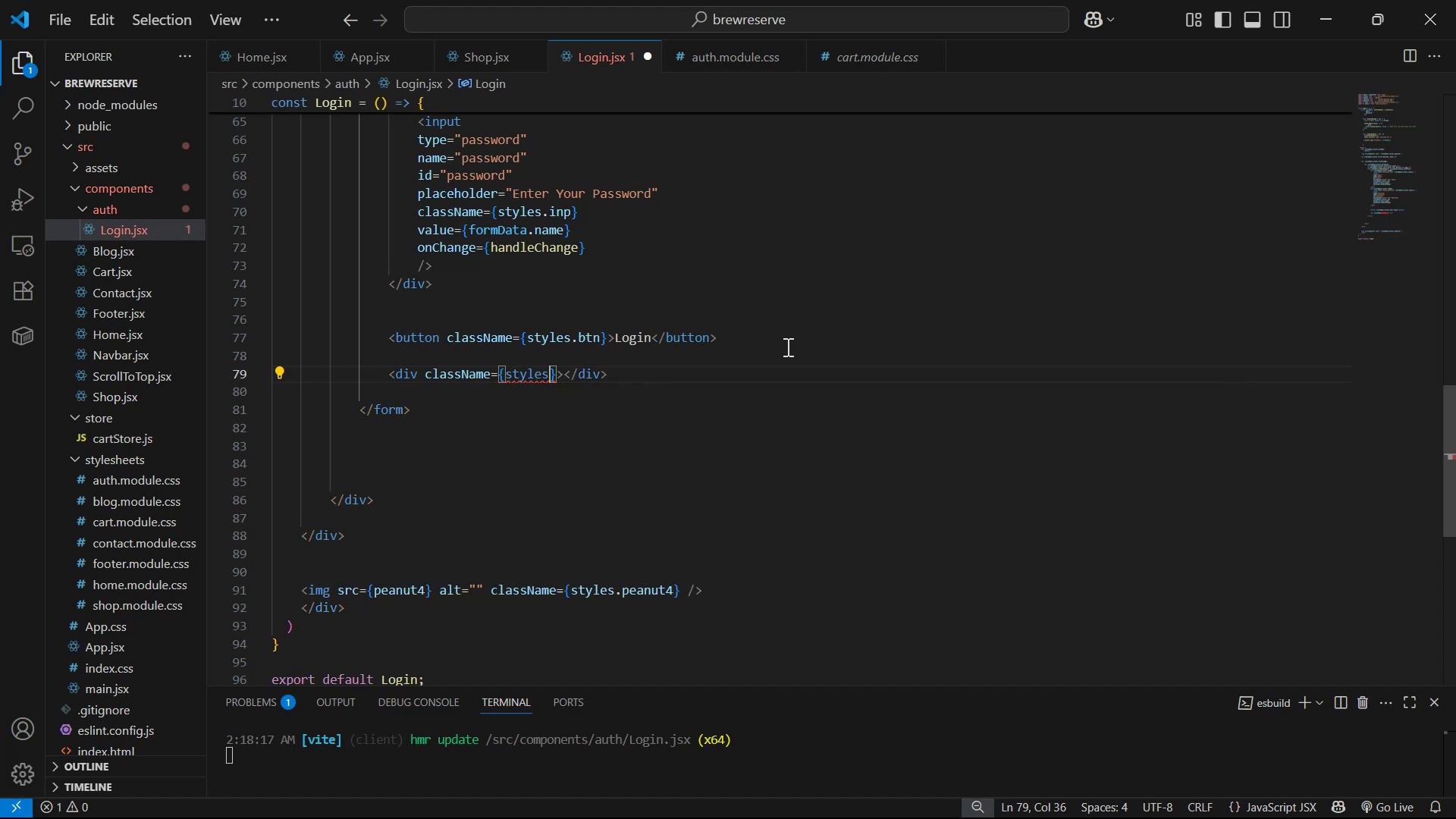 
 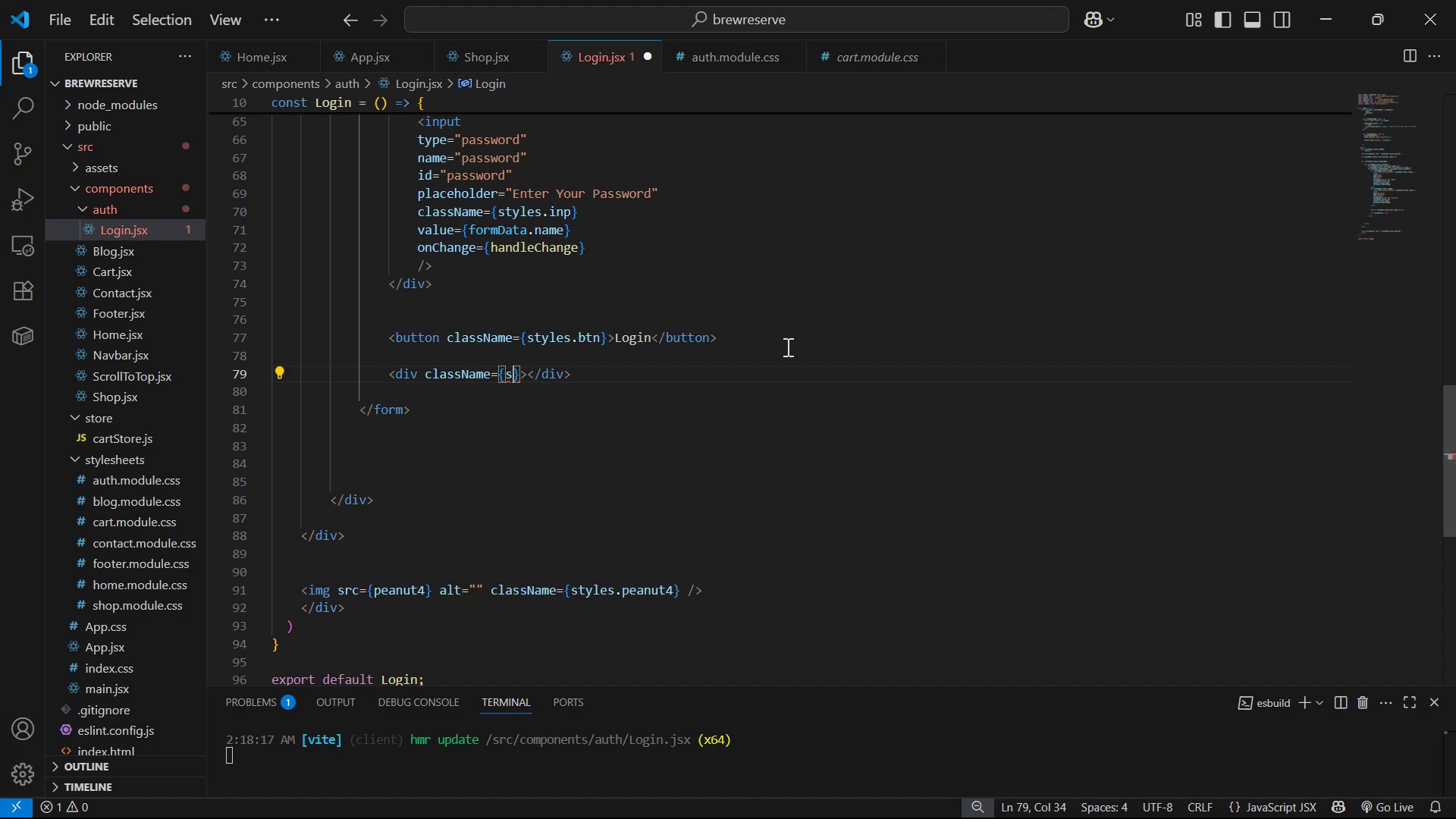 
key(Enter)
 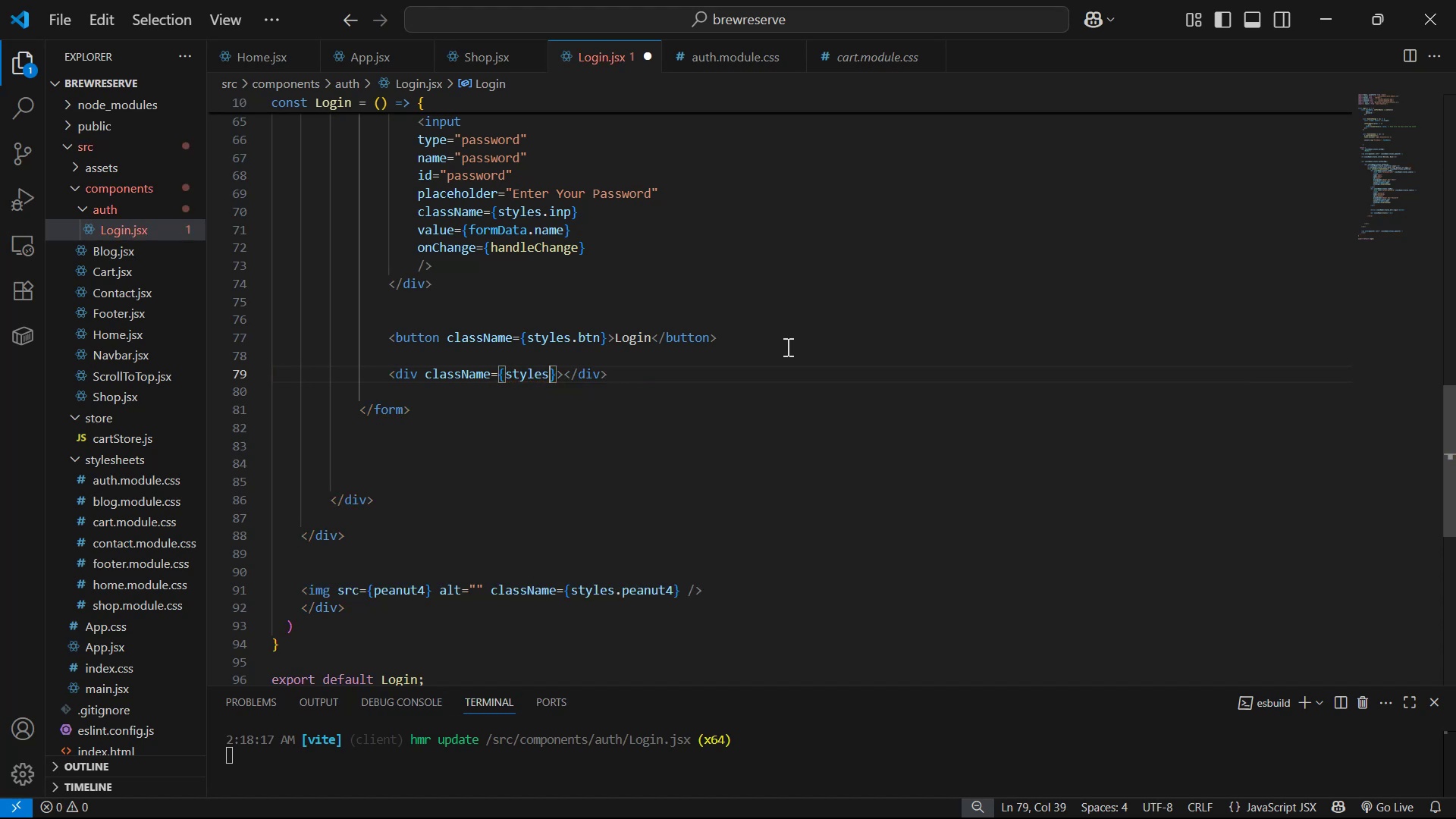 
type(.bottom )
key(Backspace)
 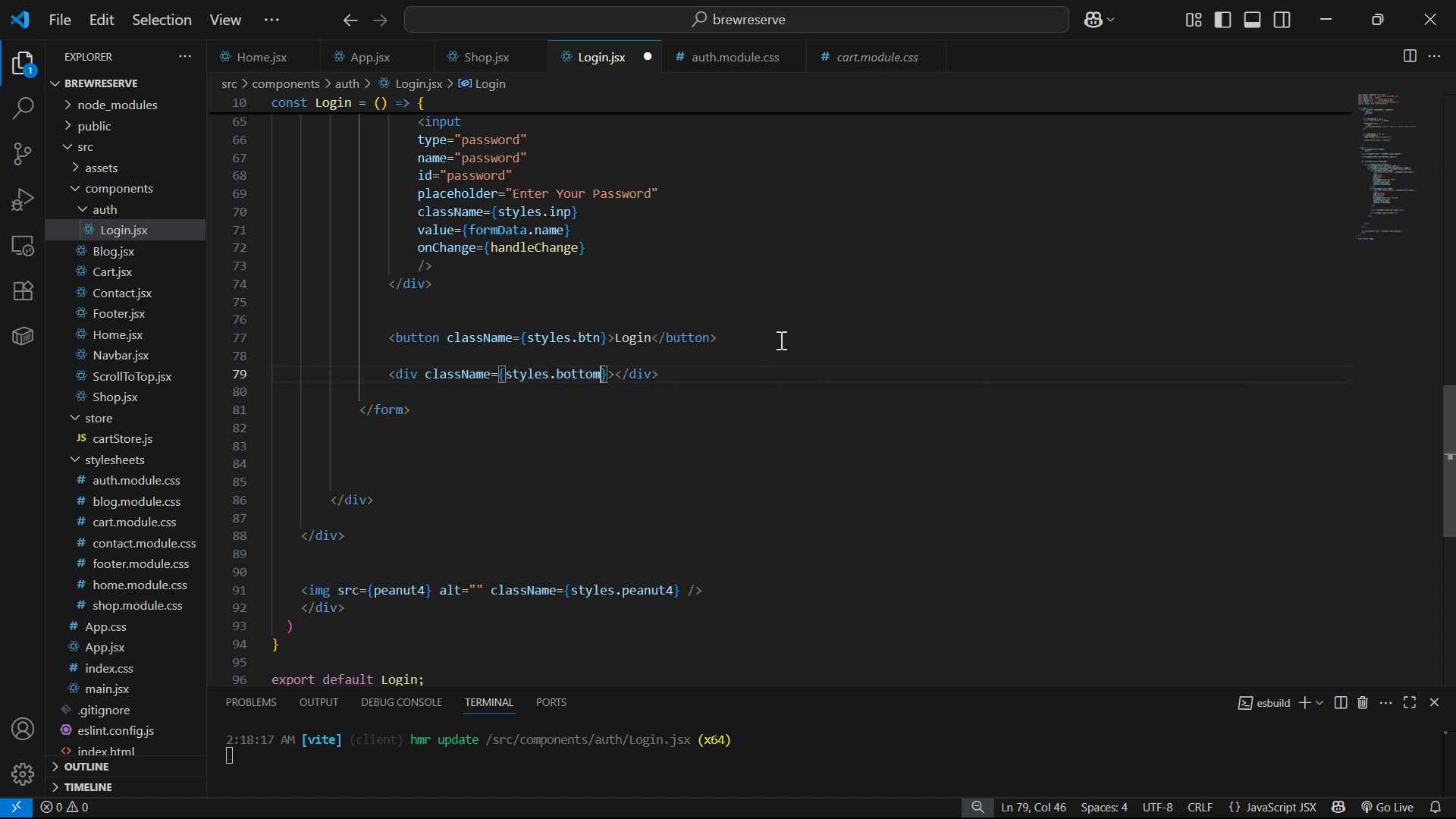 
wait(8.48)
 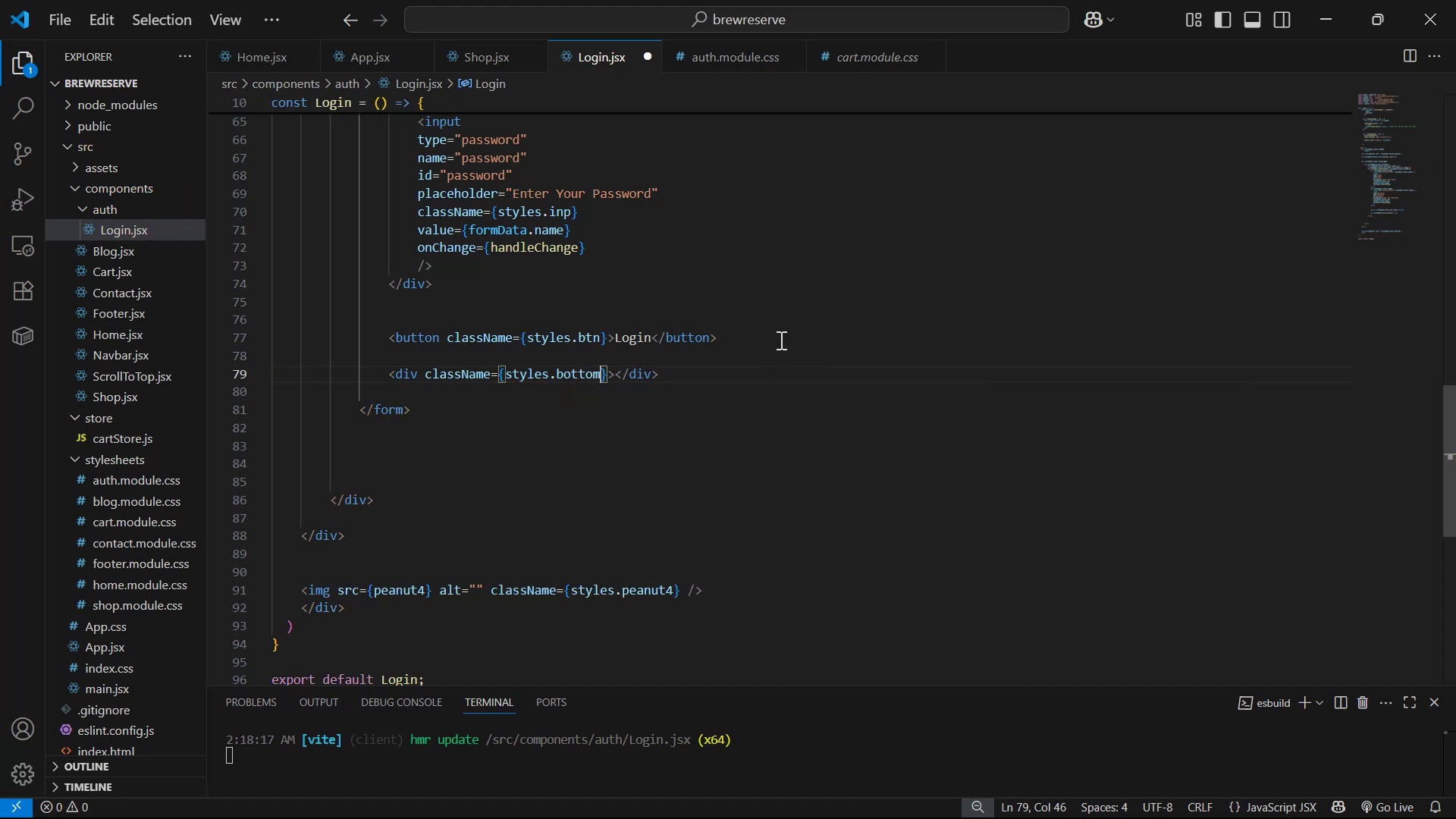 
left_click([616, 376])
 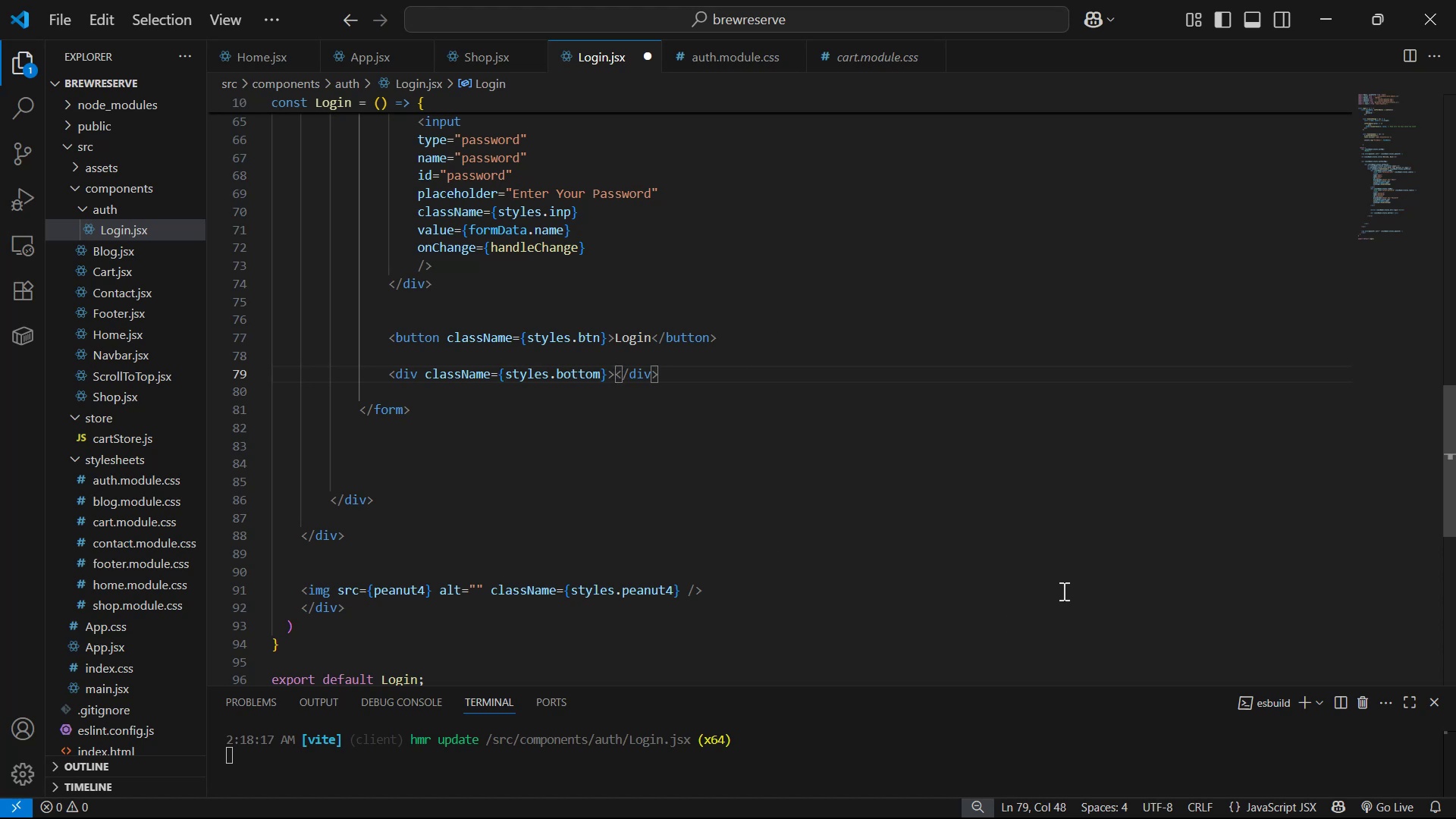 
type(Don't Haved )
key(Backspace)
key(Backspace)
type( a)
key(Backspace)
type(AN )
key(Backspace)
key(Backspace)
type(n Accoutn )
key(Backspace)
key(Backspace)
type(? )
 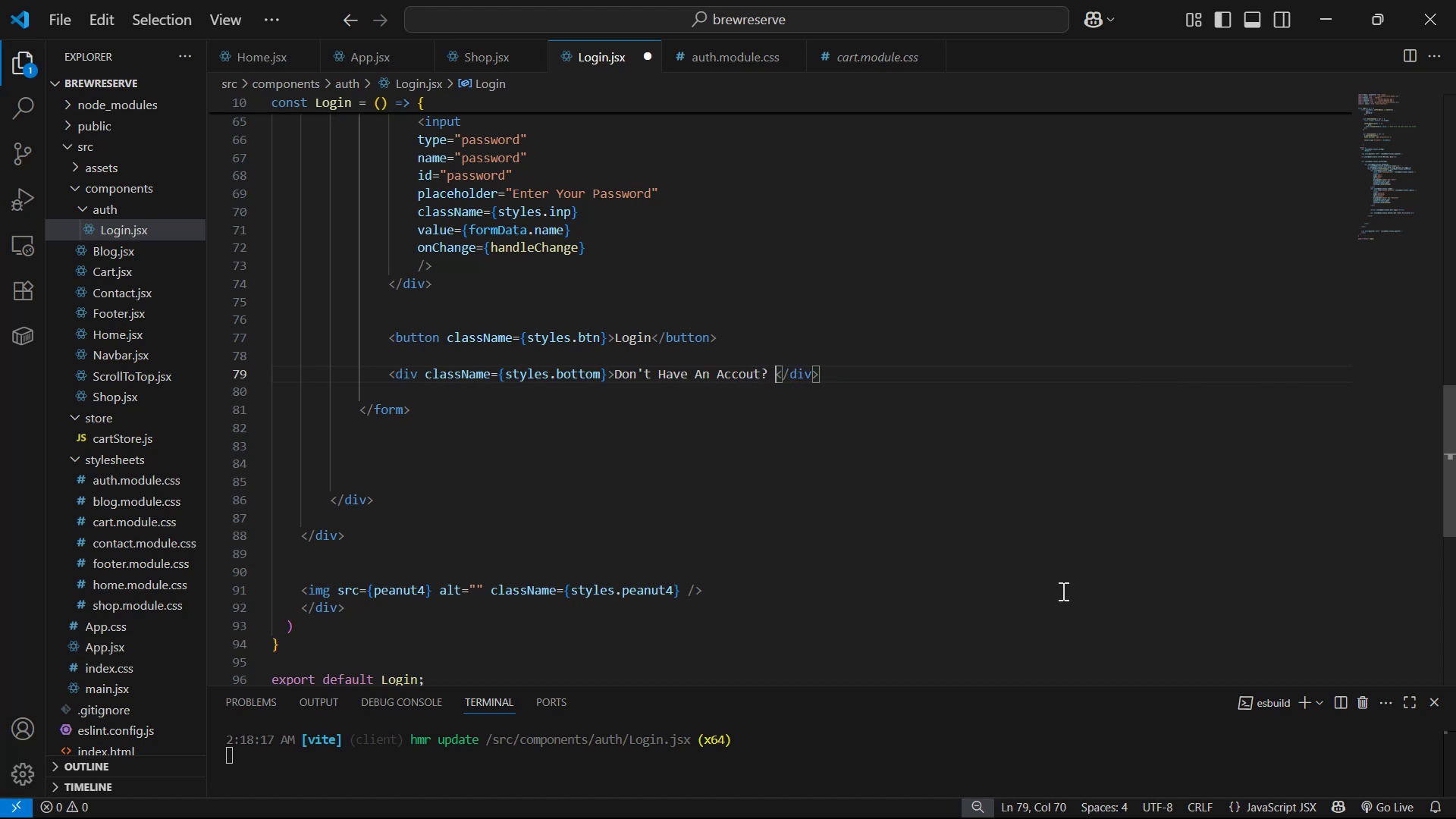 
wait(9.76)
 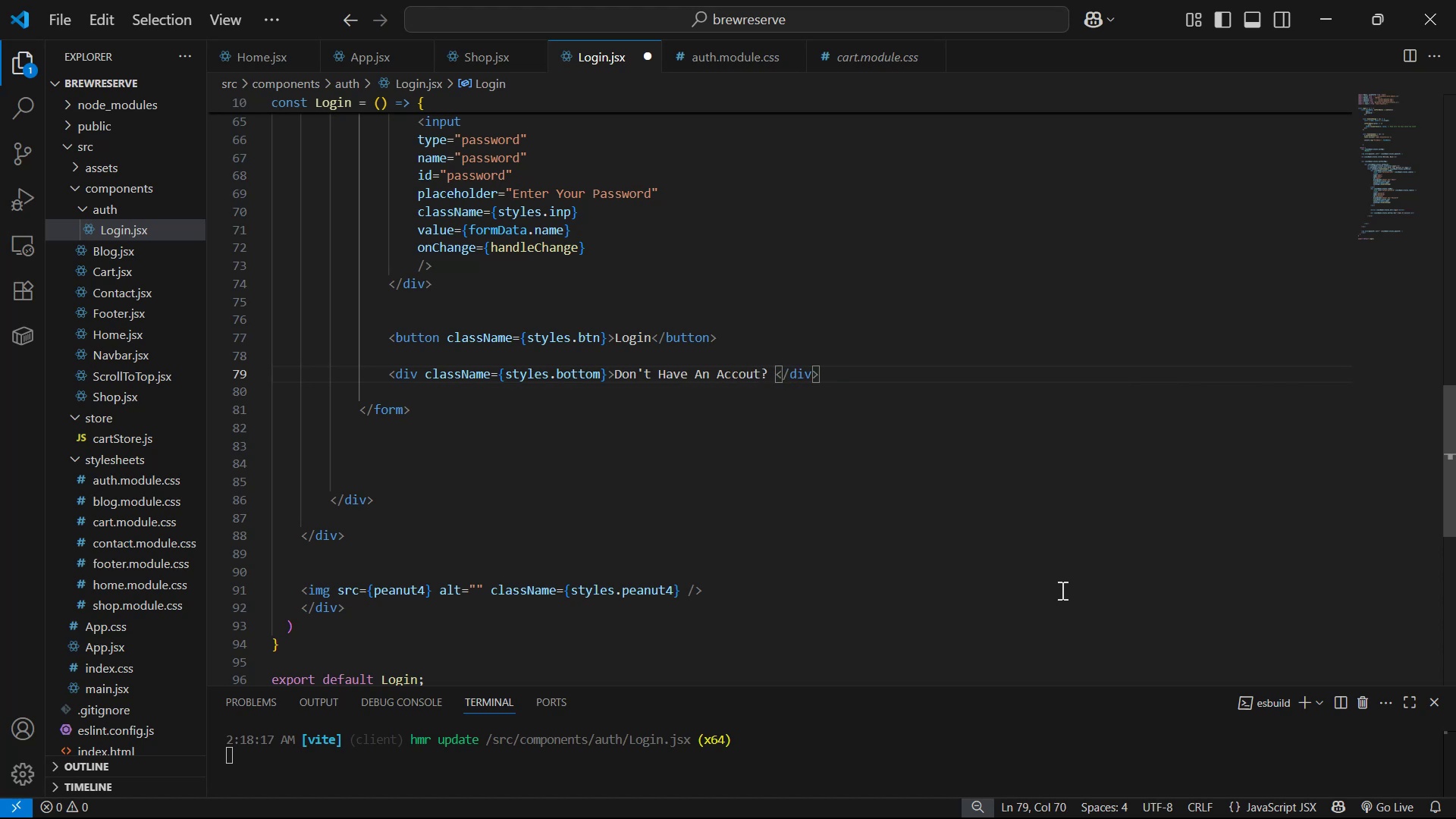 
hold_key(key=ShiftLeft, duration=0.59)
 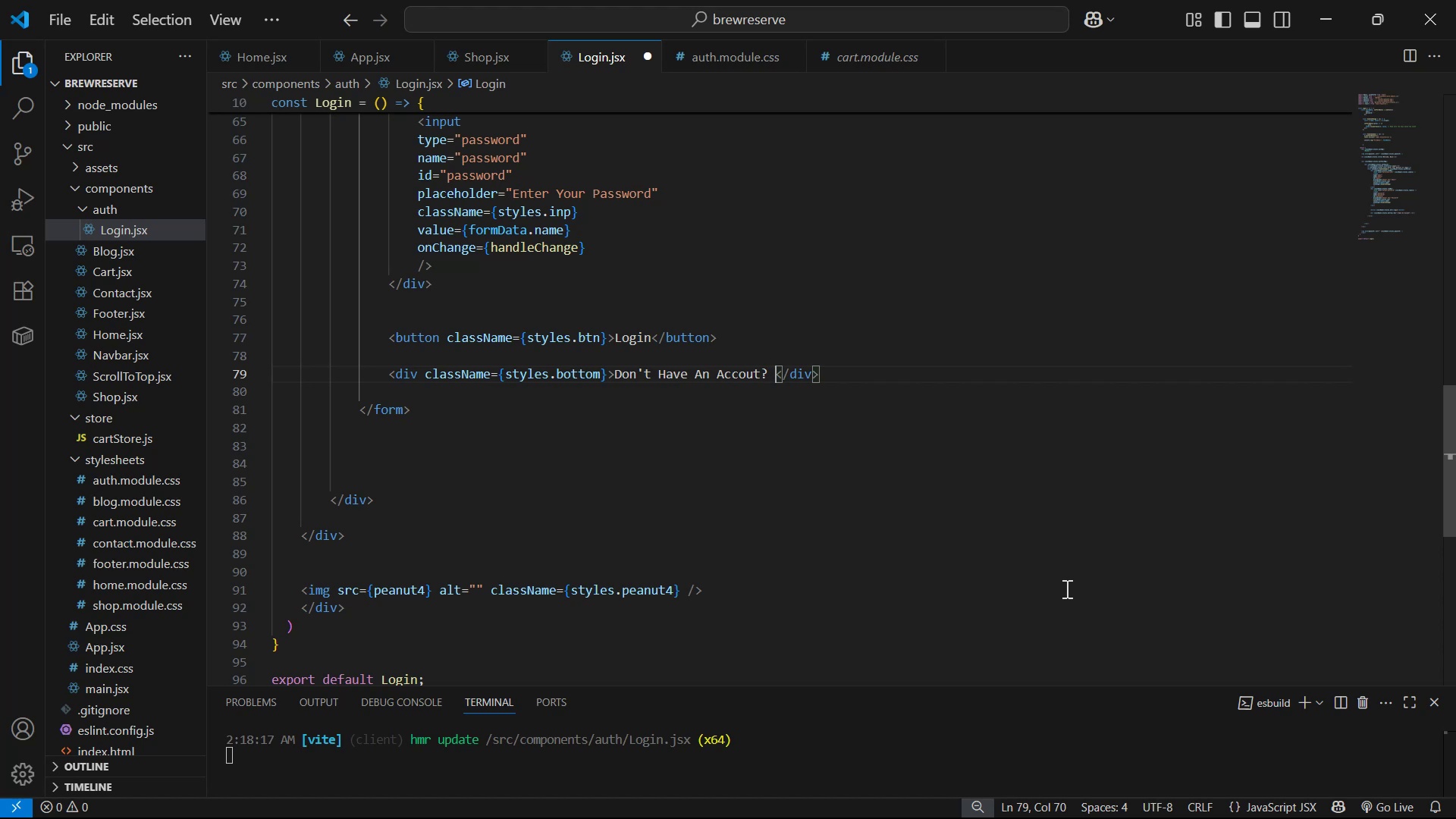 
key(Shift+ShiftLeft)
 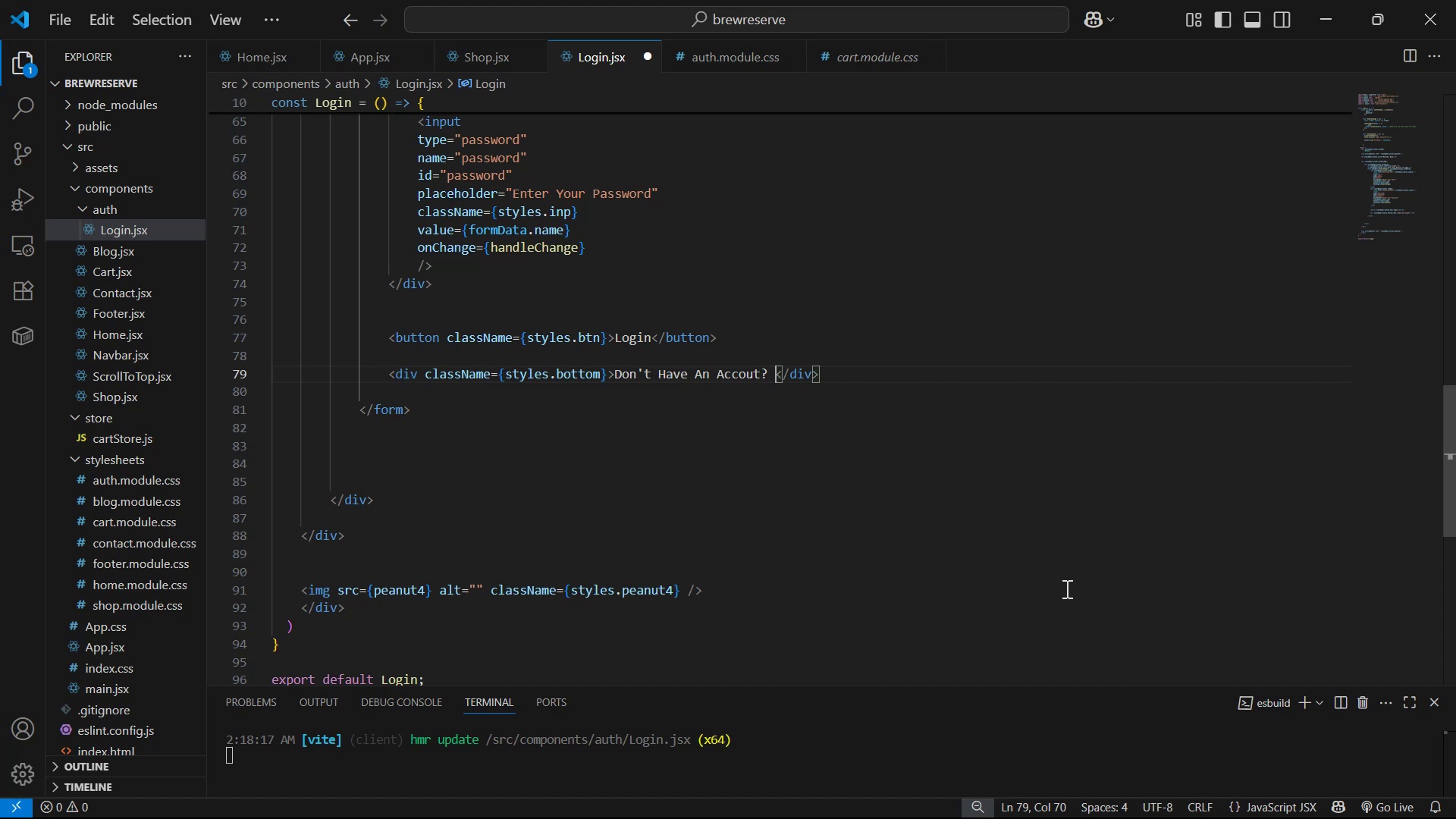 
key(Shift+ShiftLeft)
 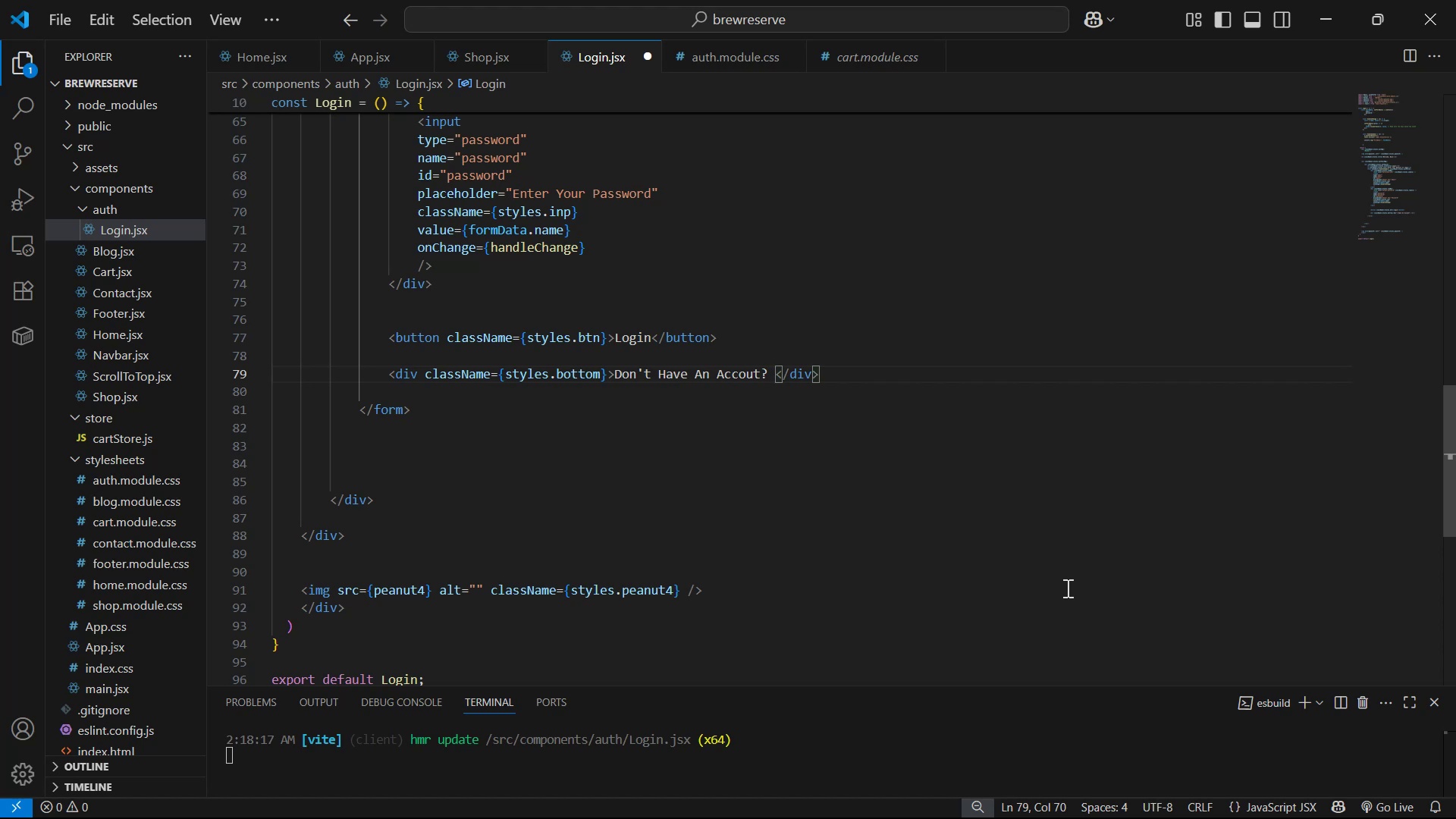 
hold_key(key=ShiftLeft, duration=1.31)
 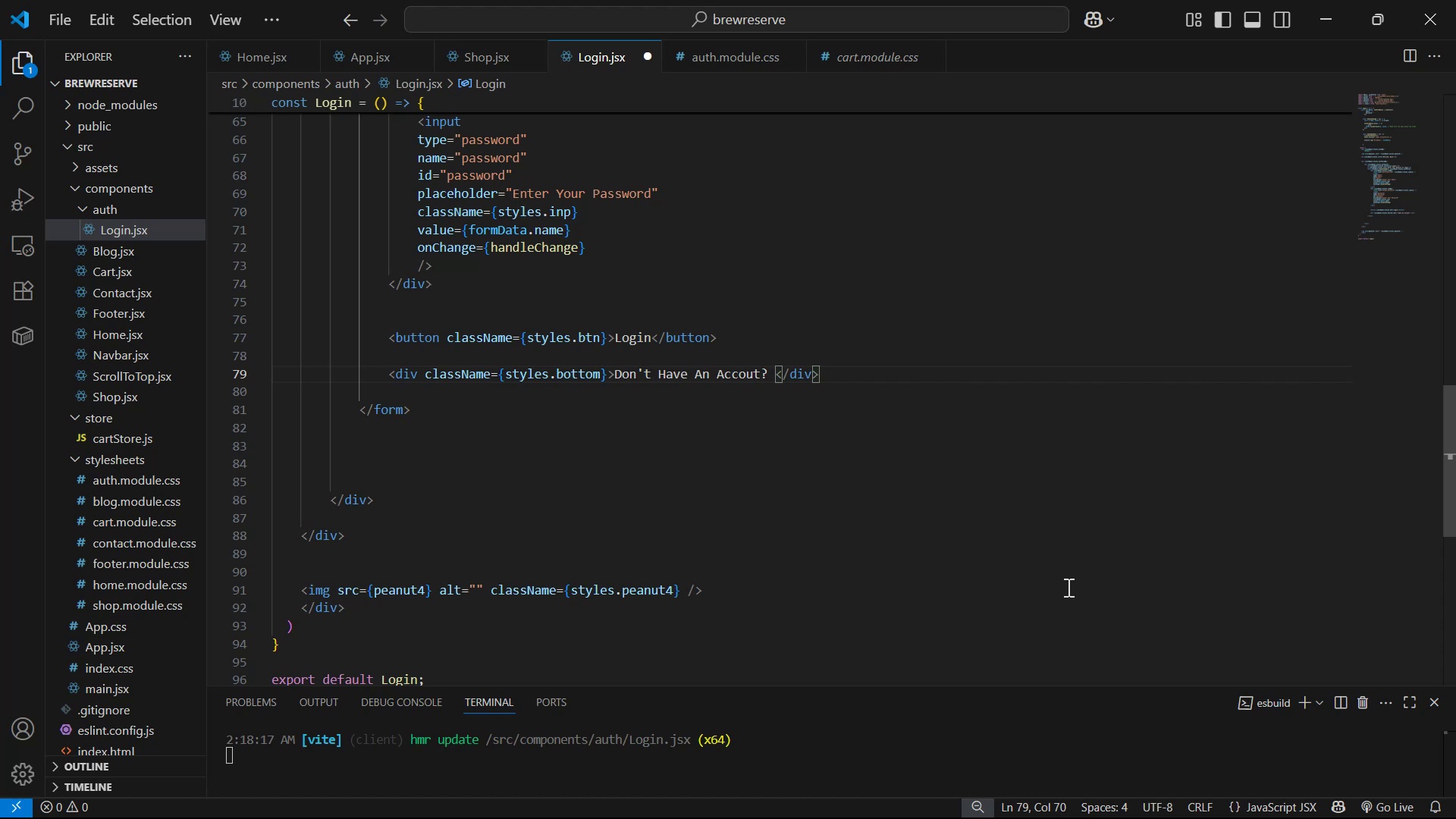 
type(Link)
 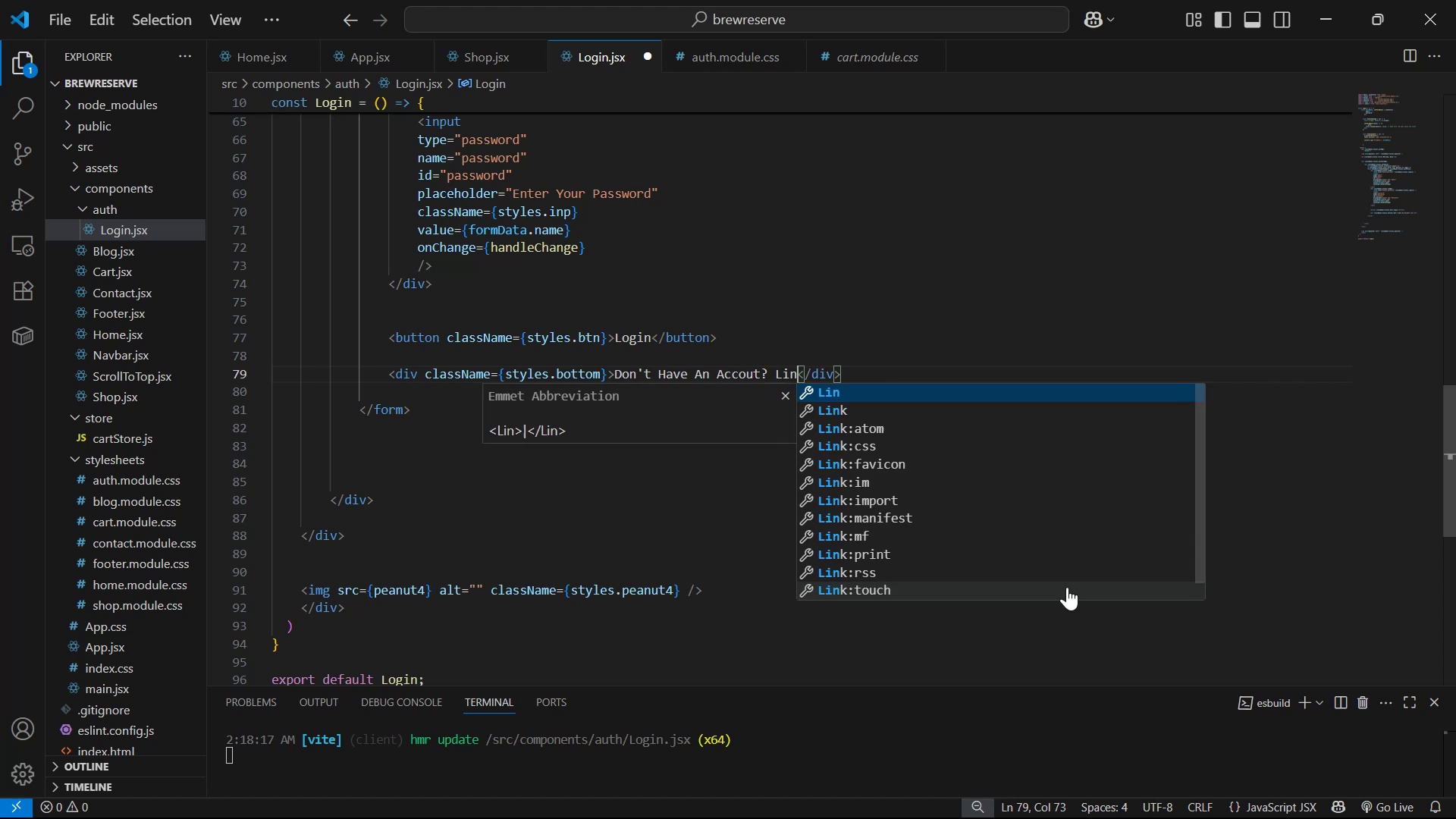 
key(Enter)
 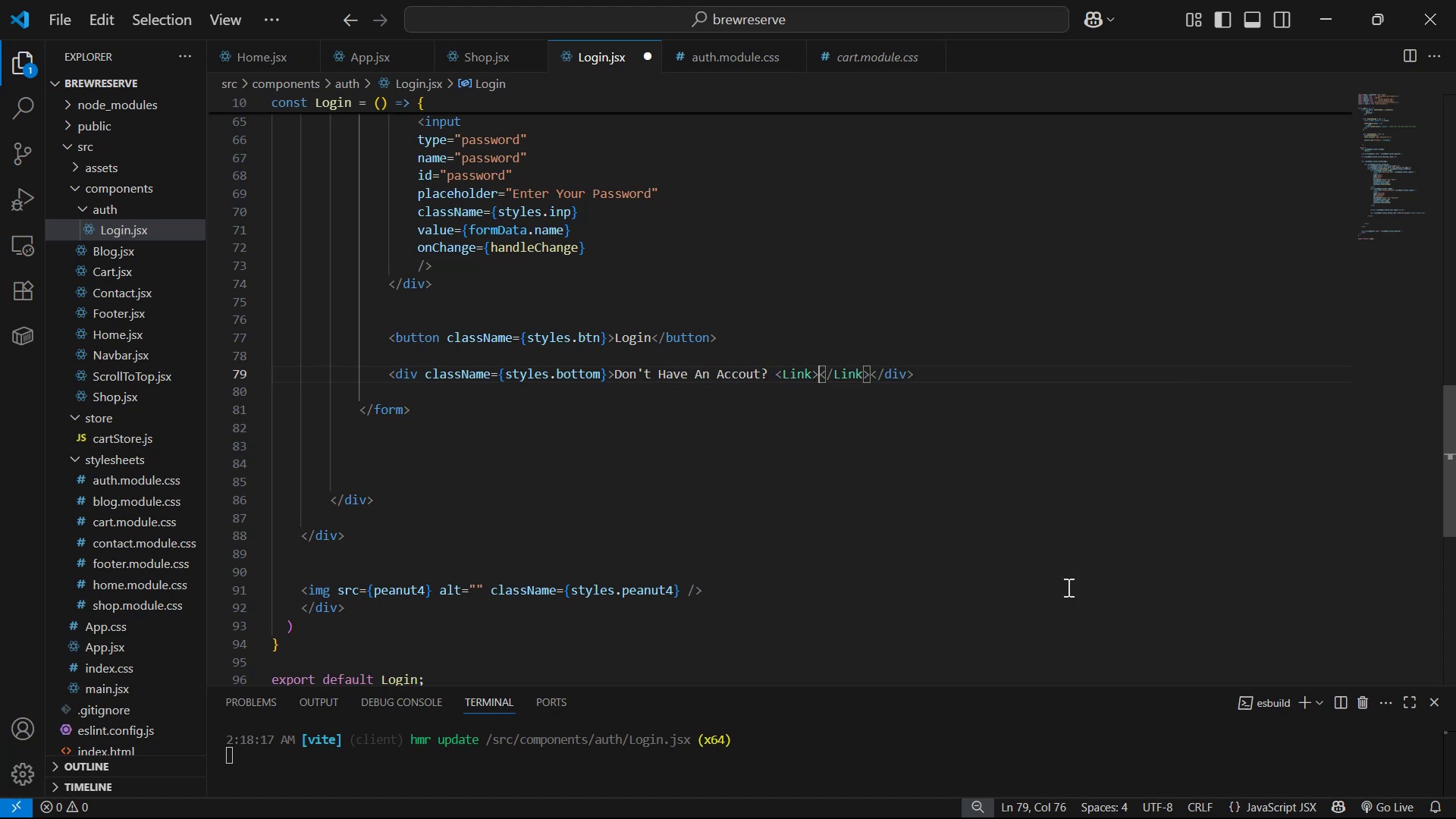 
key(ArrowLeft)
 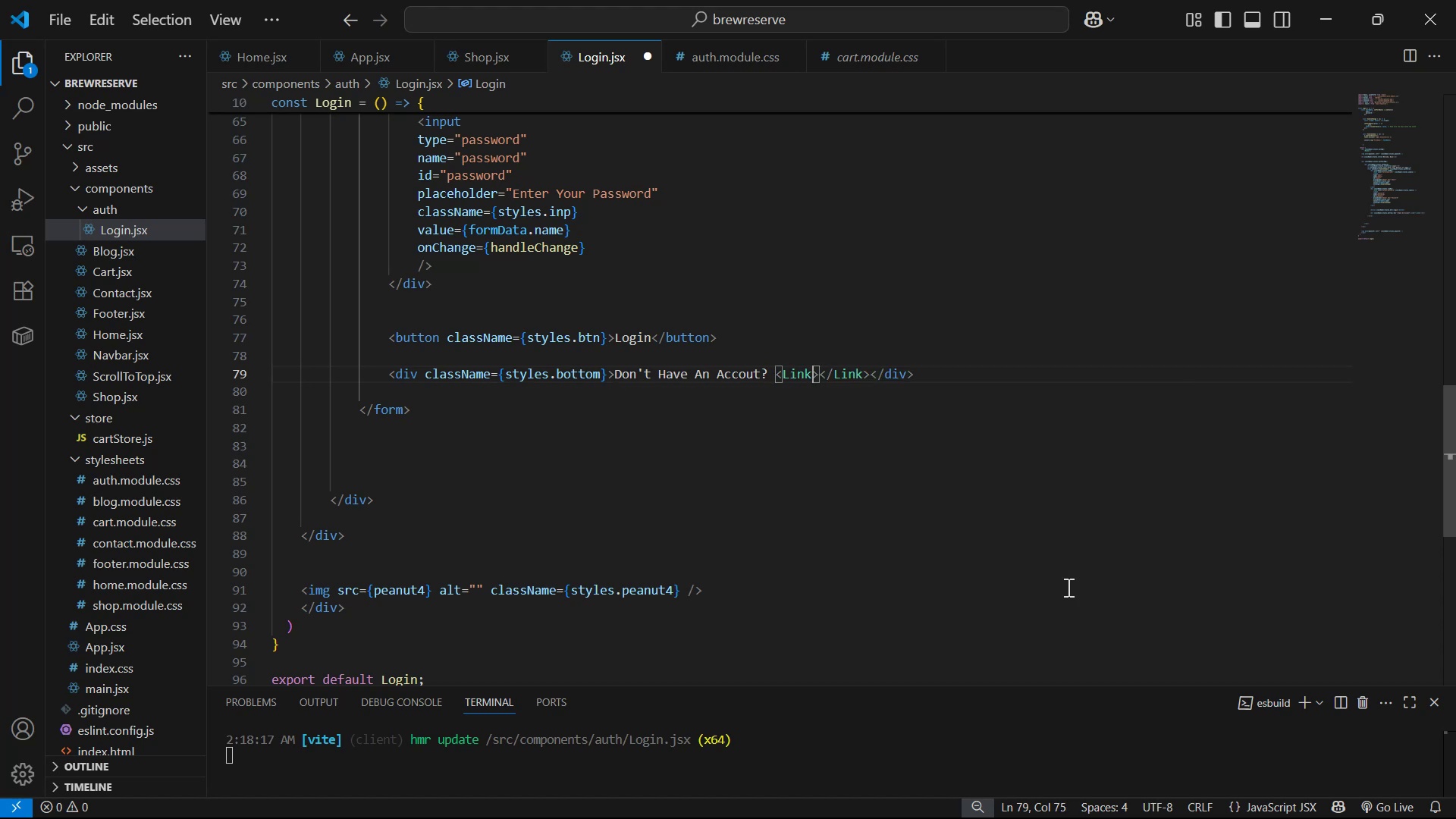 
type( to)
 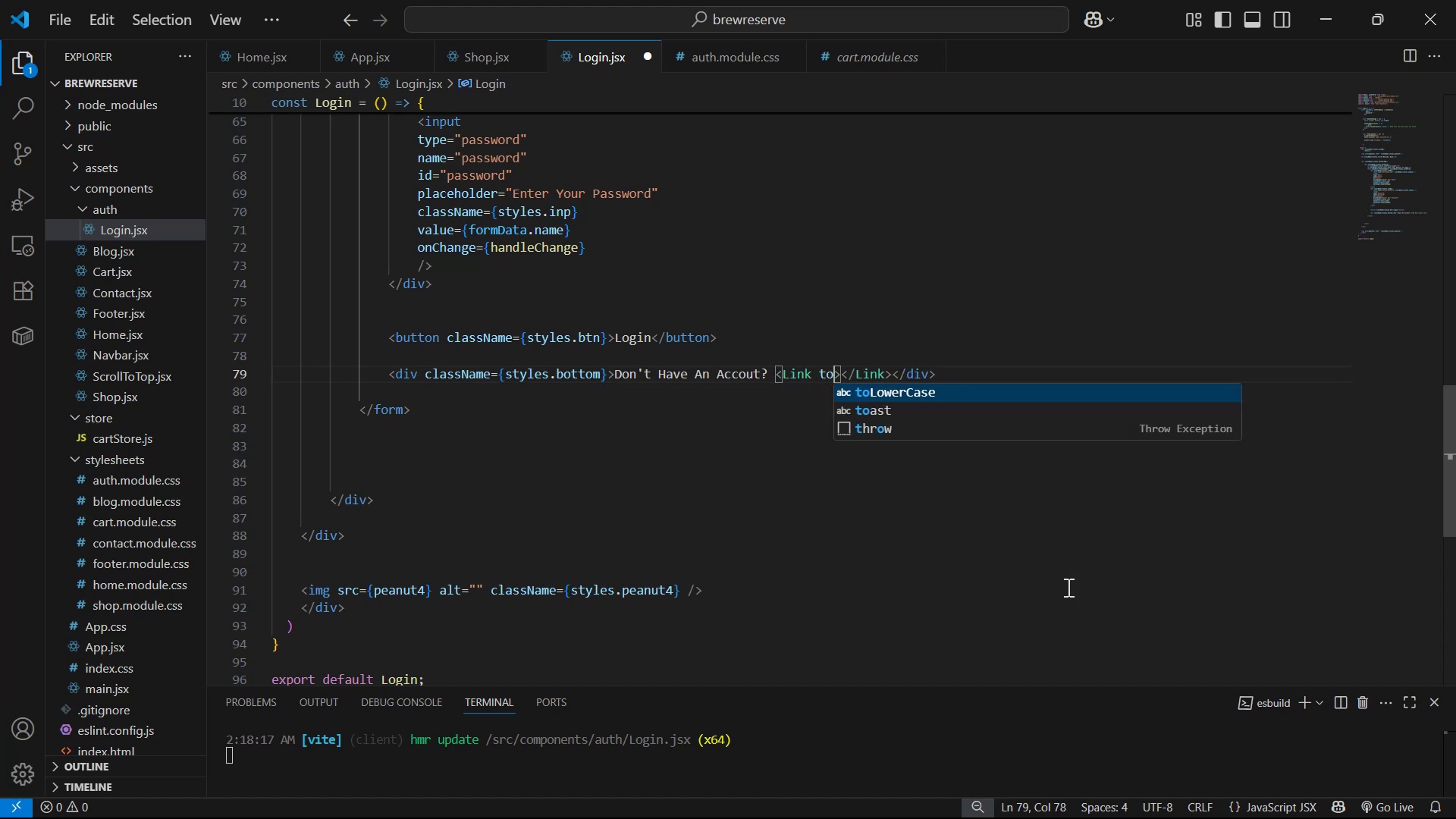 
key(Enter)
 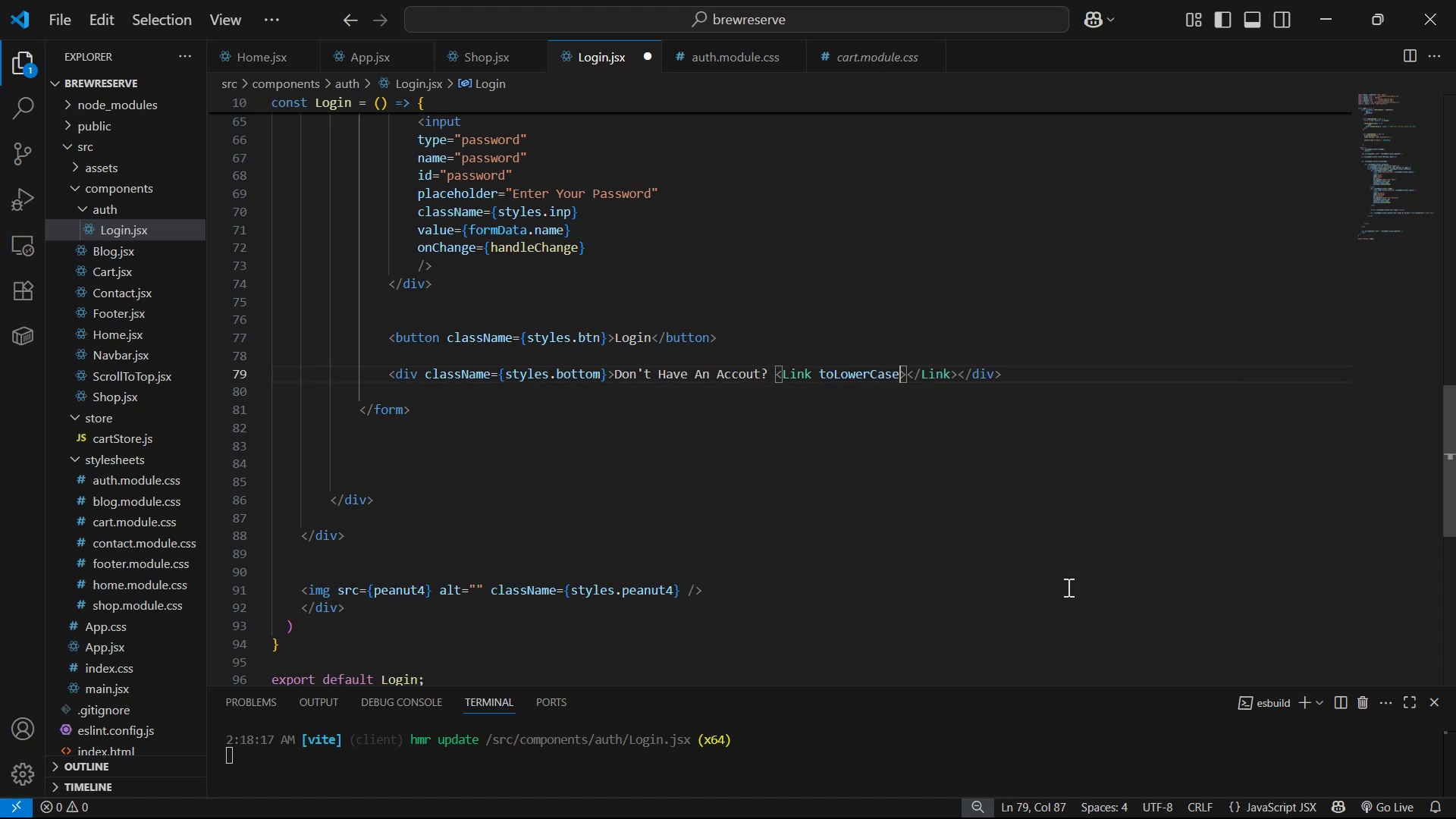 
key(Control+ControlLeft)
 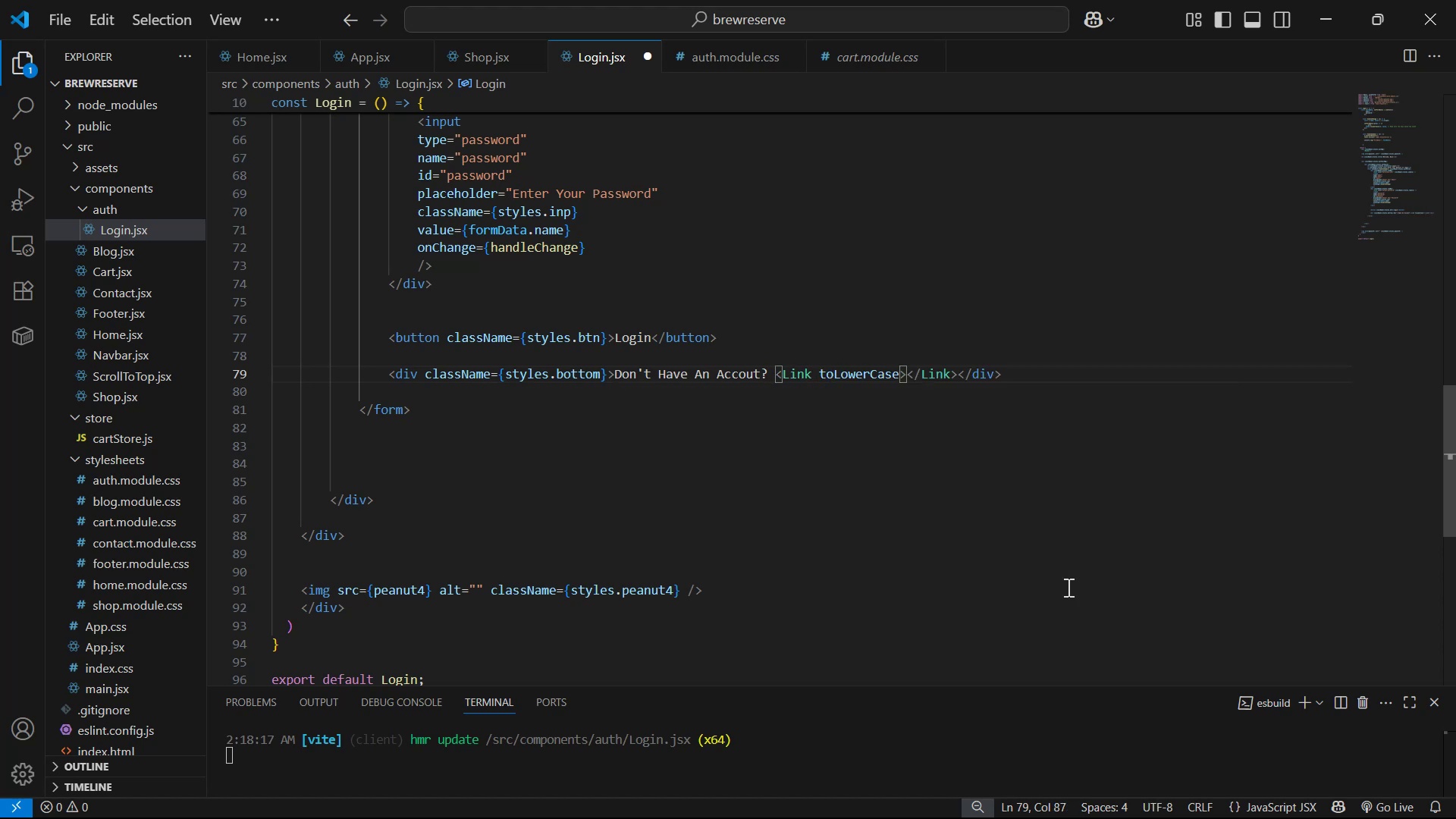 
key(Control+Z)
 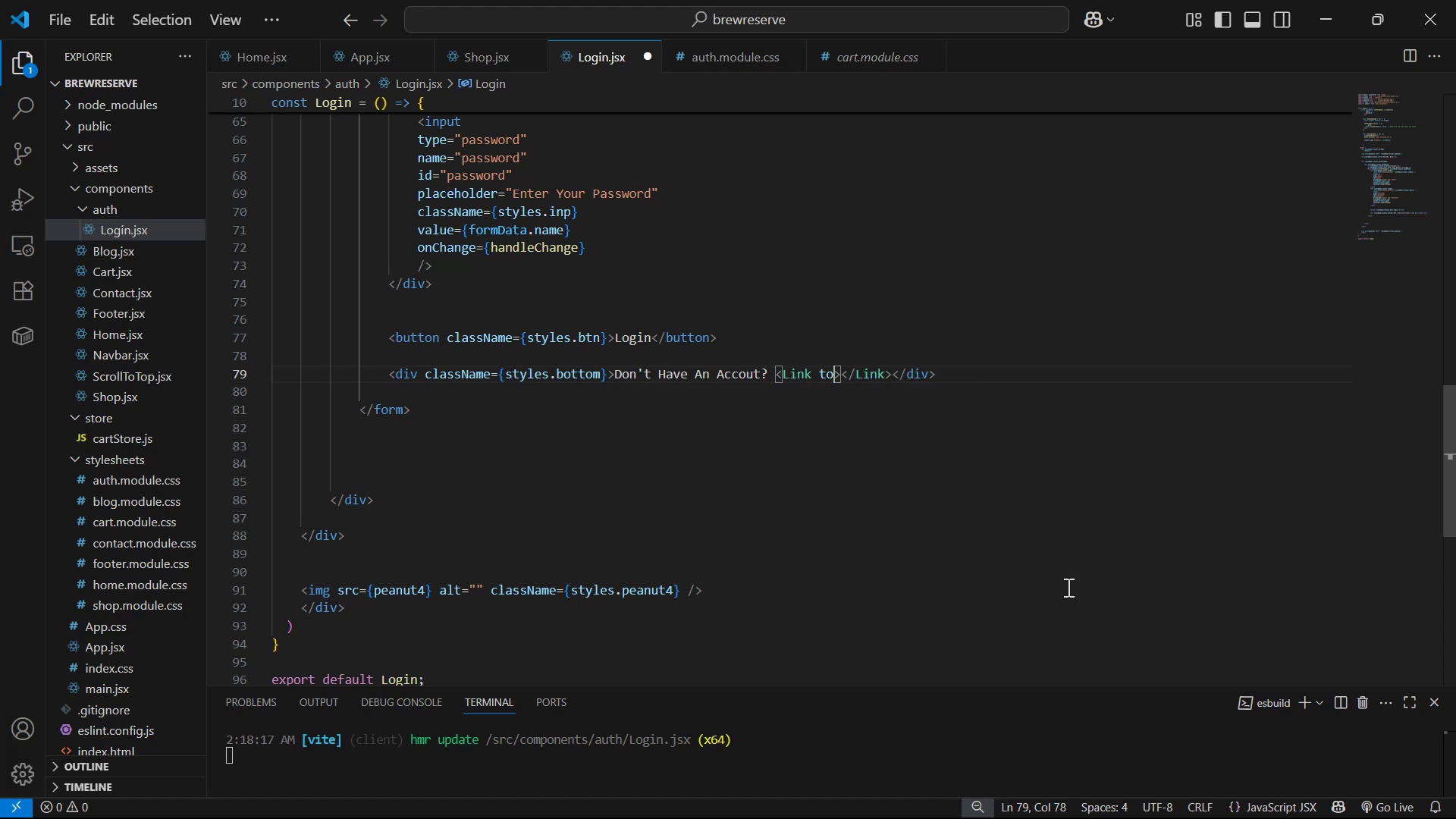 
type(='/register)
 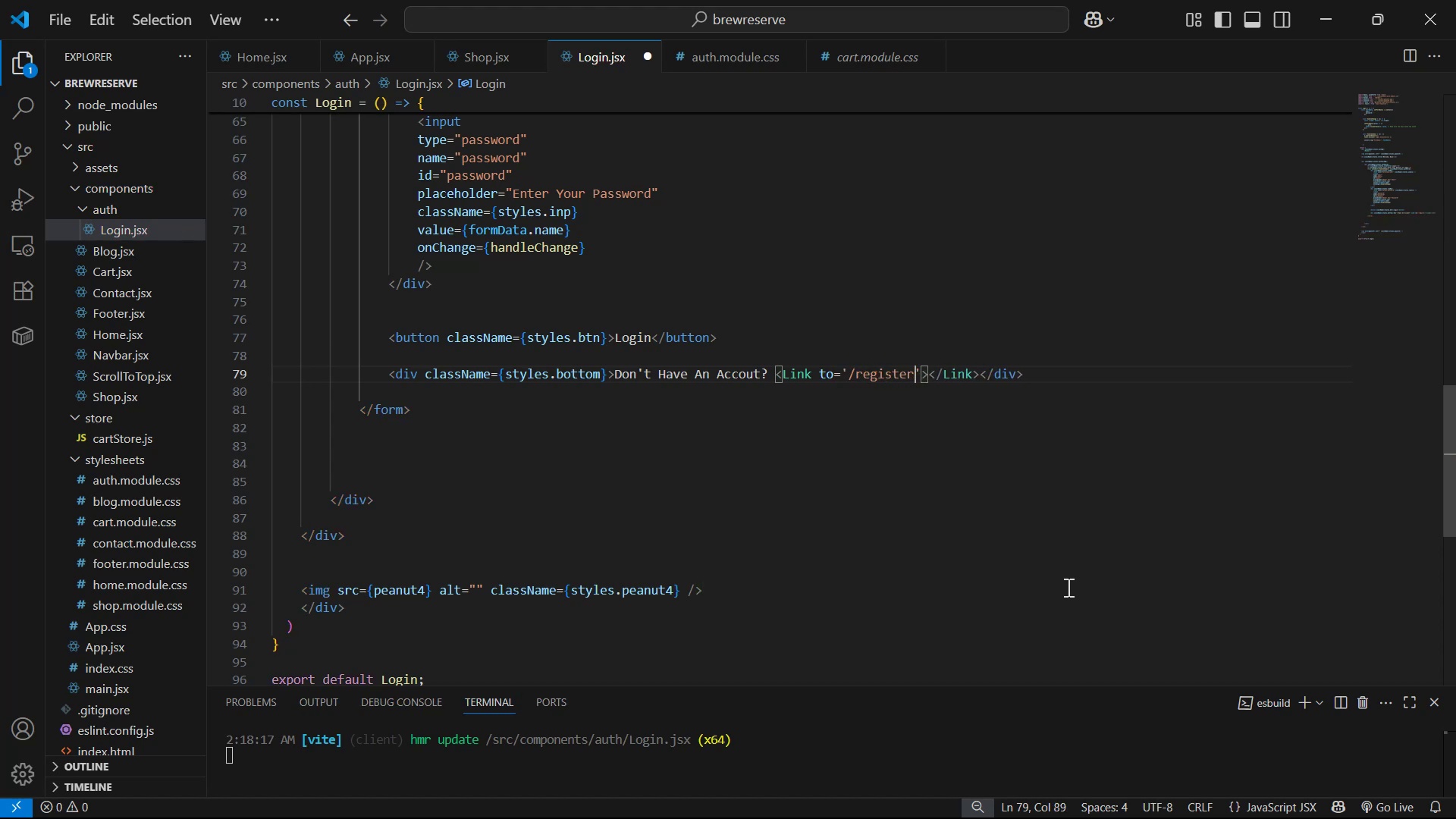 
key(ArrowRight)
 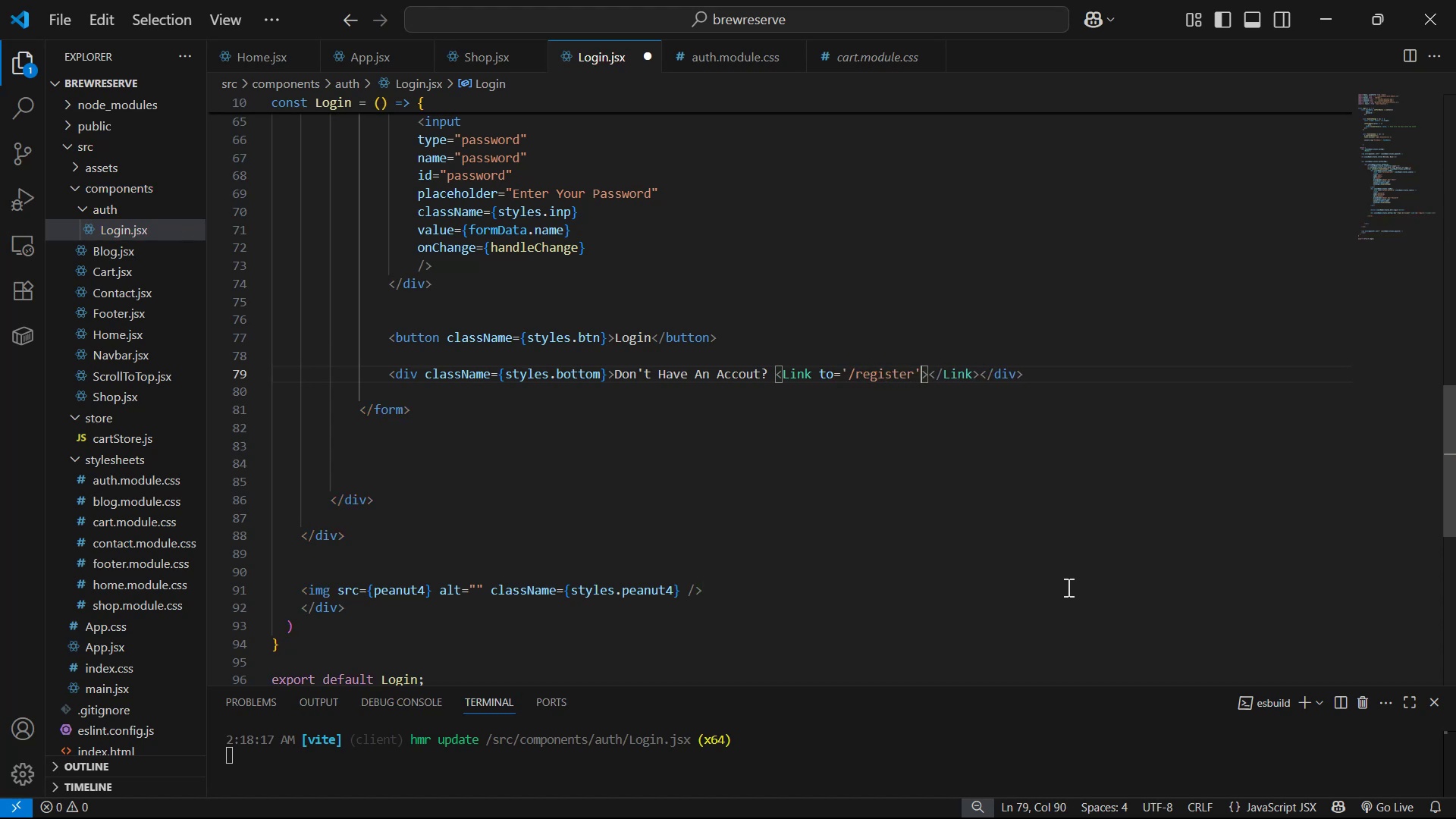 
key(ArrowRight)
 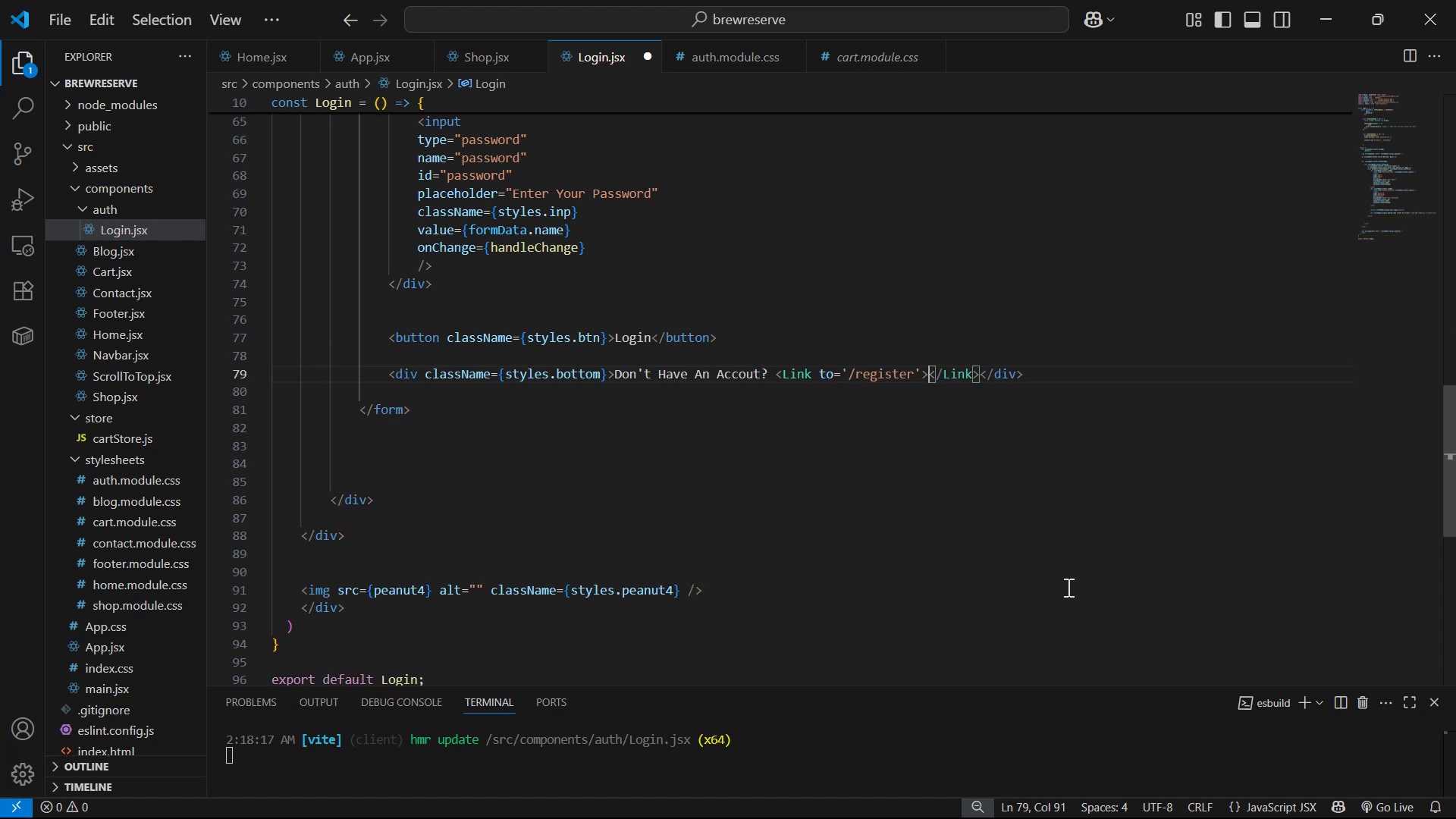 
type(Signup )
key(Backspace)
 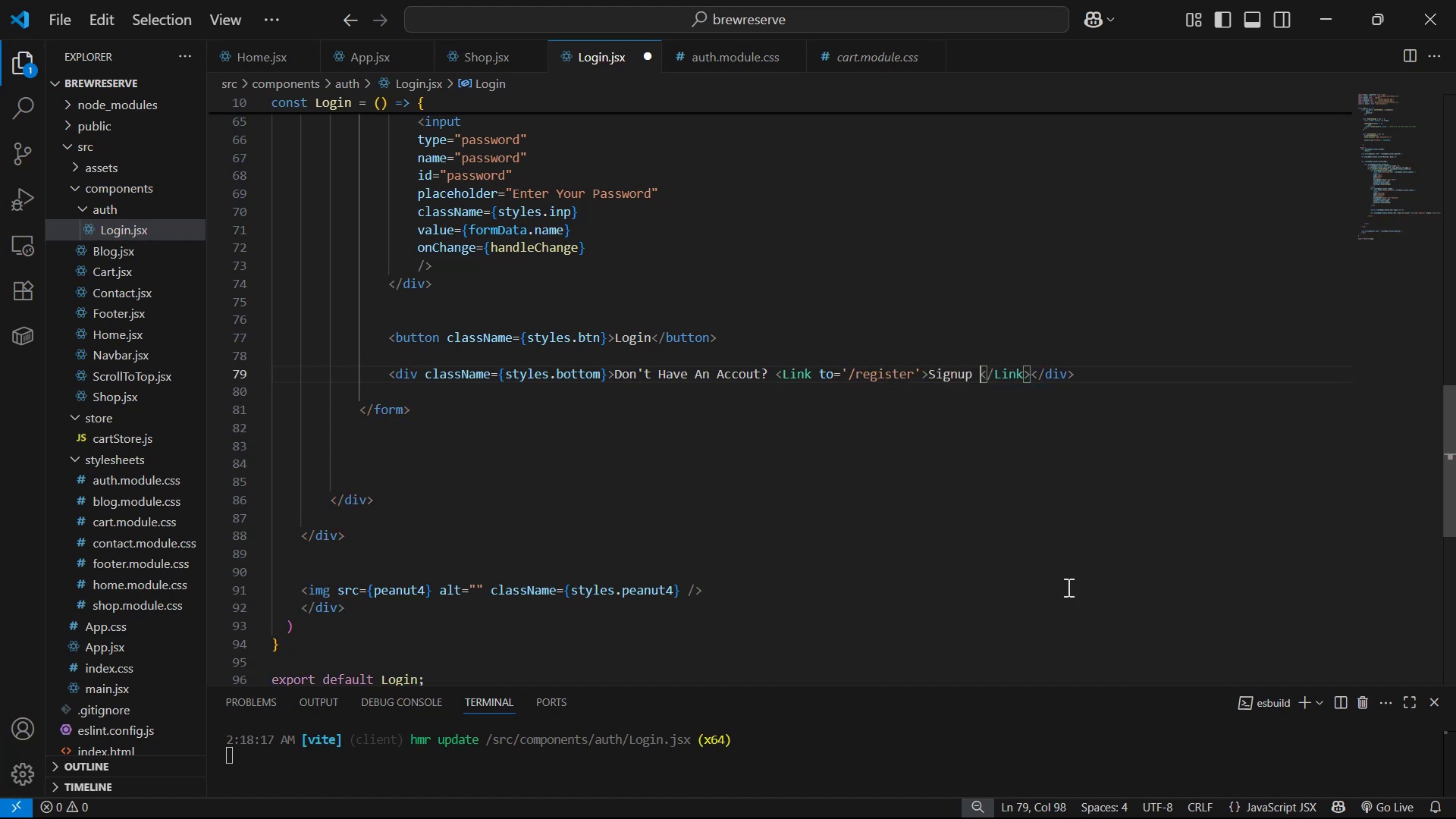 
key(Control+S)
 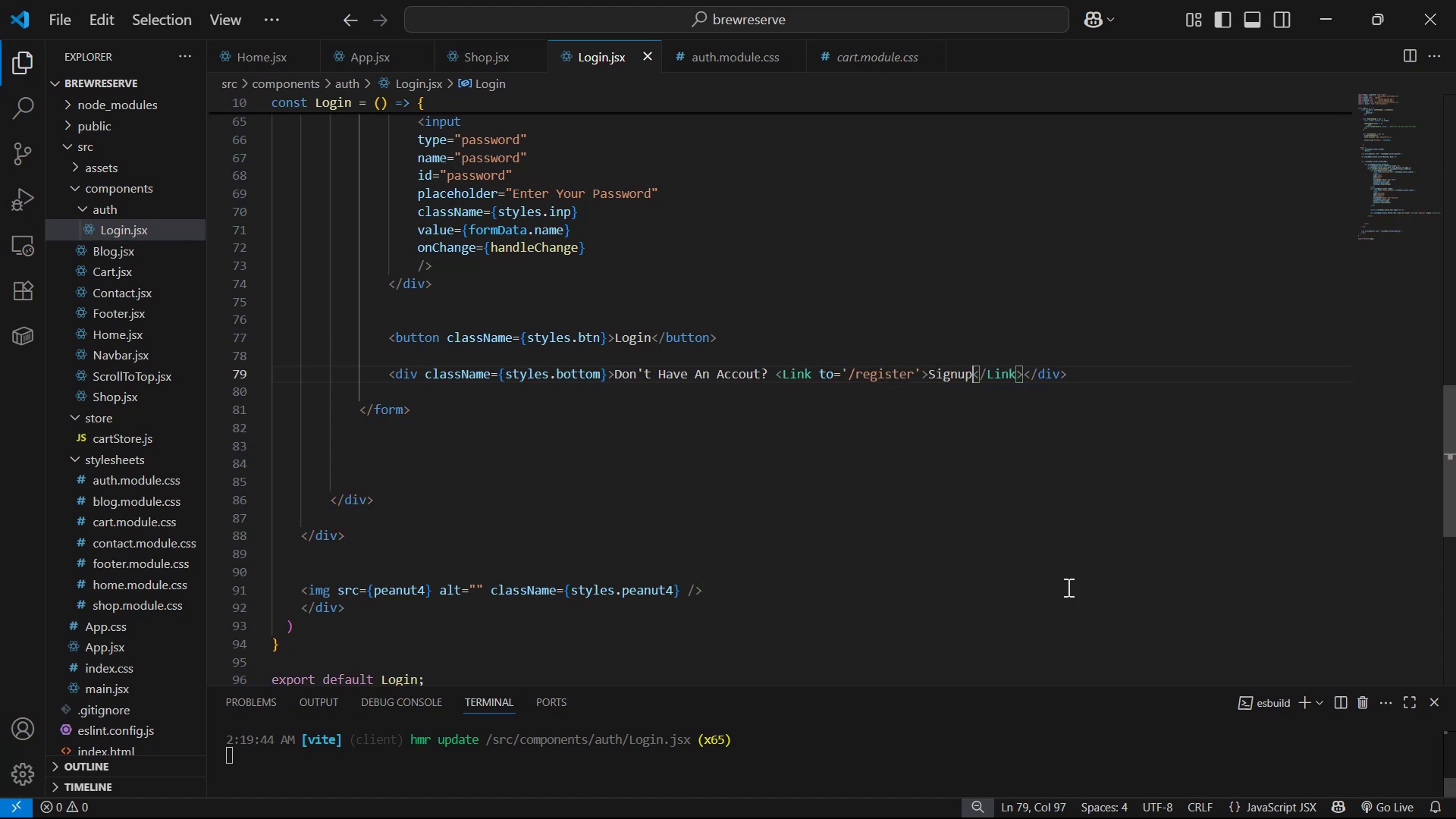 
key(Alt+AltLeft)
 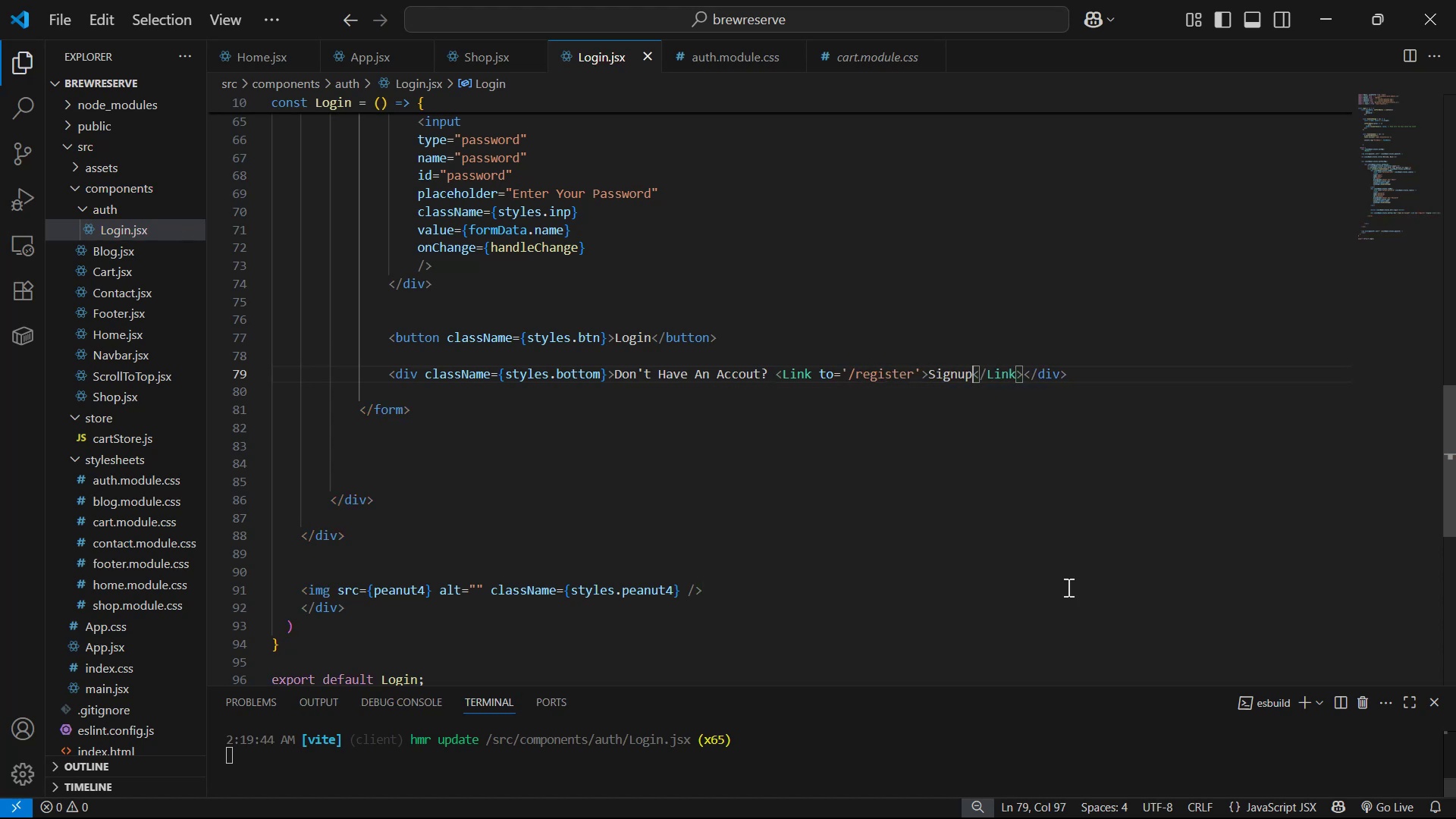 
key(Alt+Tab)
 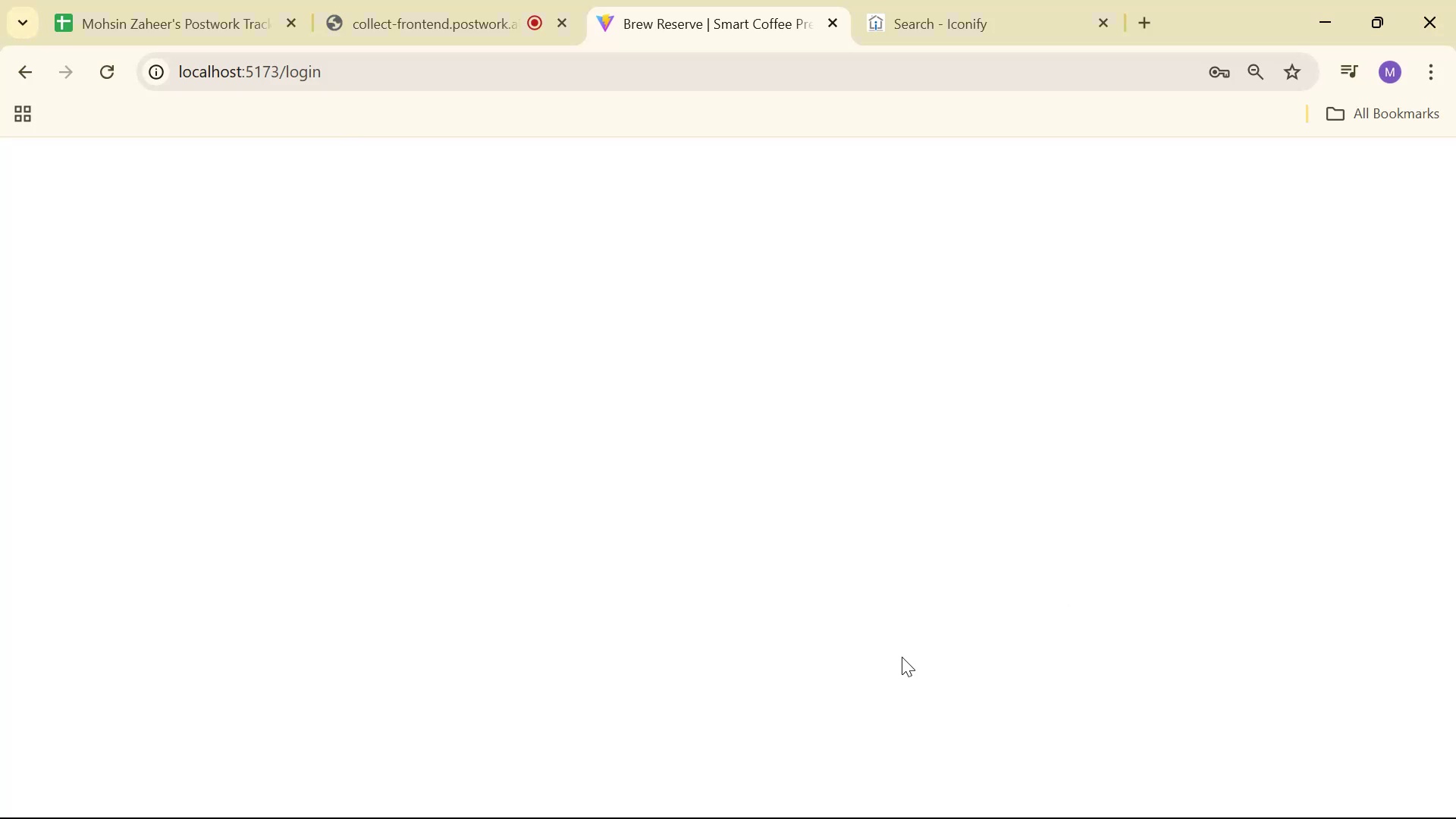 
key(Alt+AltLeft)
 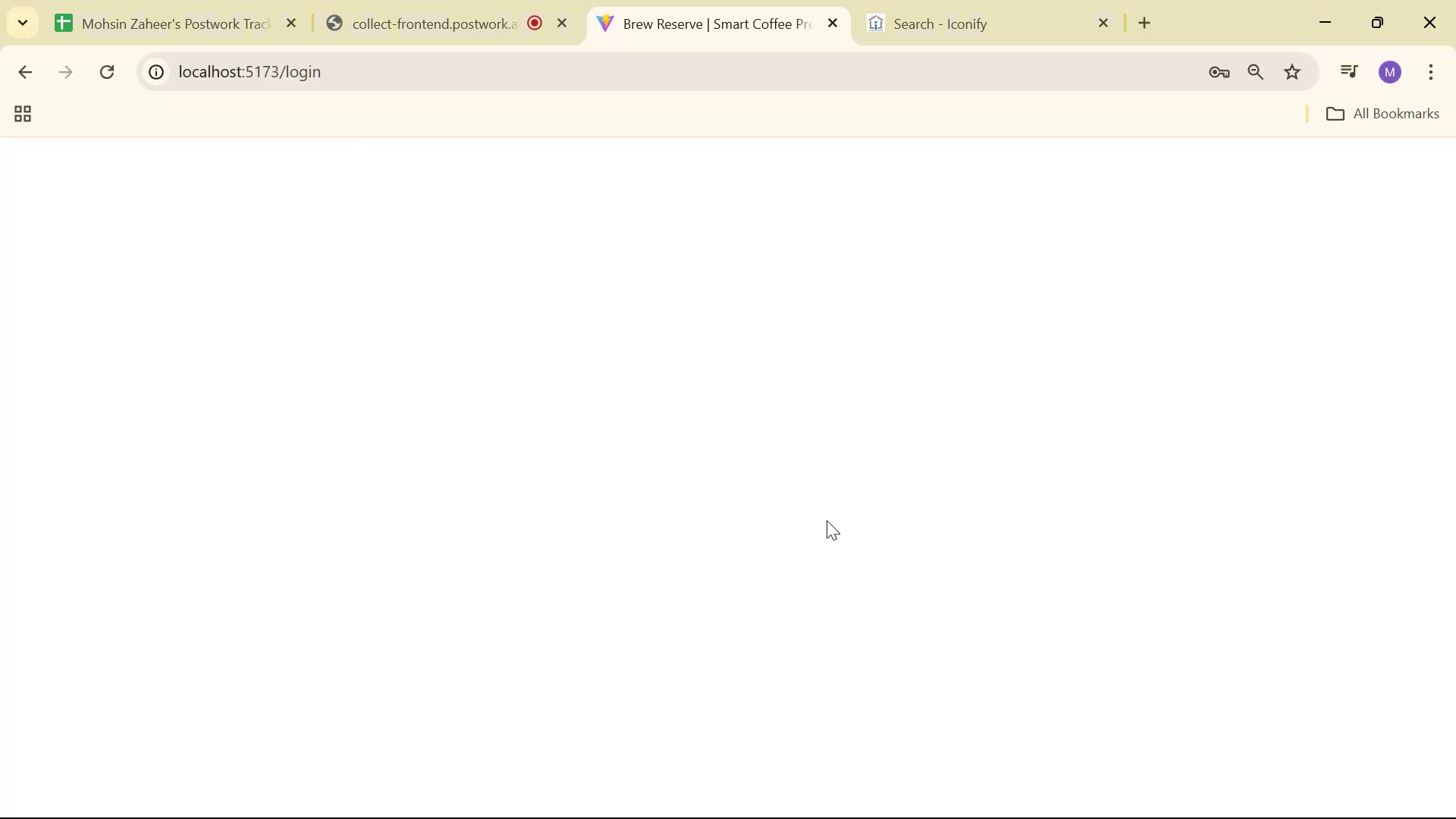 
key(Alt+Tab)
 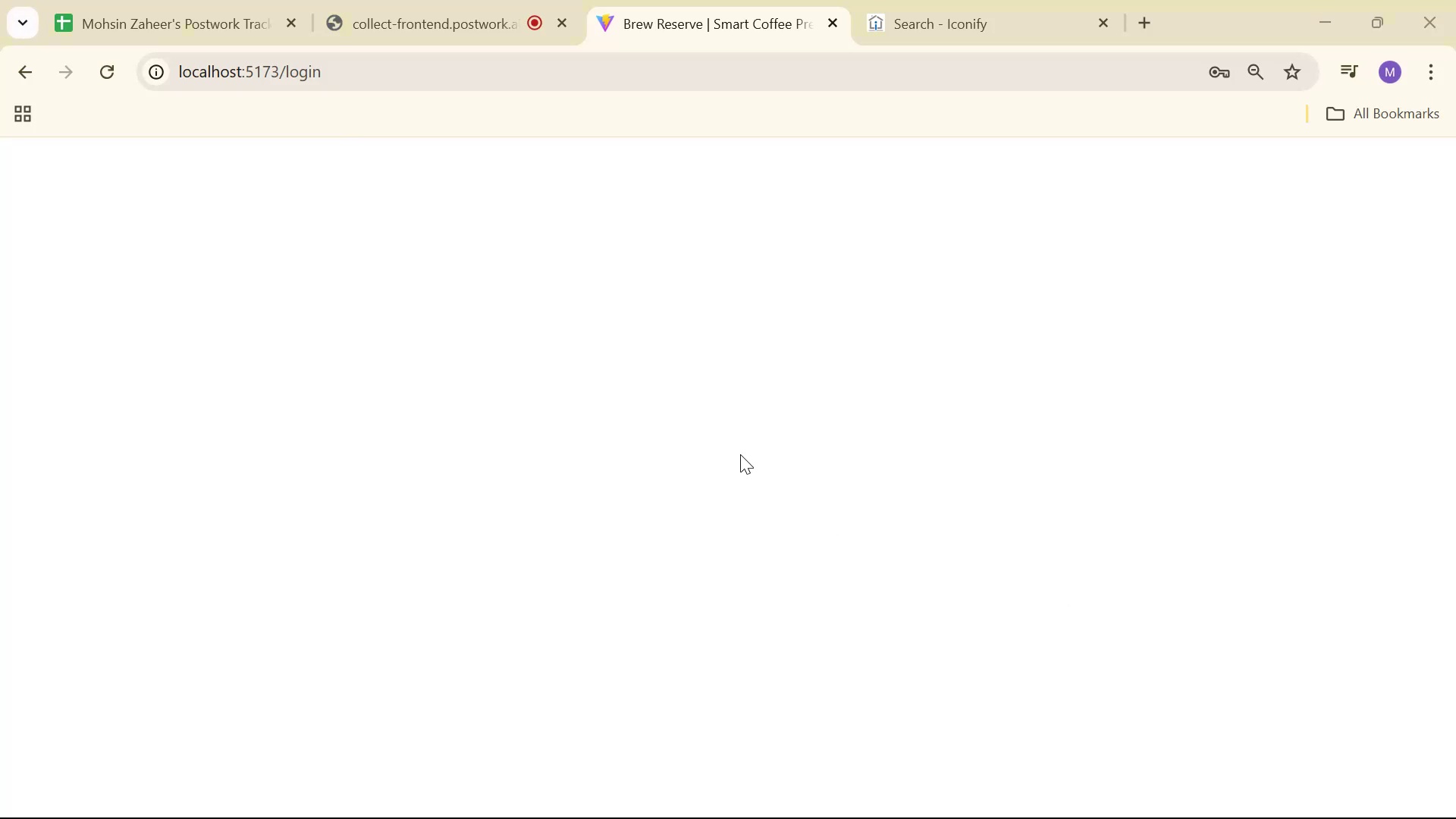 
scroll: coordinate [702, 284], scroll_direction: up, amount: 27.0
 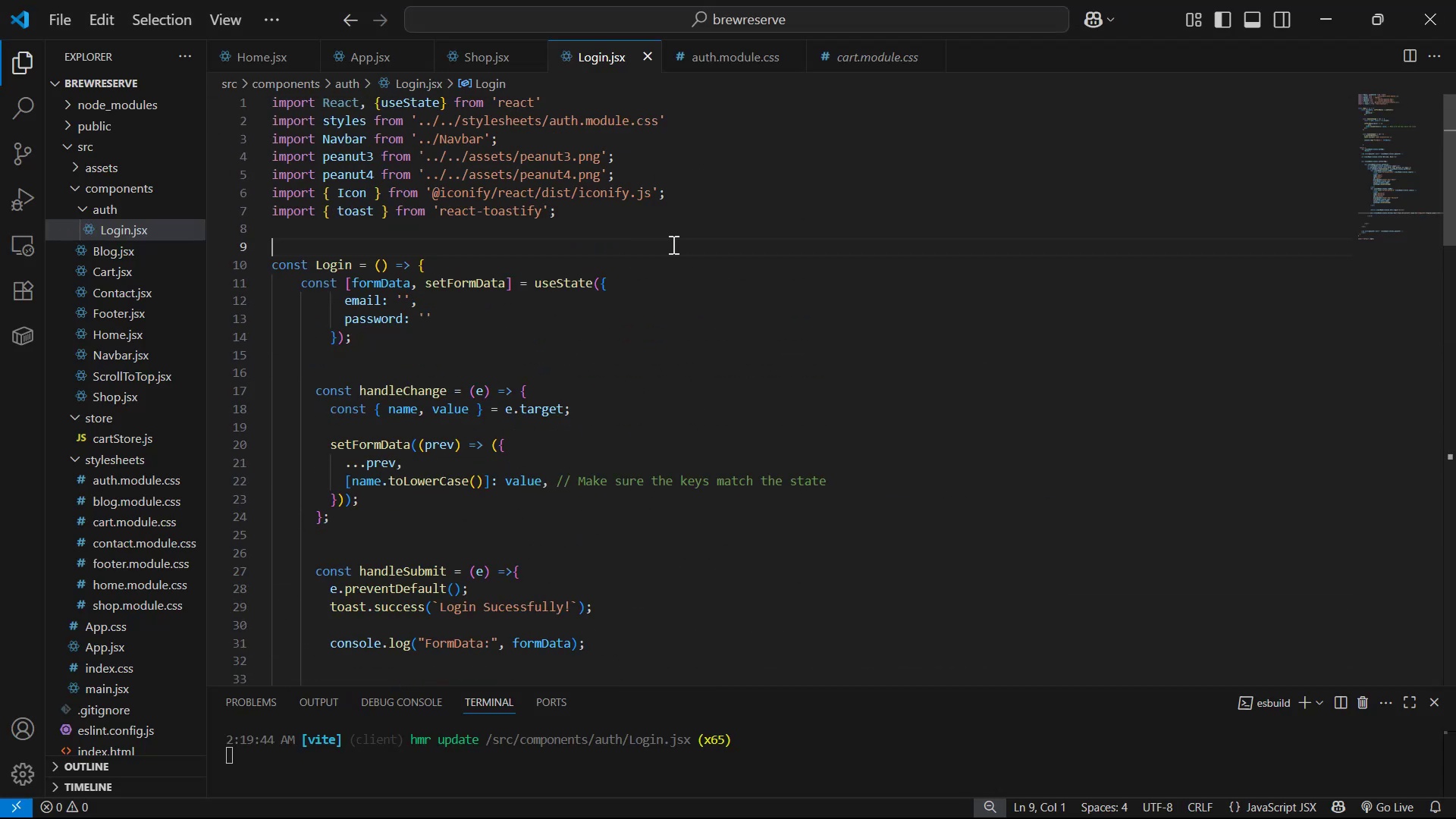 
double_click([701, 218])
 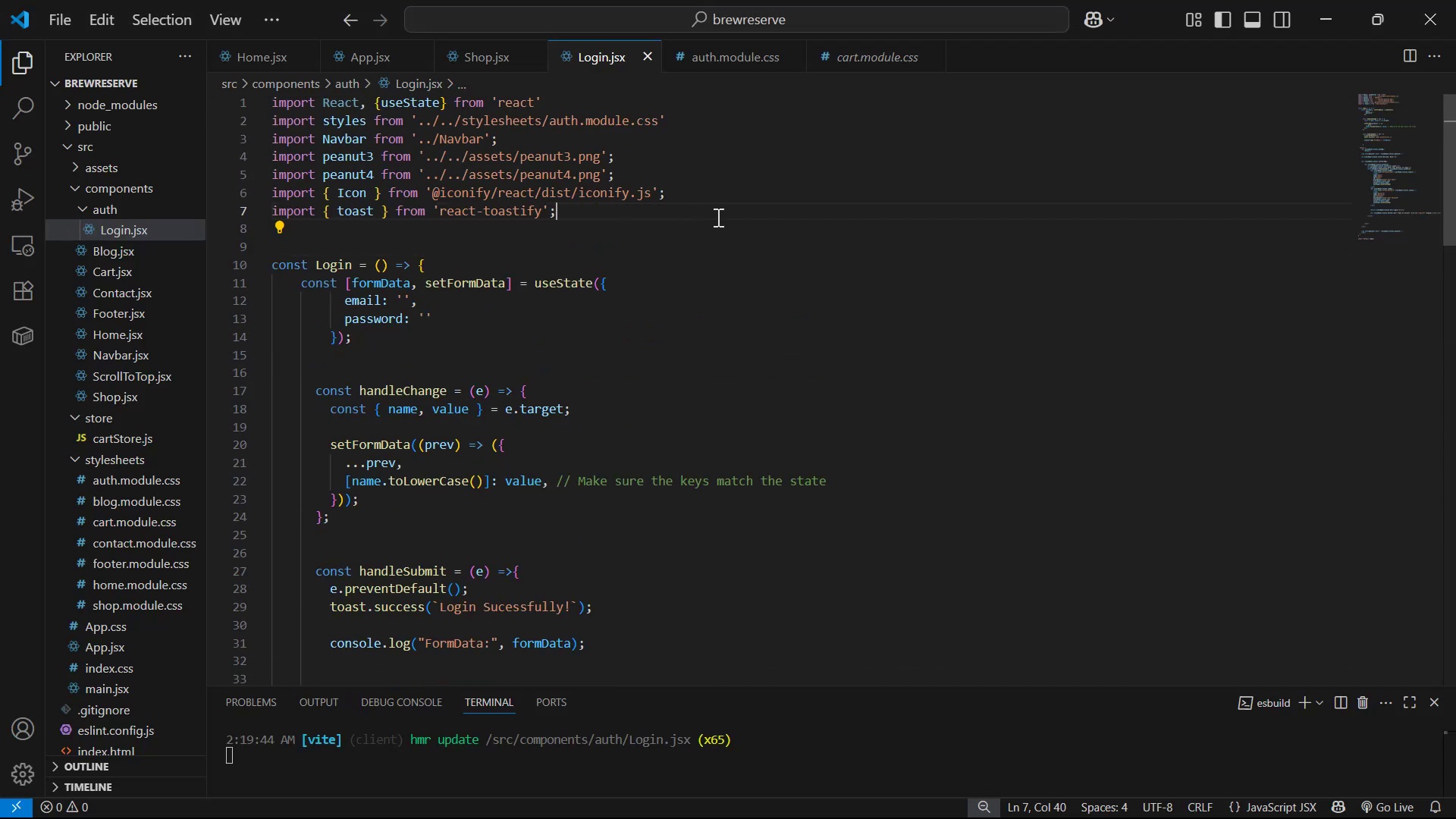 
key(Enter)
 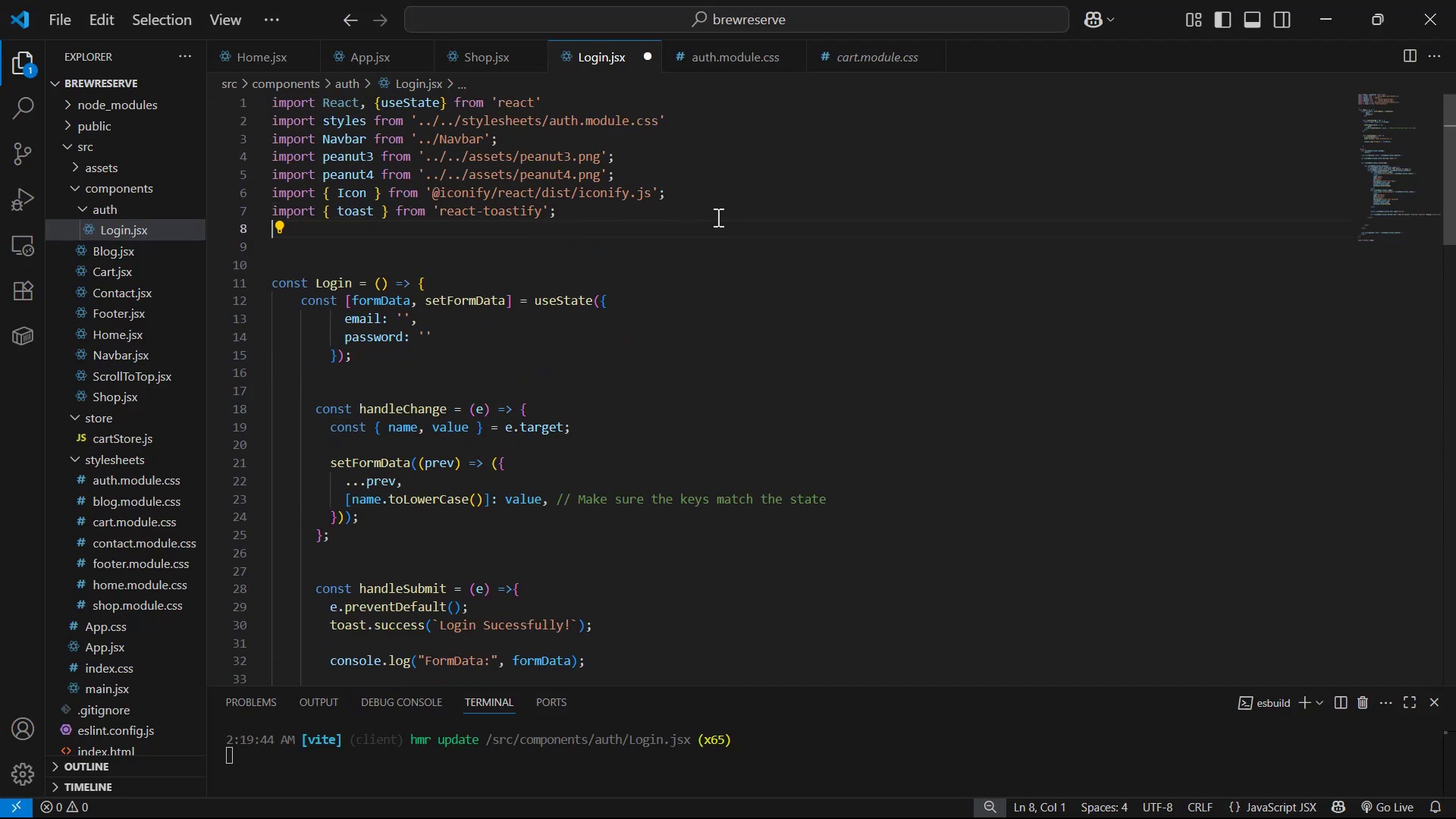 
type(im)
 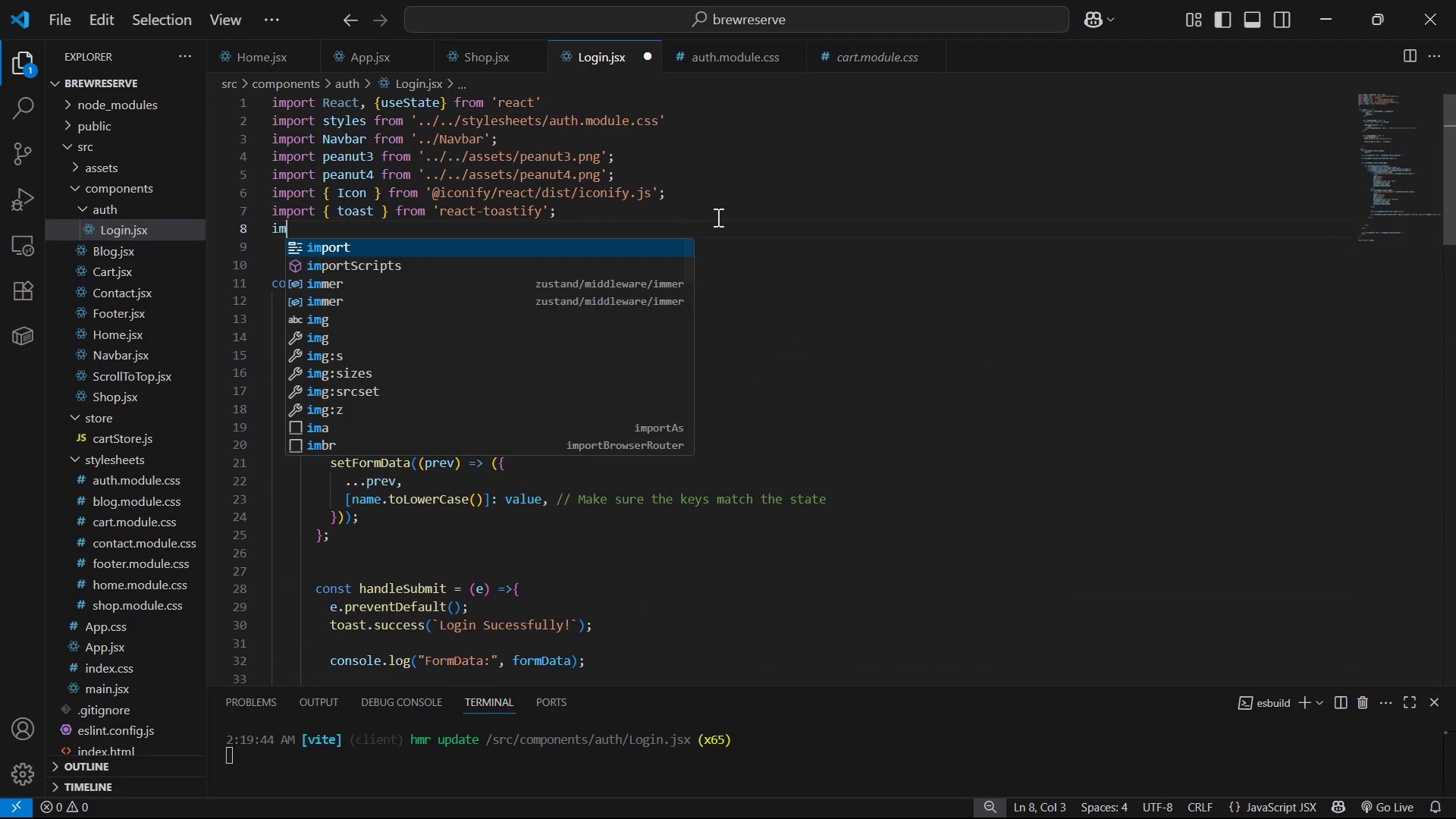 
key(Enter)
 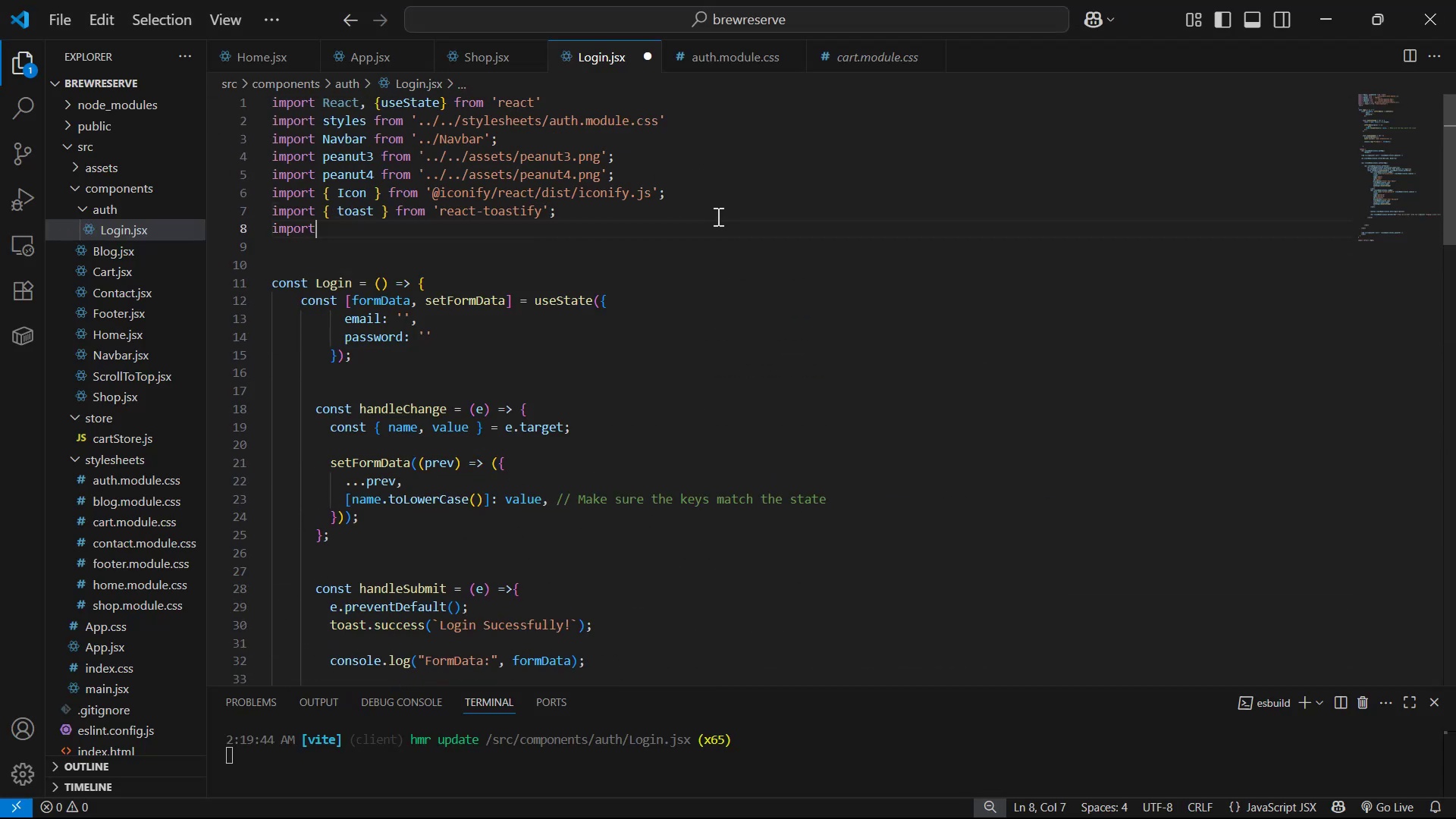 
type( Link)
 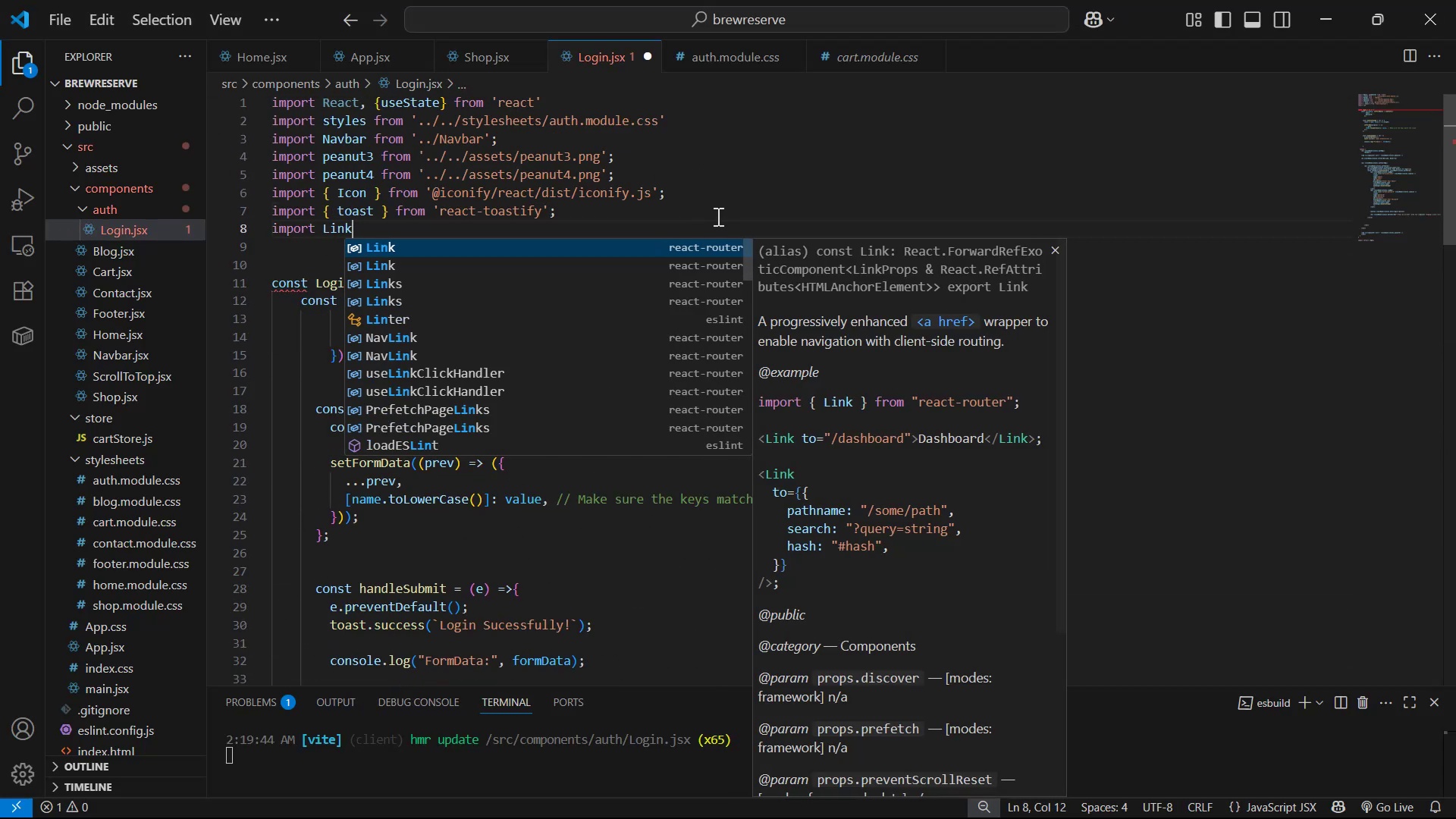 
key(Enter)
 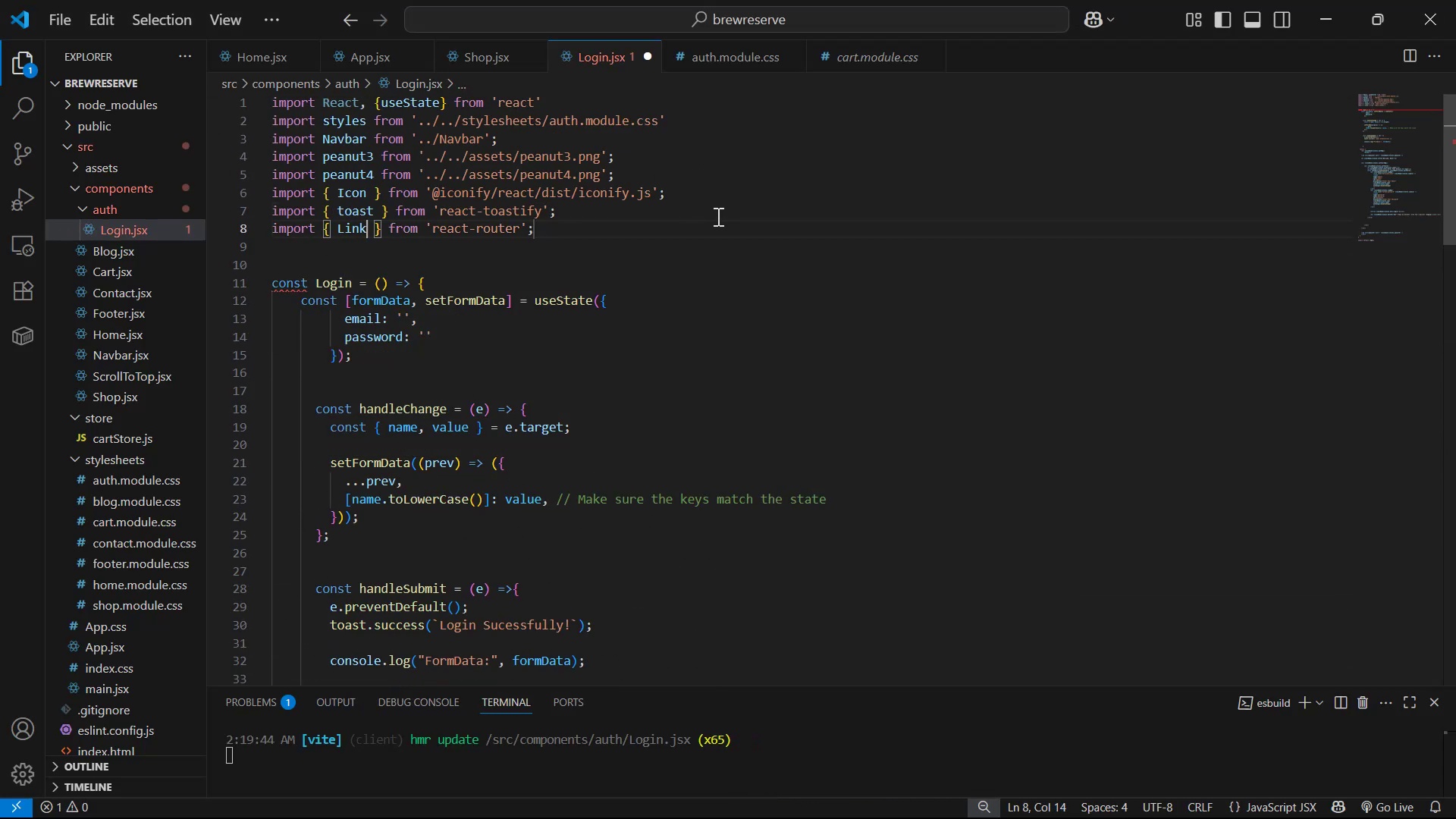 
key(Control+S)
 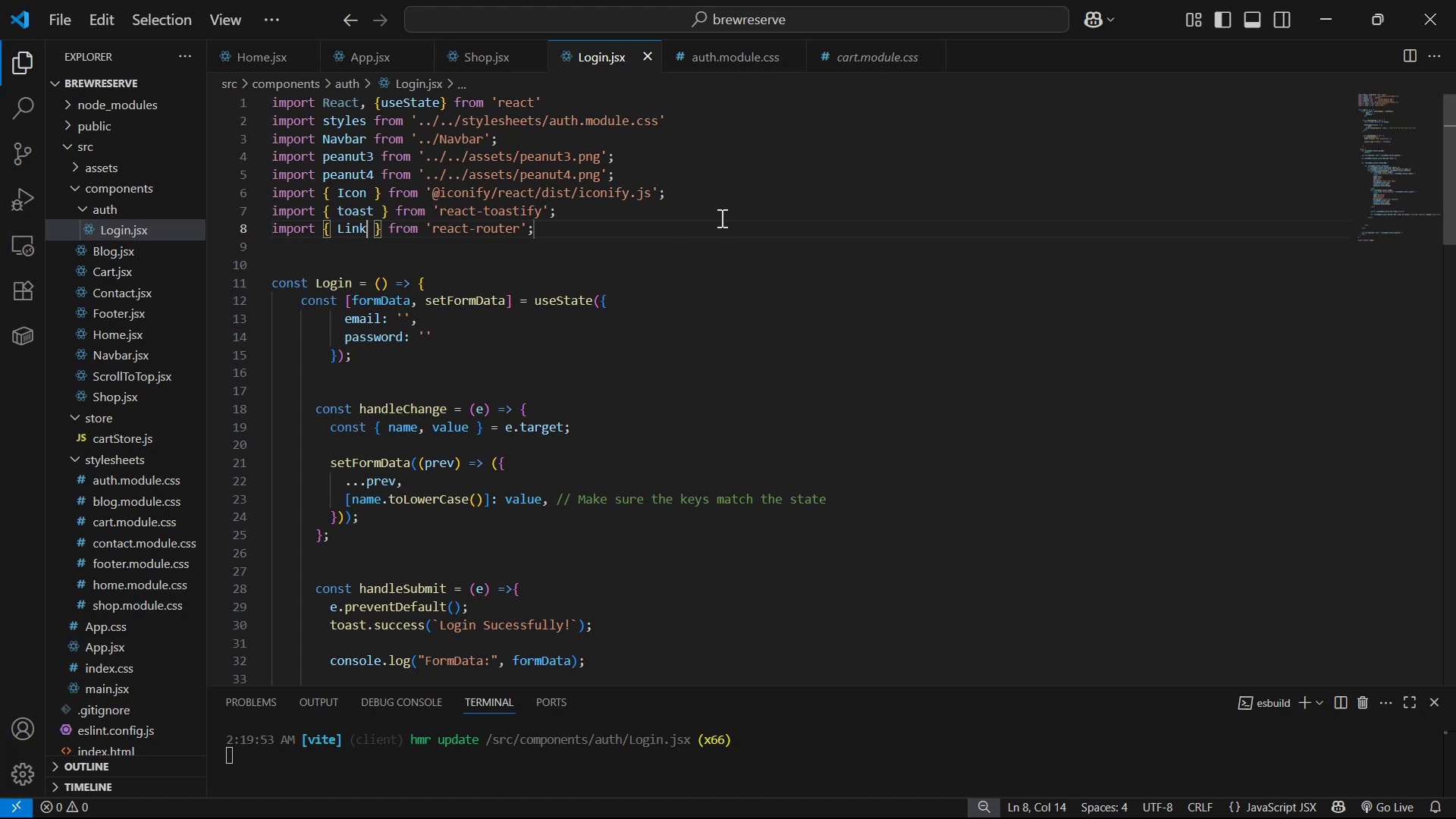 
wait(6.18)
 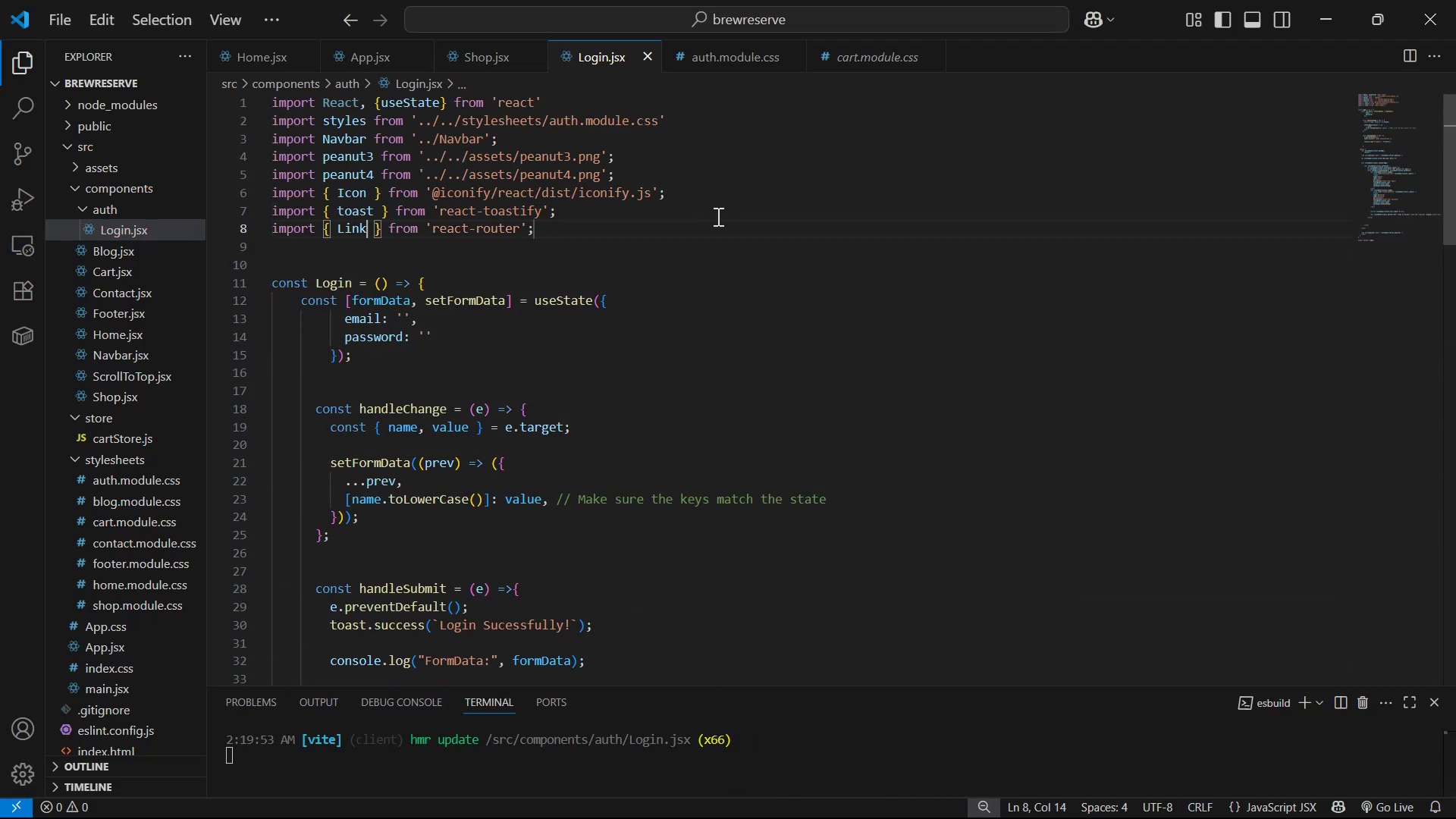 
scroll: coordinate [949, 372], scroll_direction: down, amount: 20.0
 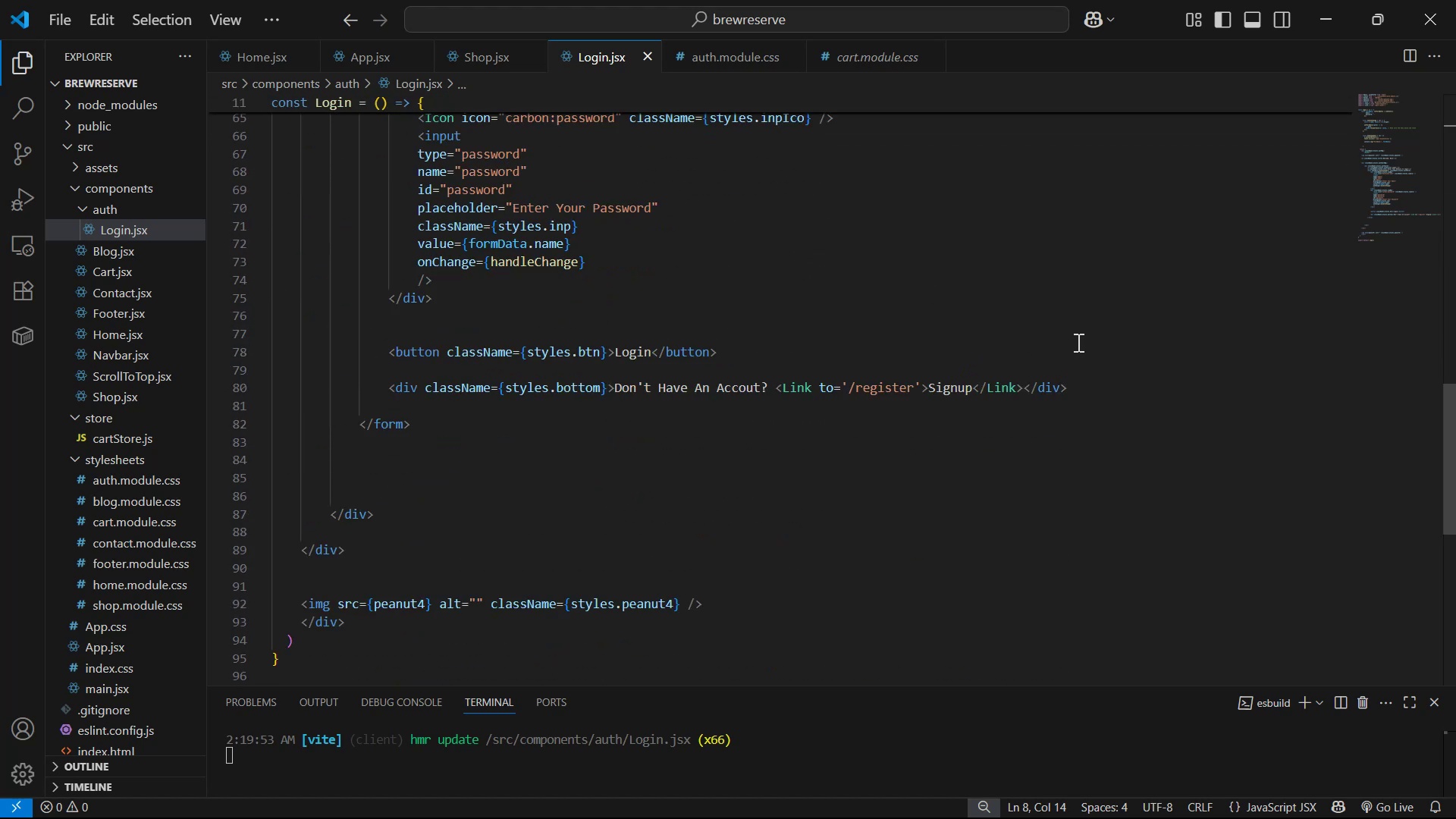 
key(Control+S)
 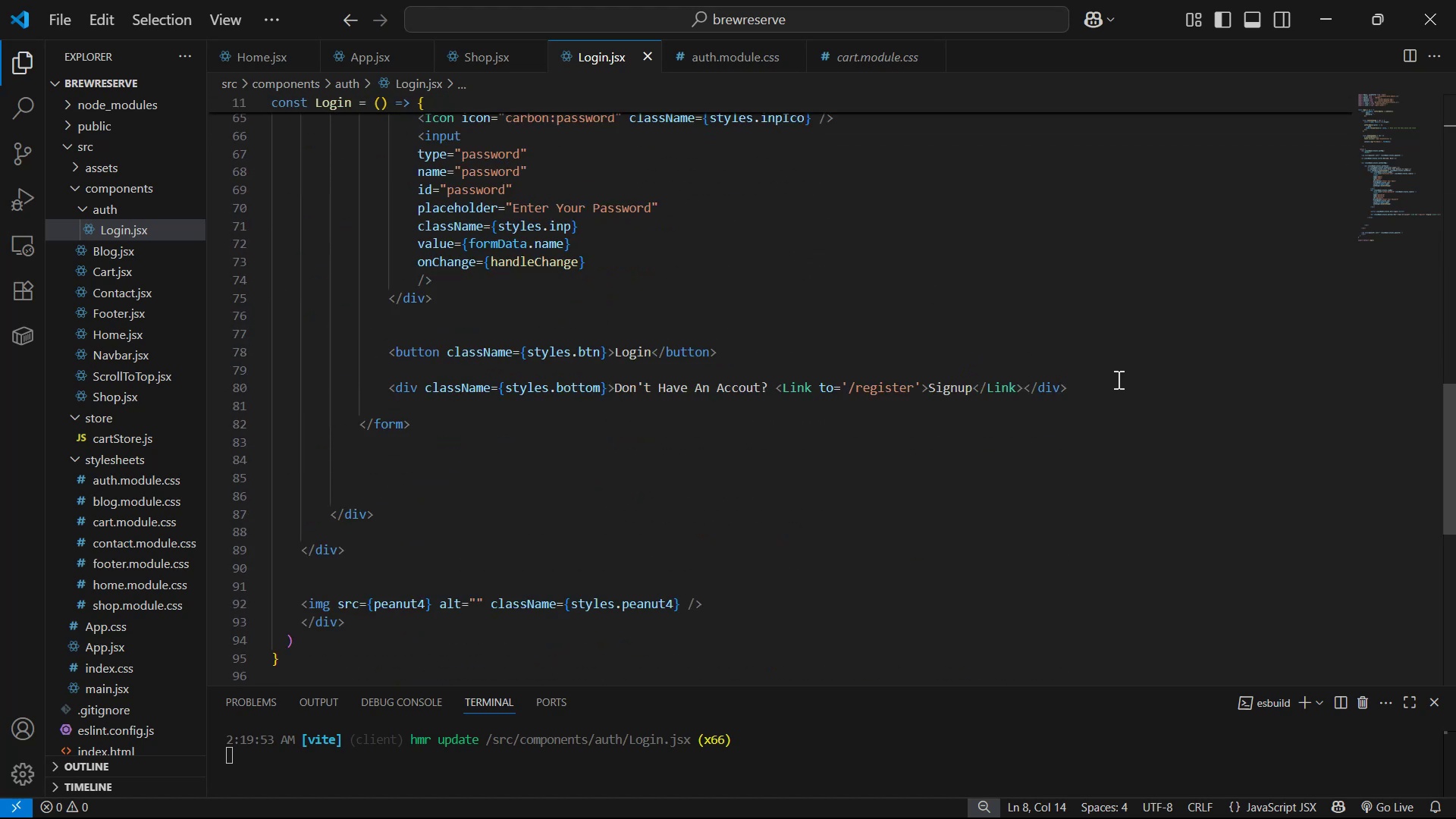 
key(Alt+AltLeft)
 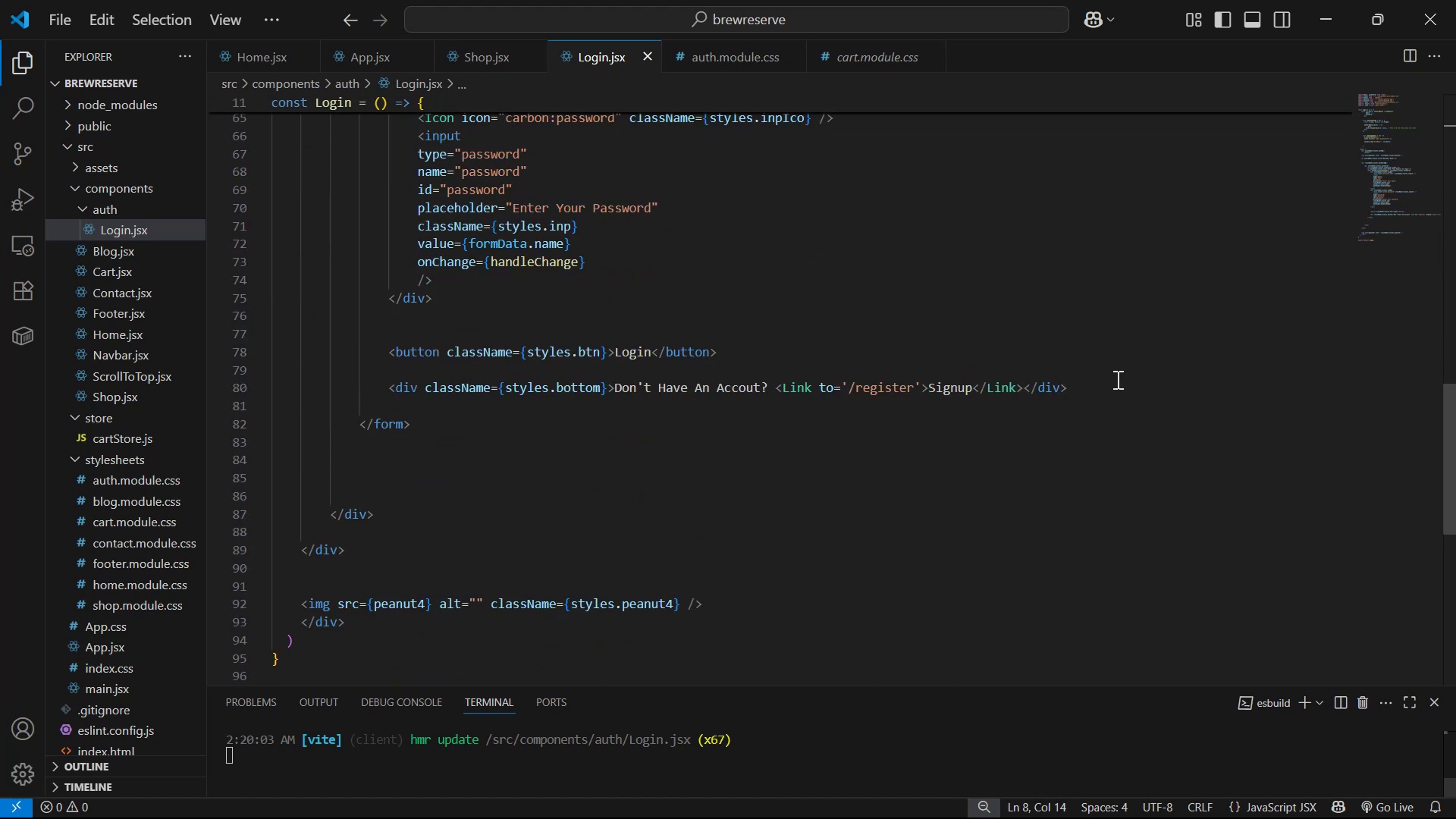 
key(Alt+Tab)
 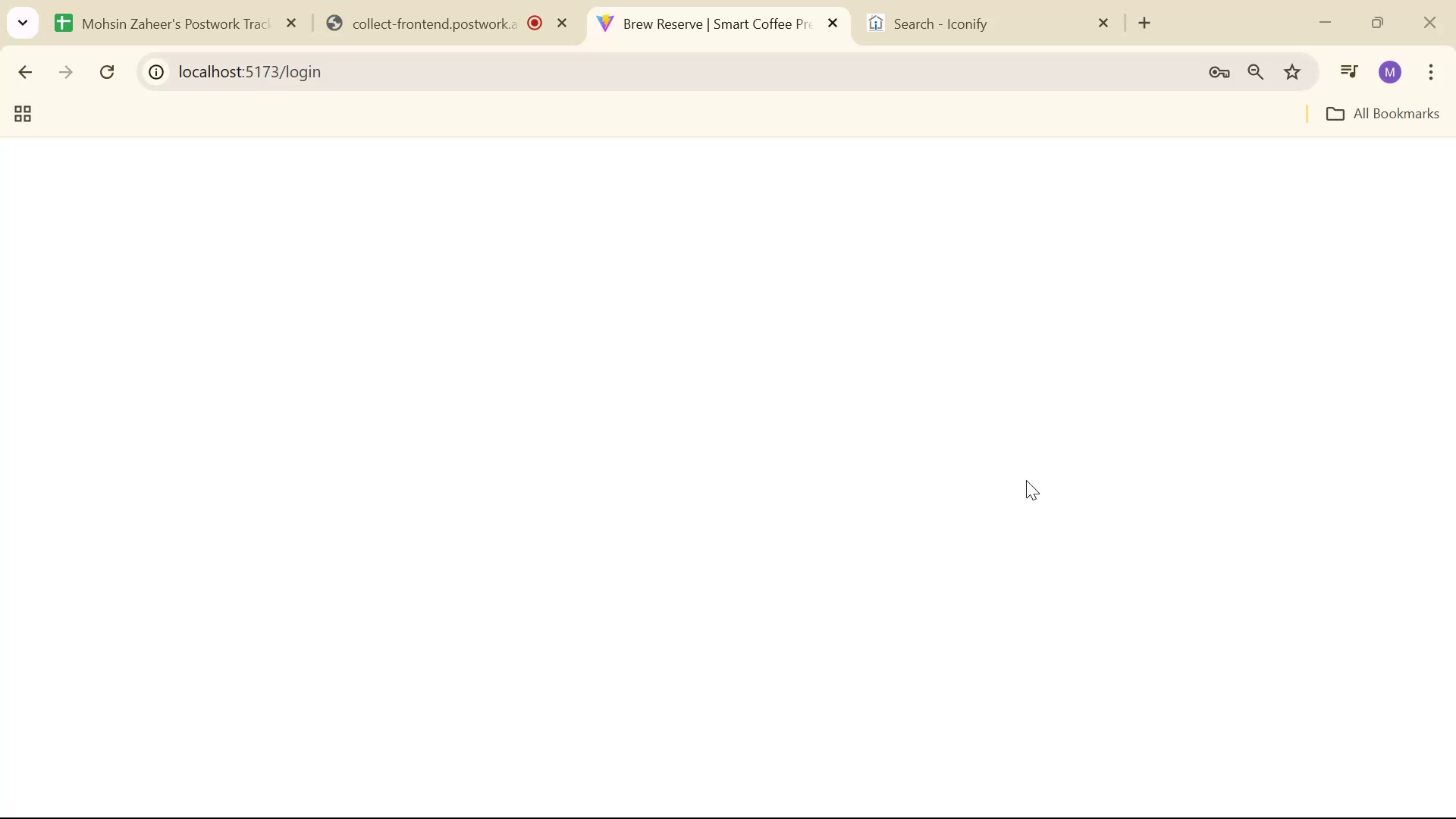 
scroll: coordinate [967, 466], scroll_direction: down, amount: 5.0
 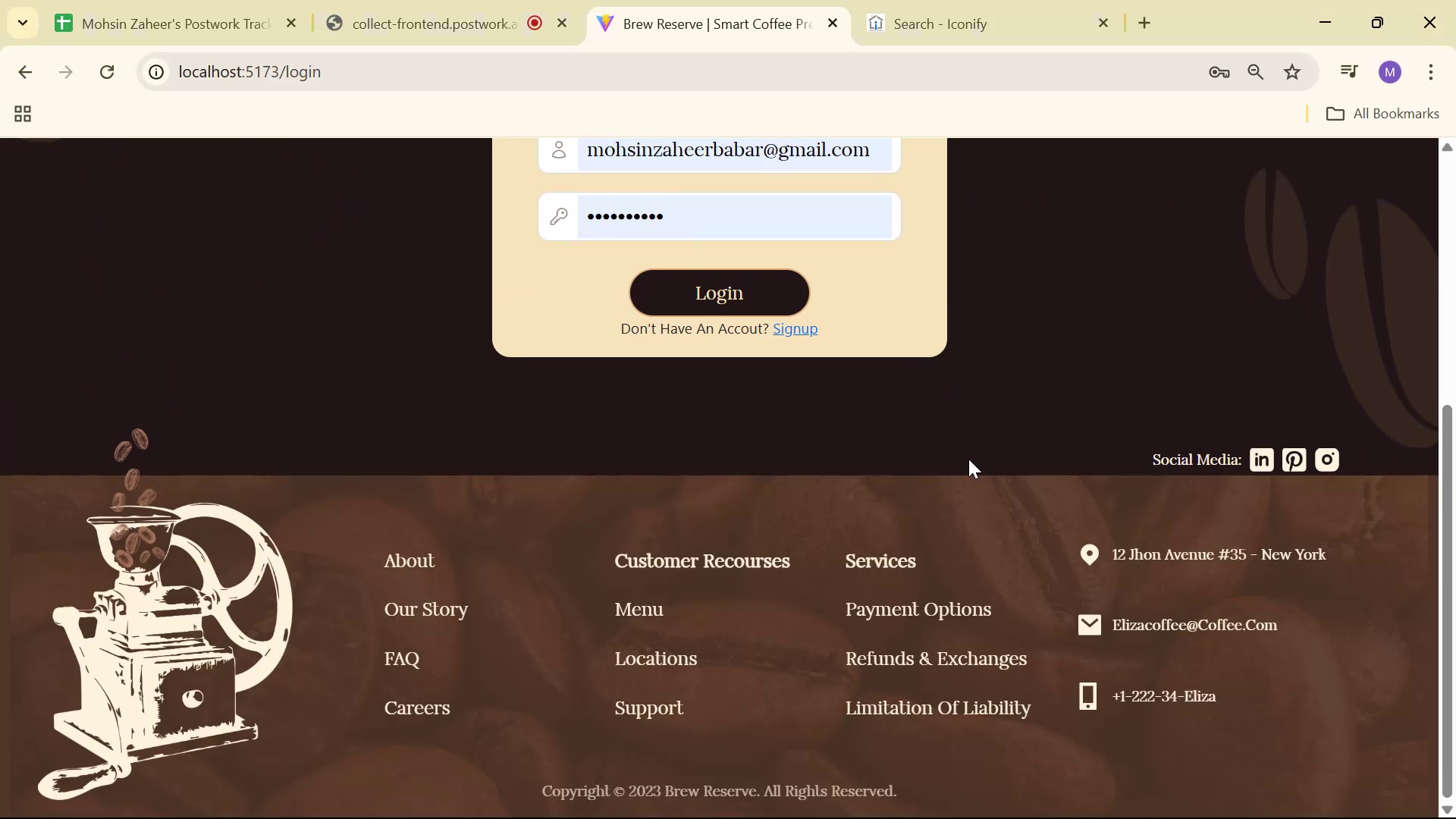 
scroll: coordinate [965, 408], scroll_direction: up, amount: 3.0
 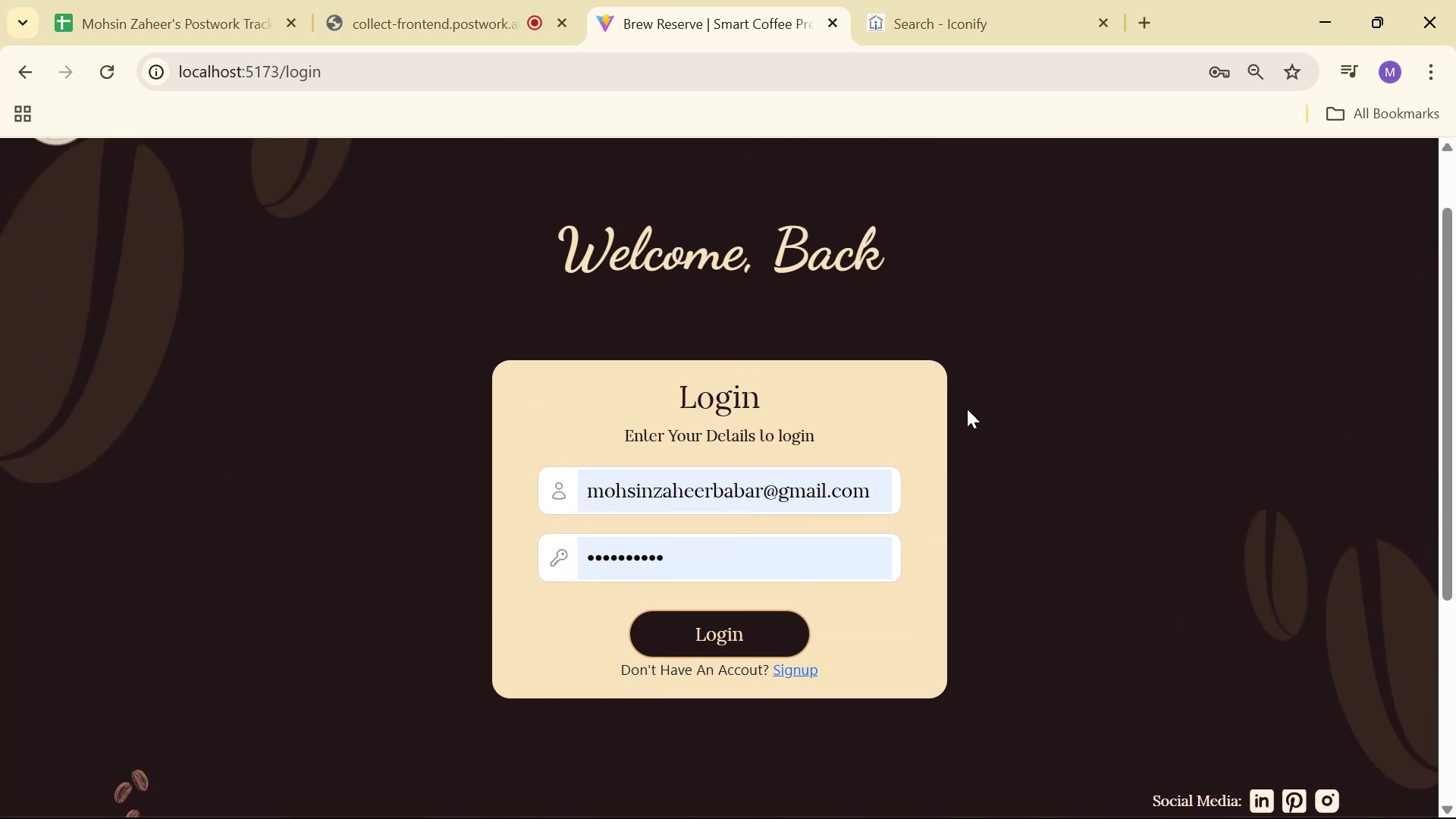 
key(Alt+AltLeft)
 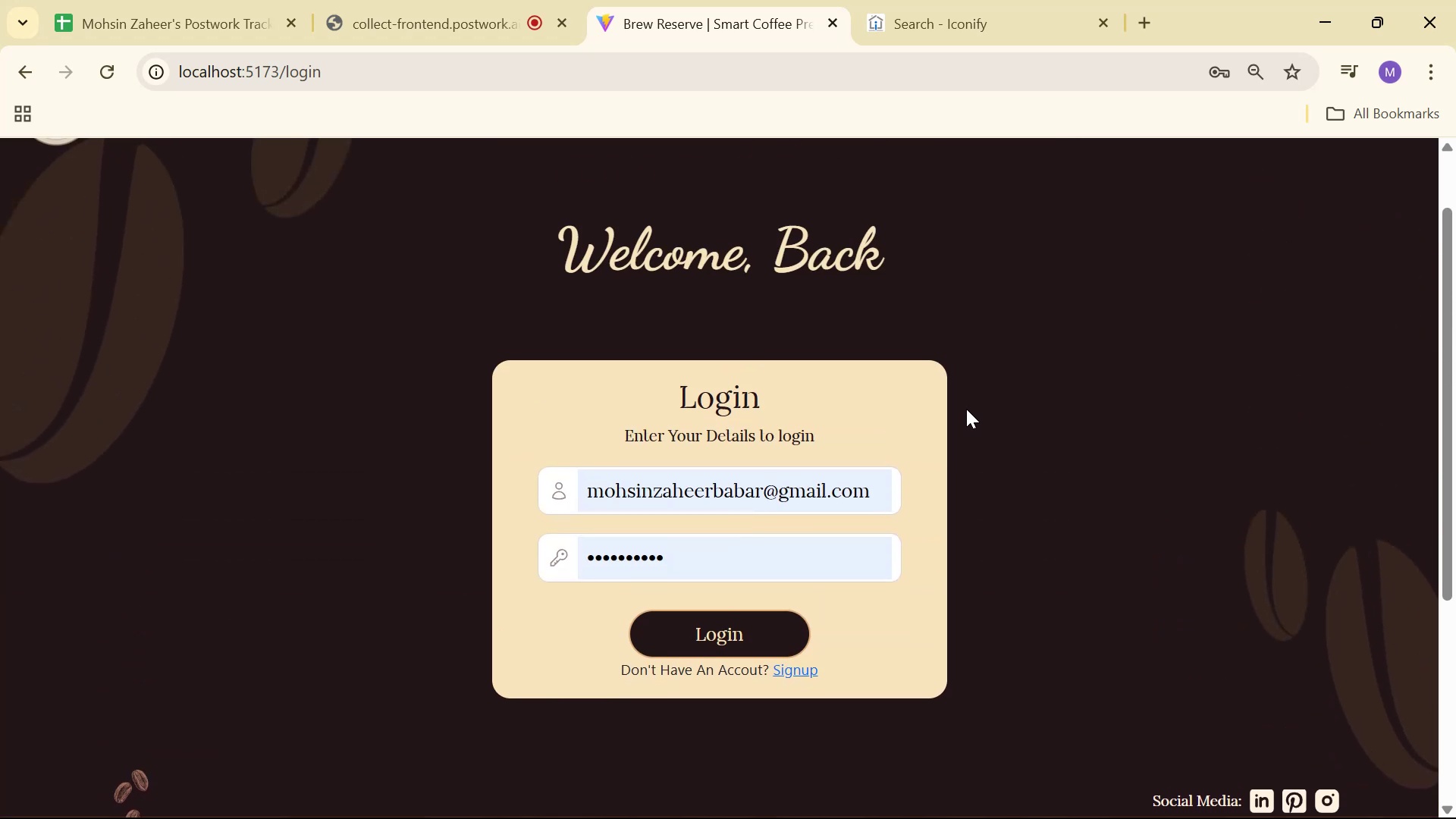 
key(Alt+Tab)
 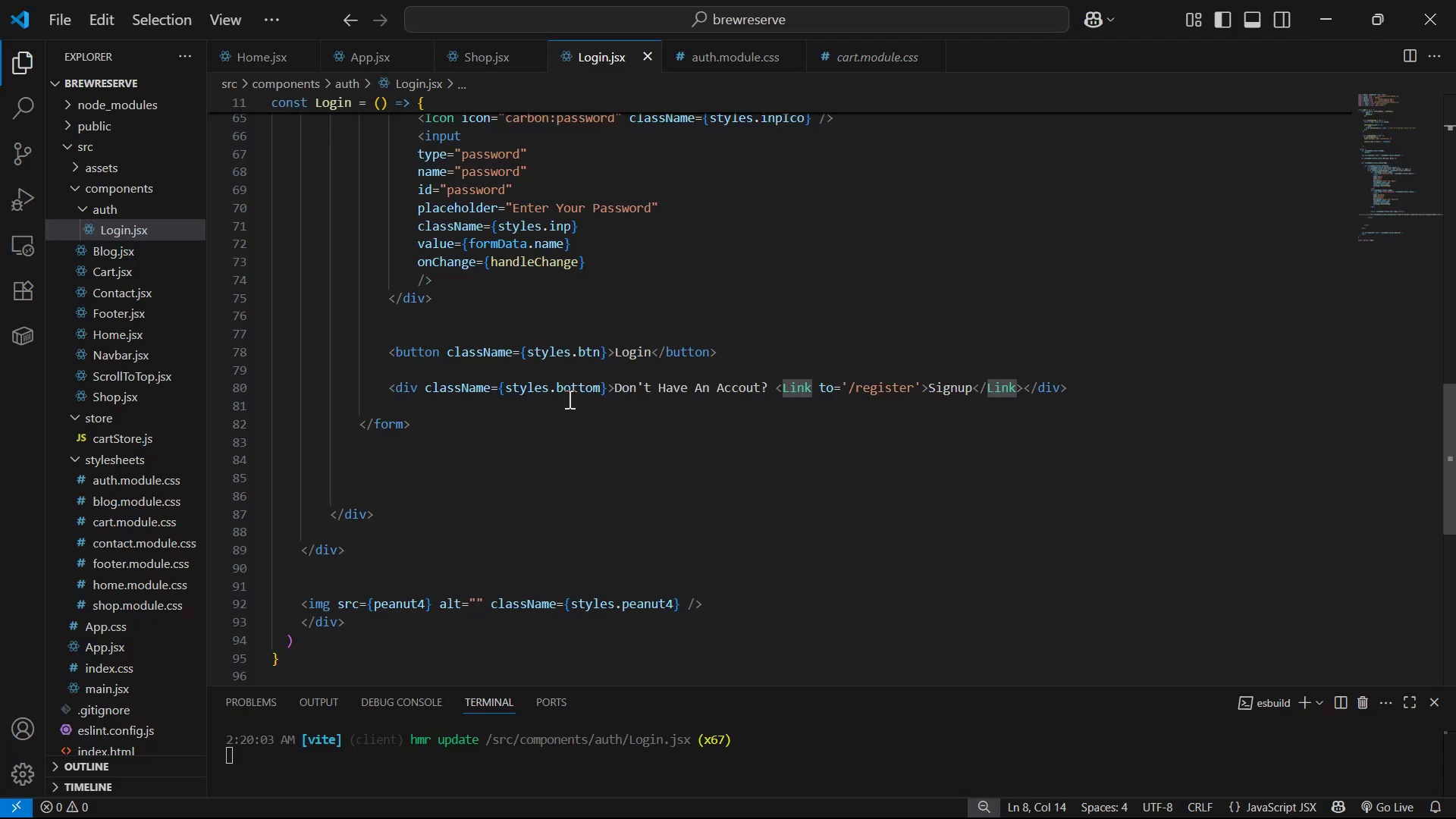 
left_click_drag(start_coordinate=[550, 383], to_coordinate=[601, 382])
 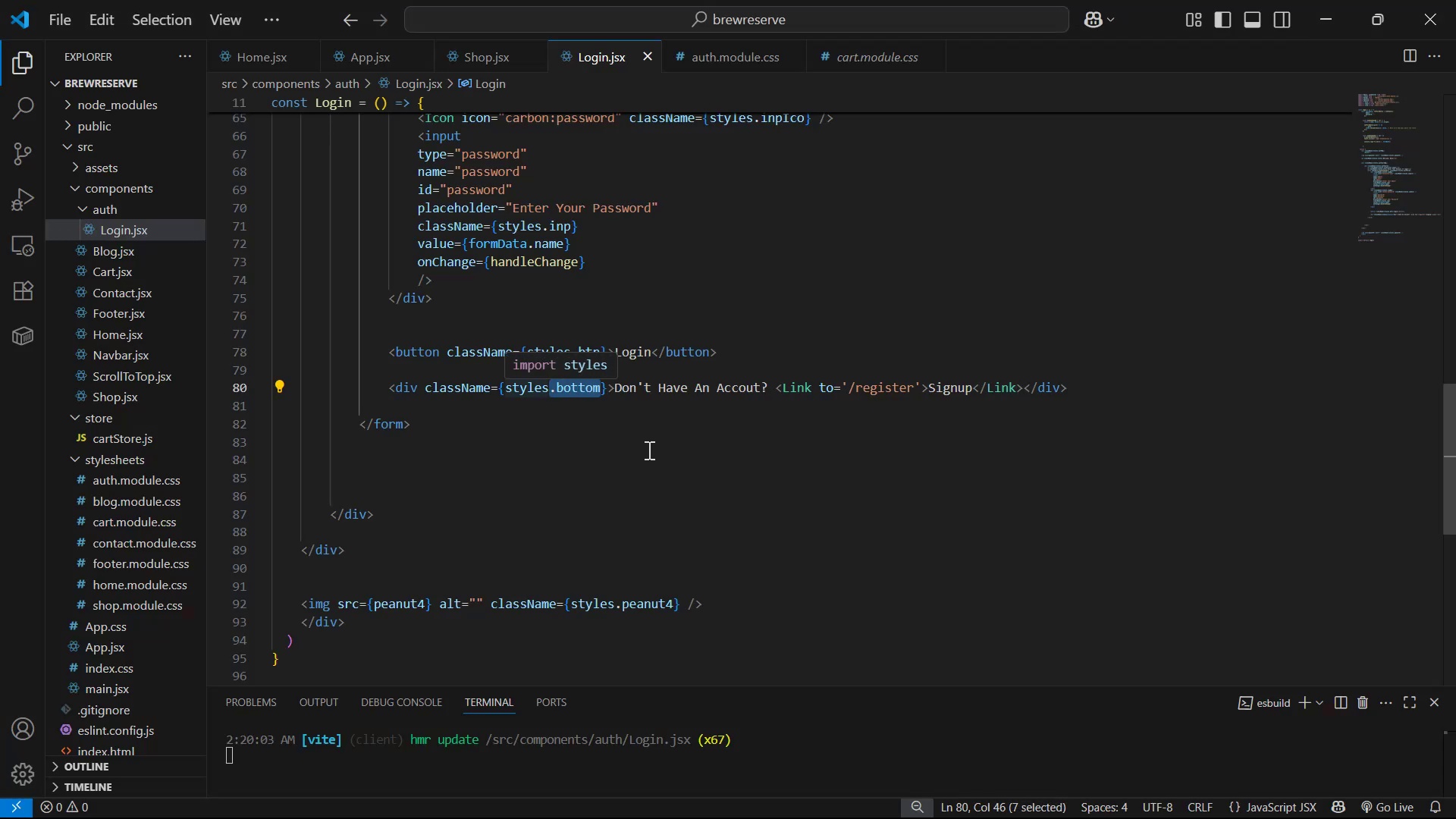 
hold_key(key=ControlLeft, duration=0.83)
 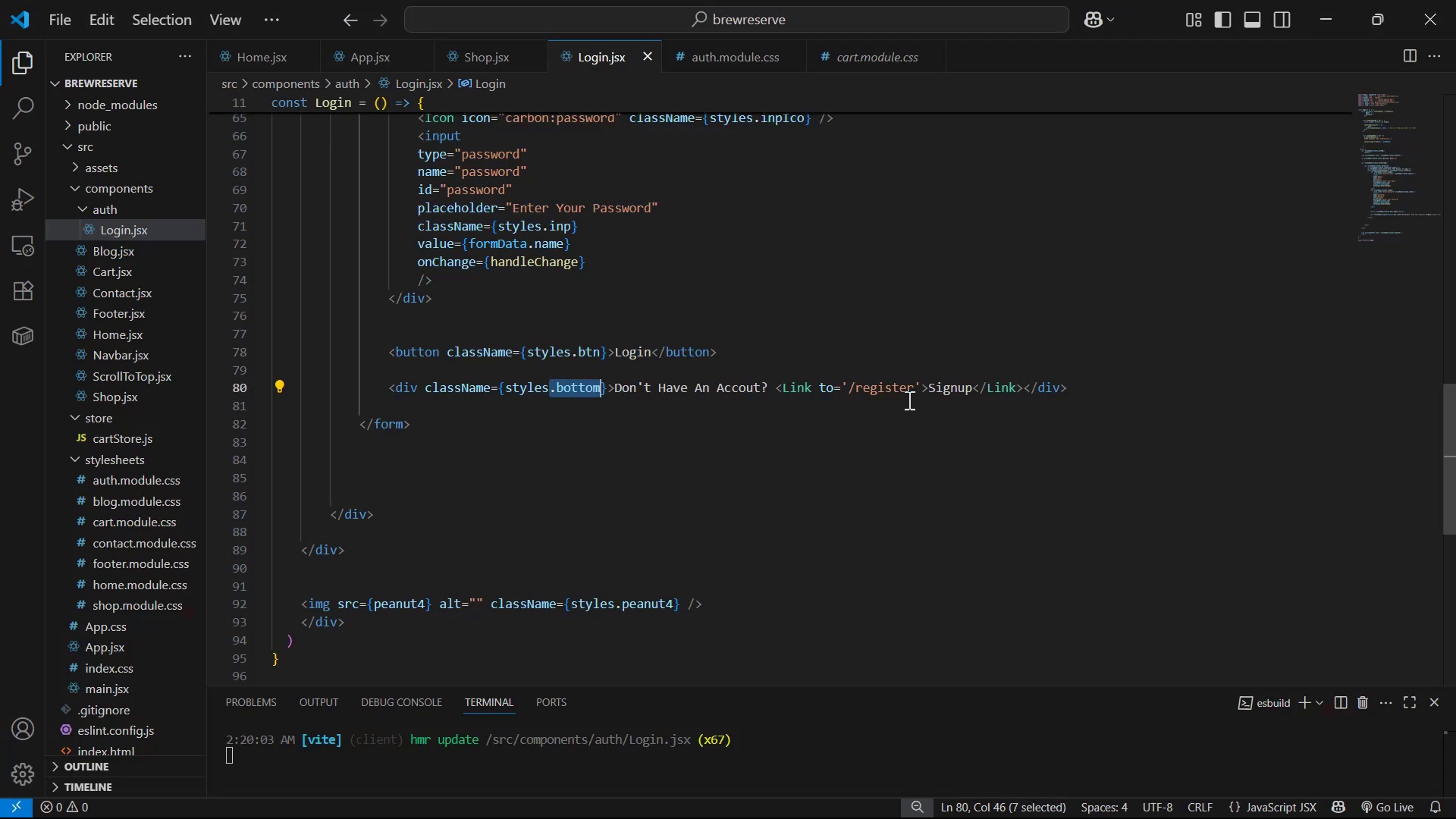 
left_click([924, 388])
 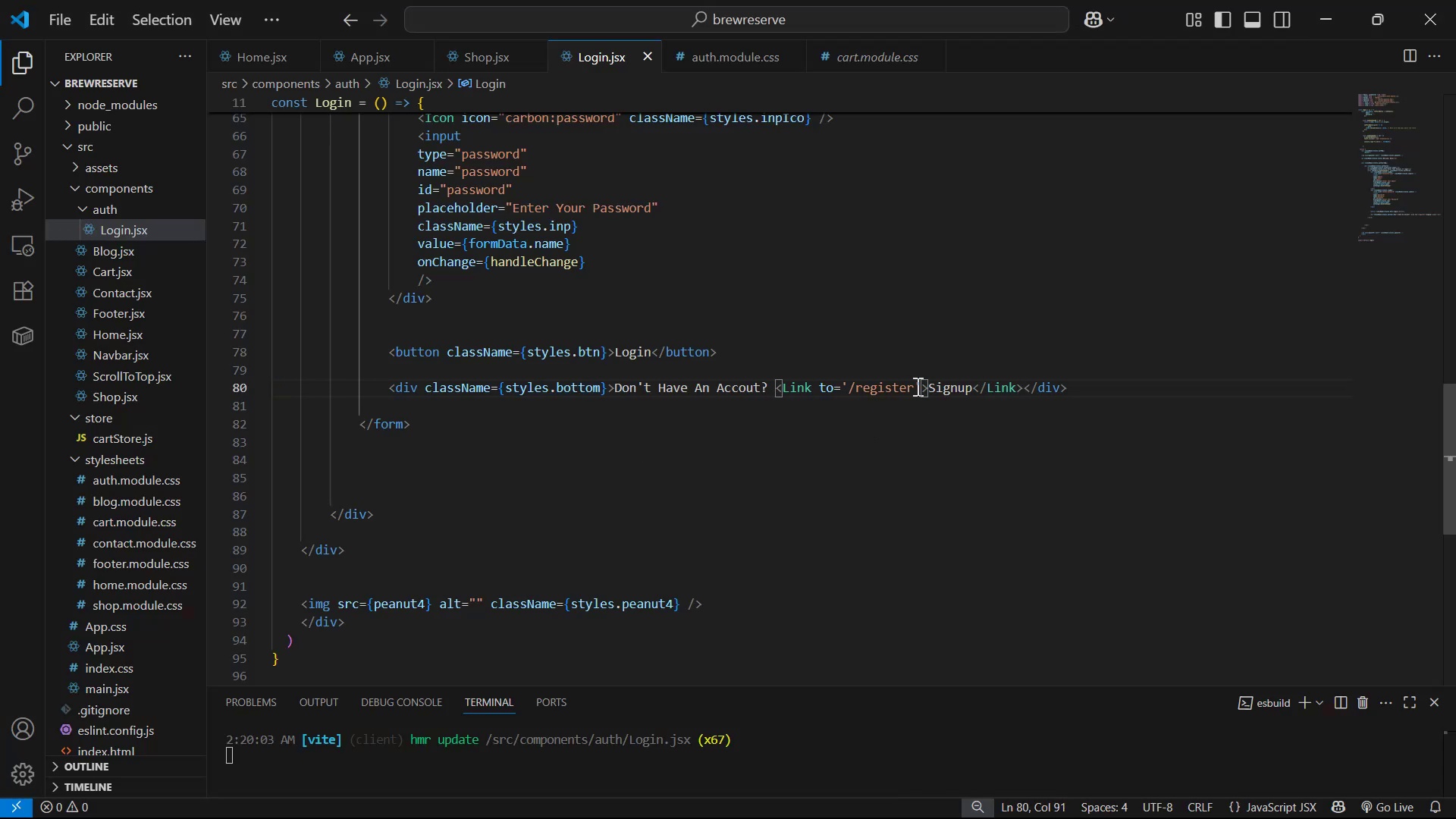 
type( cla)
 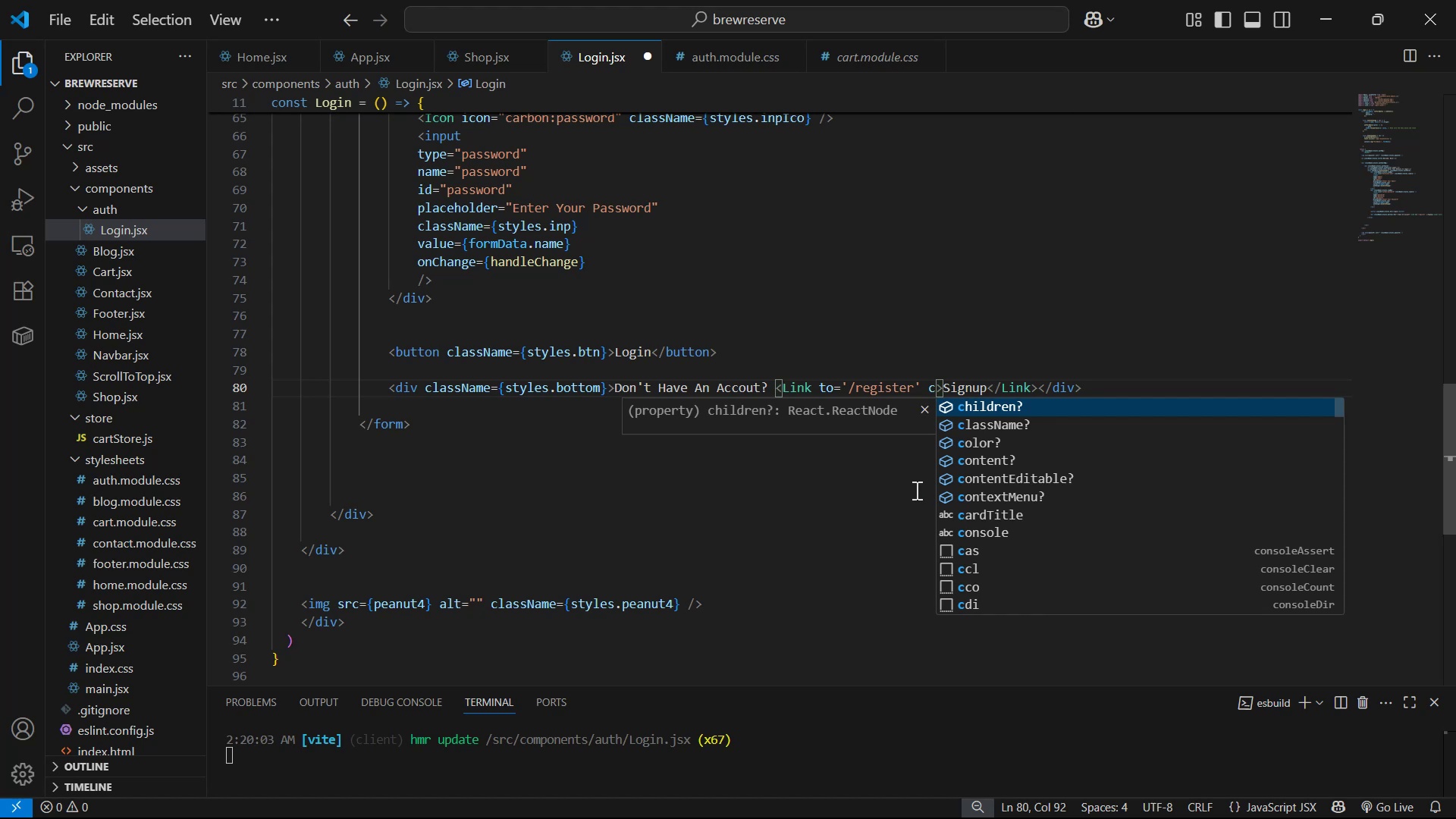 
key(Enter)
 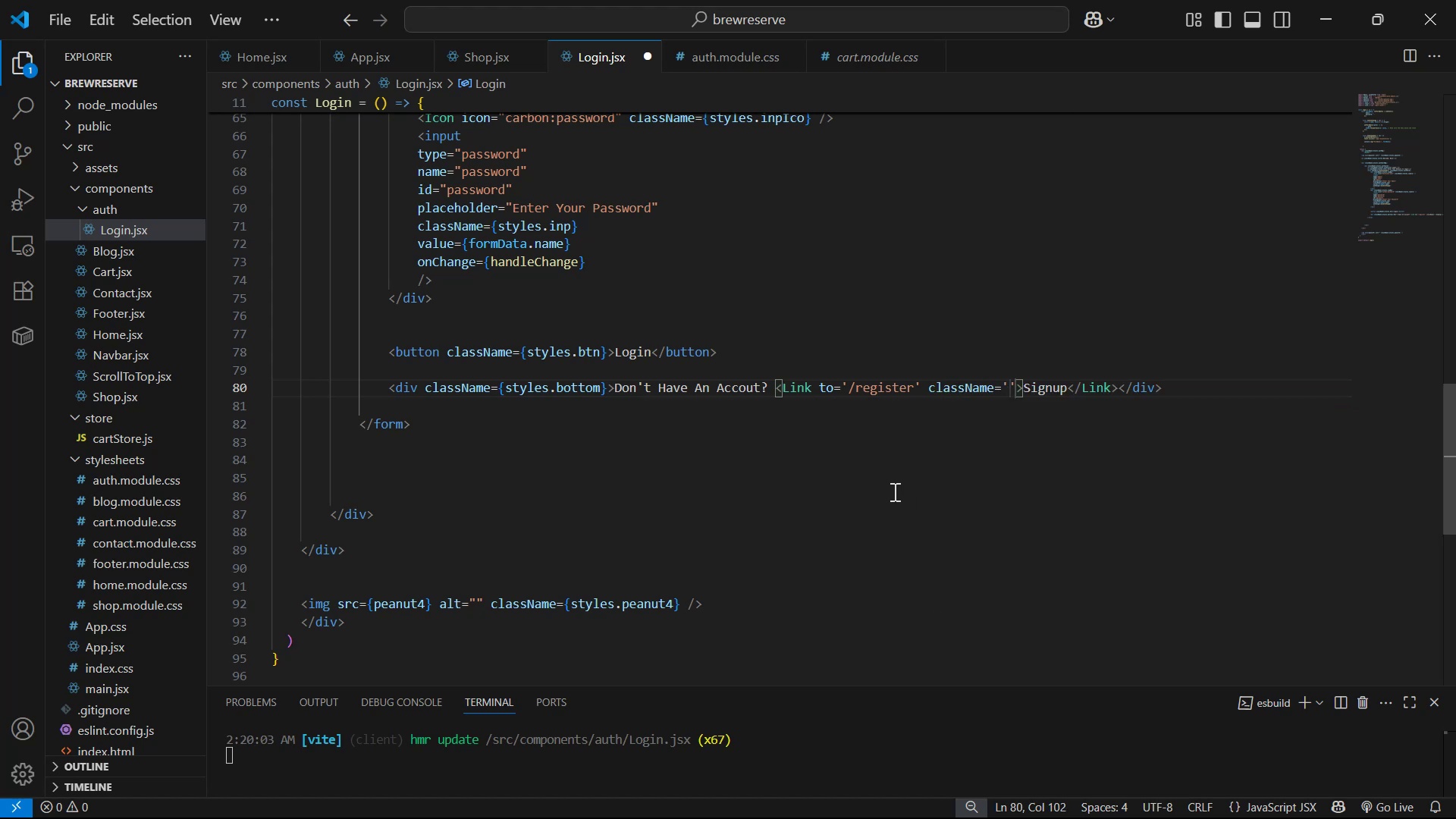 
key(ArrowRight)
 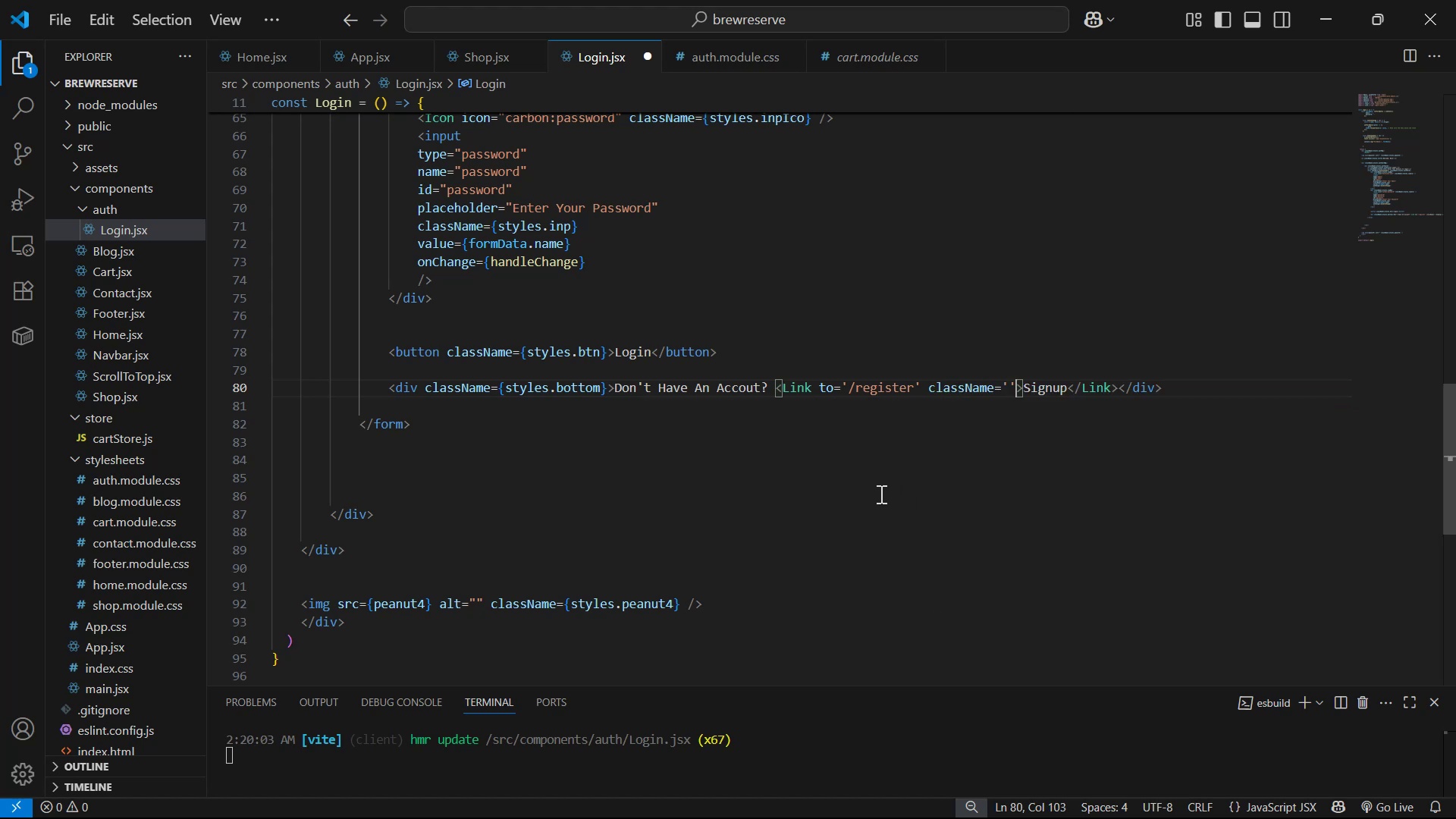 
key(ArrowLeft)
 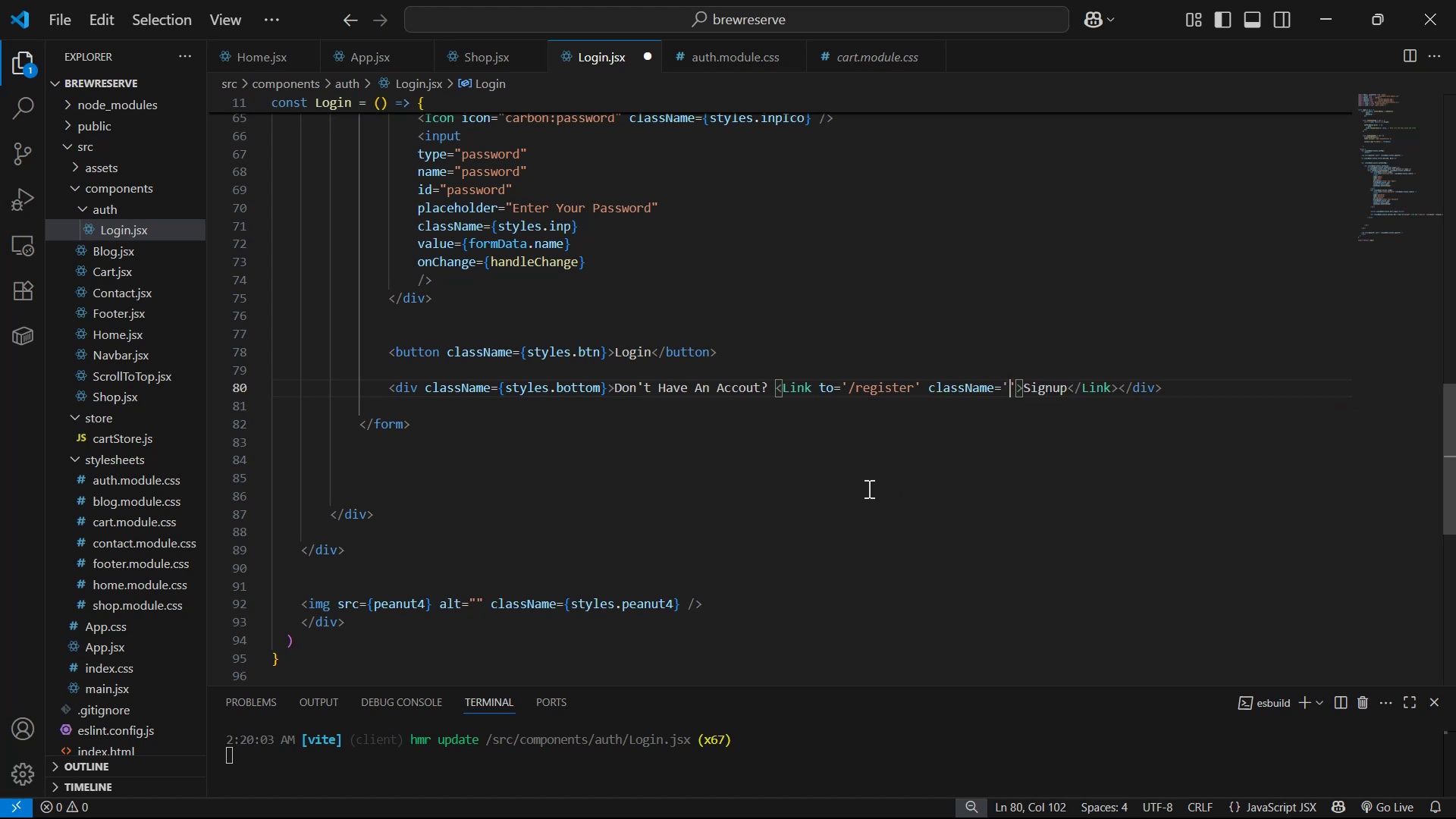 
key(ArrowRight)
 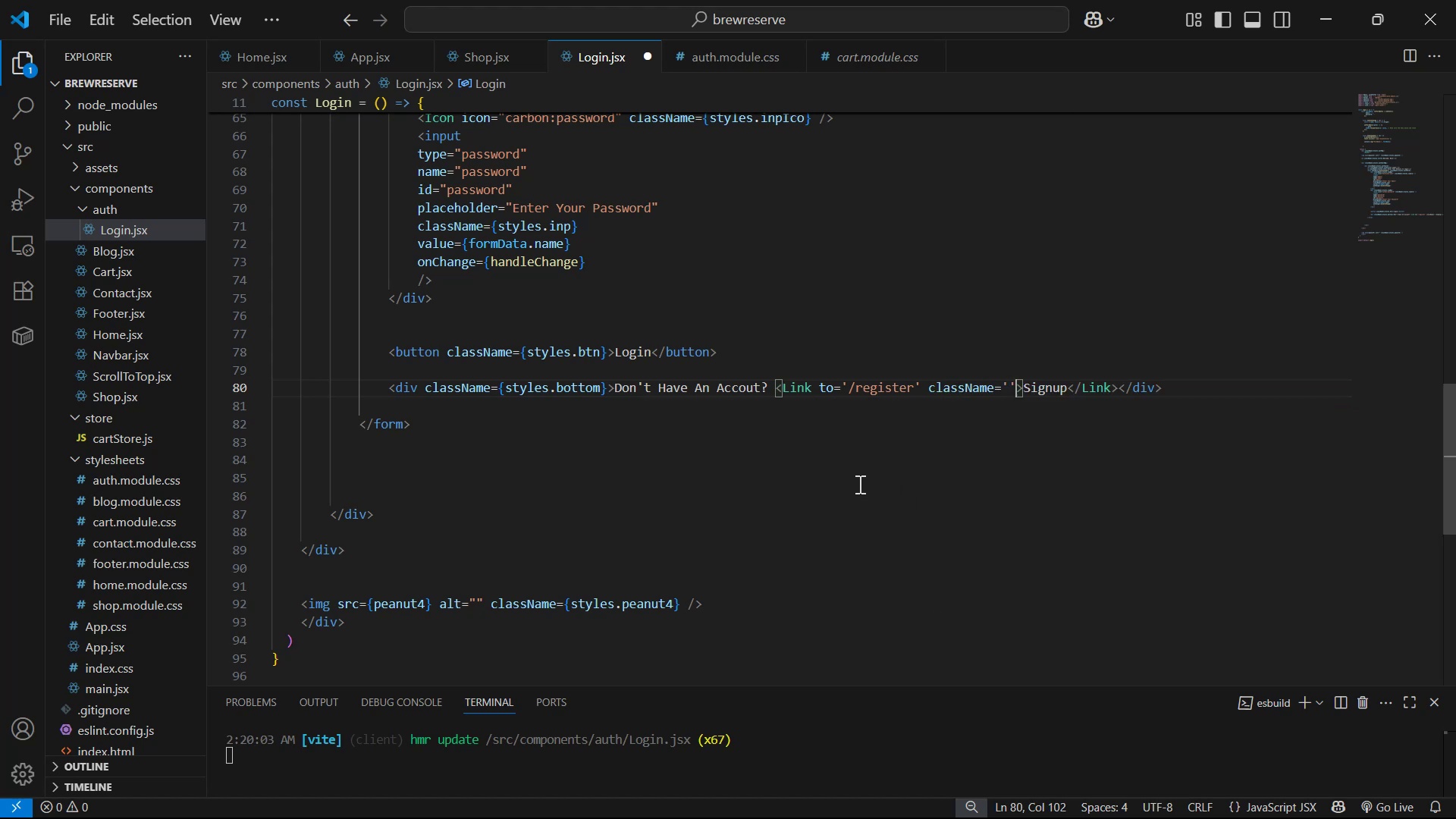 
key(Backspace)
key(Backspace)
type({sty)
 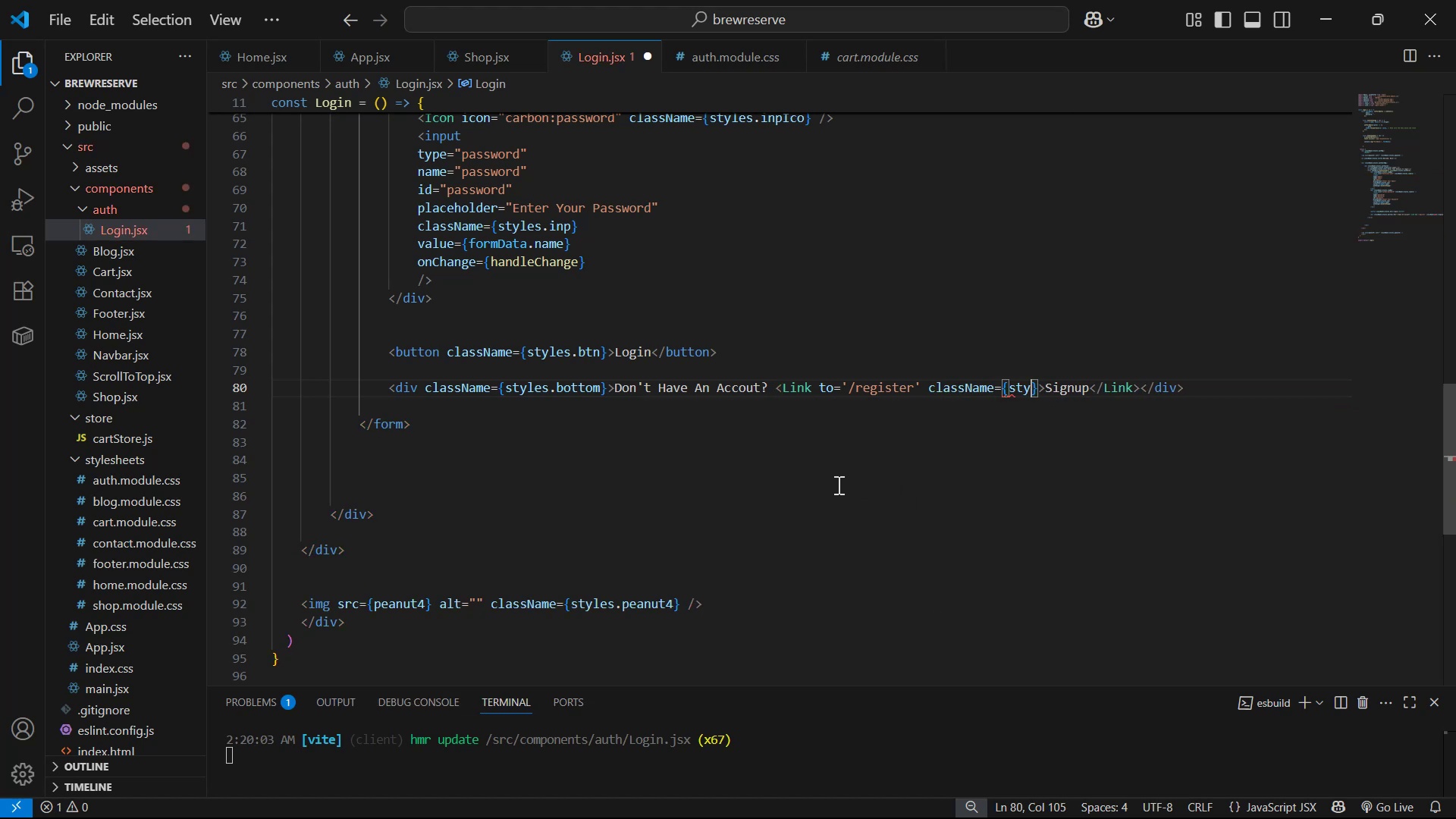 
key(Enter)
 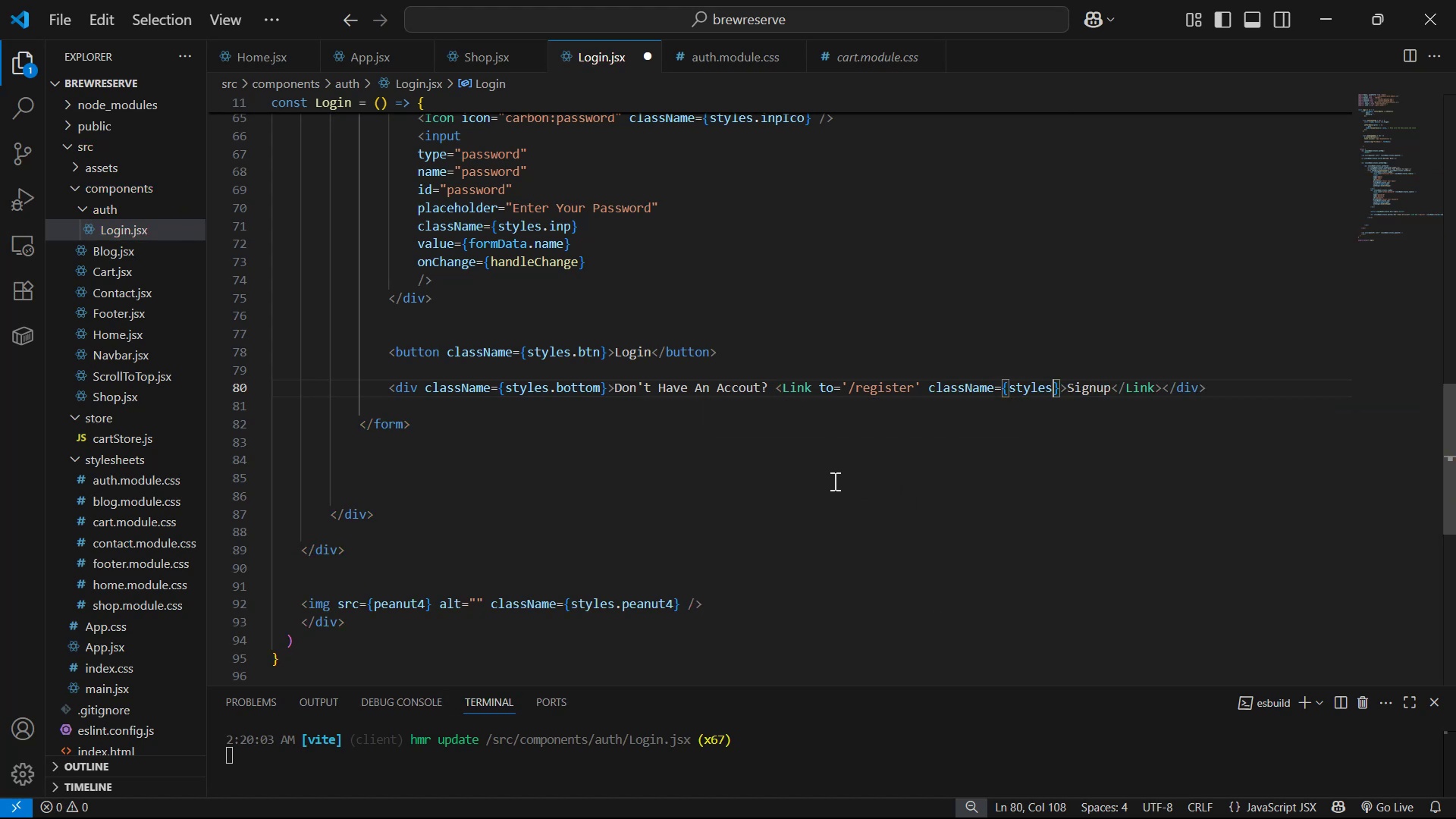 
type(.link)
 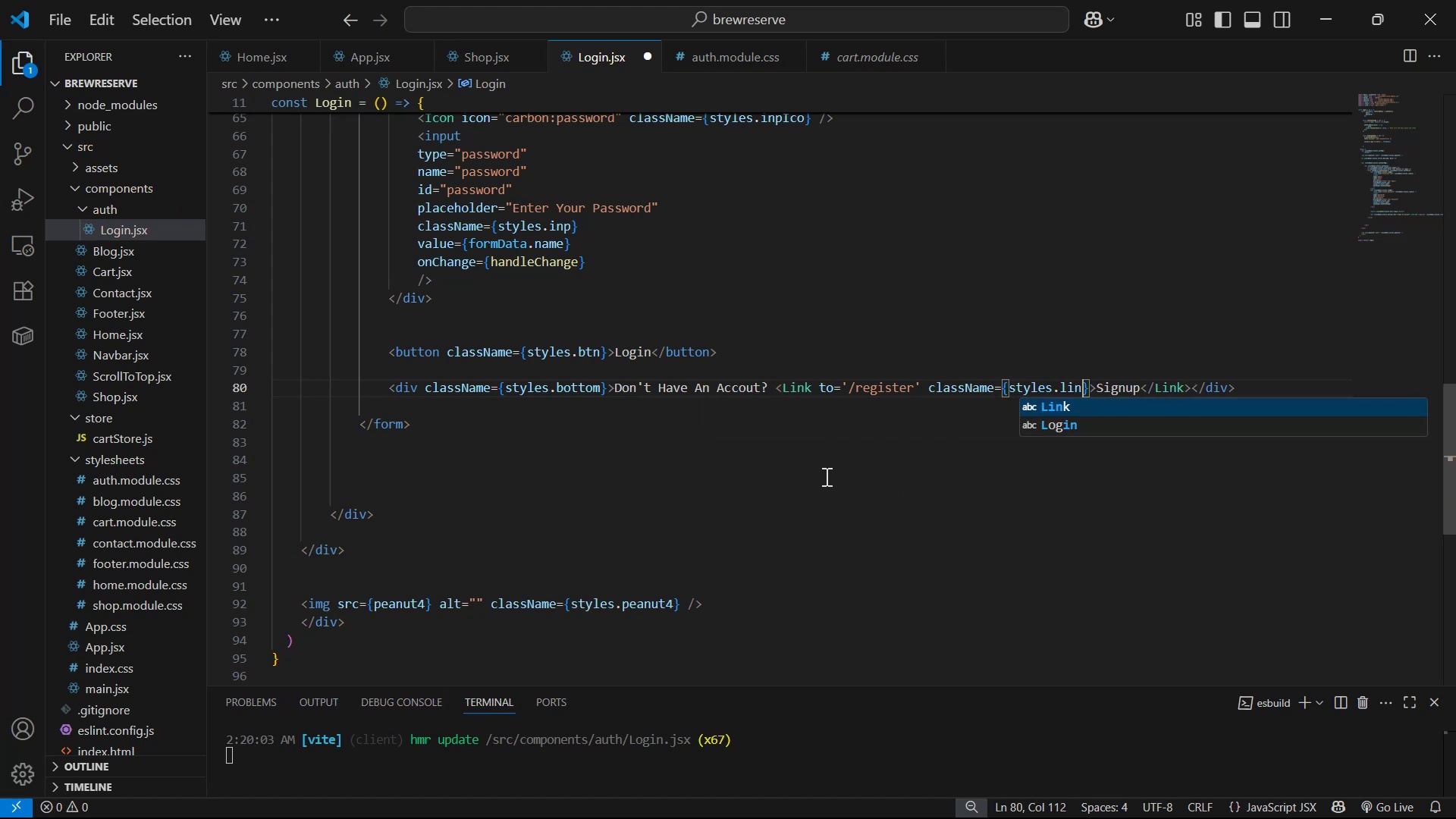 
key(Control+S)
 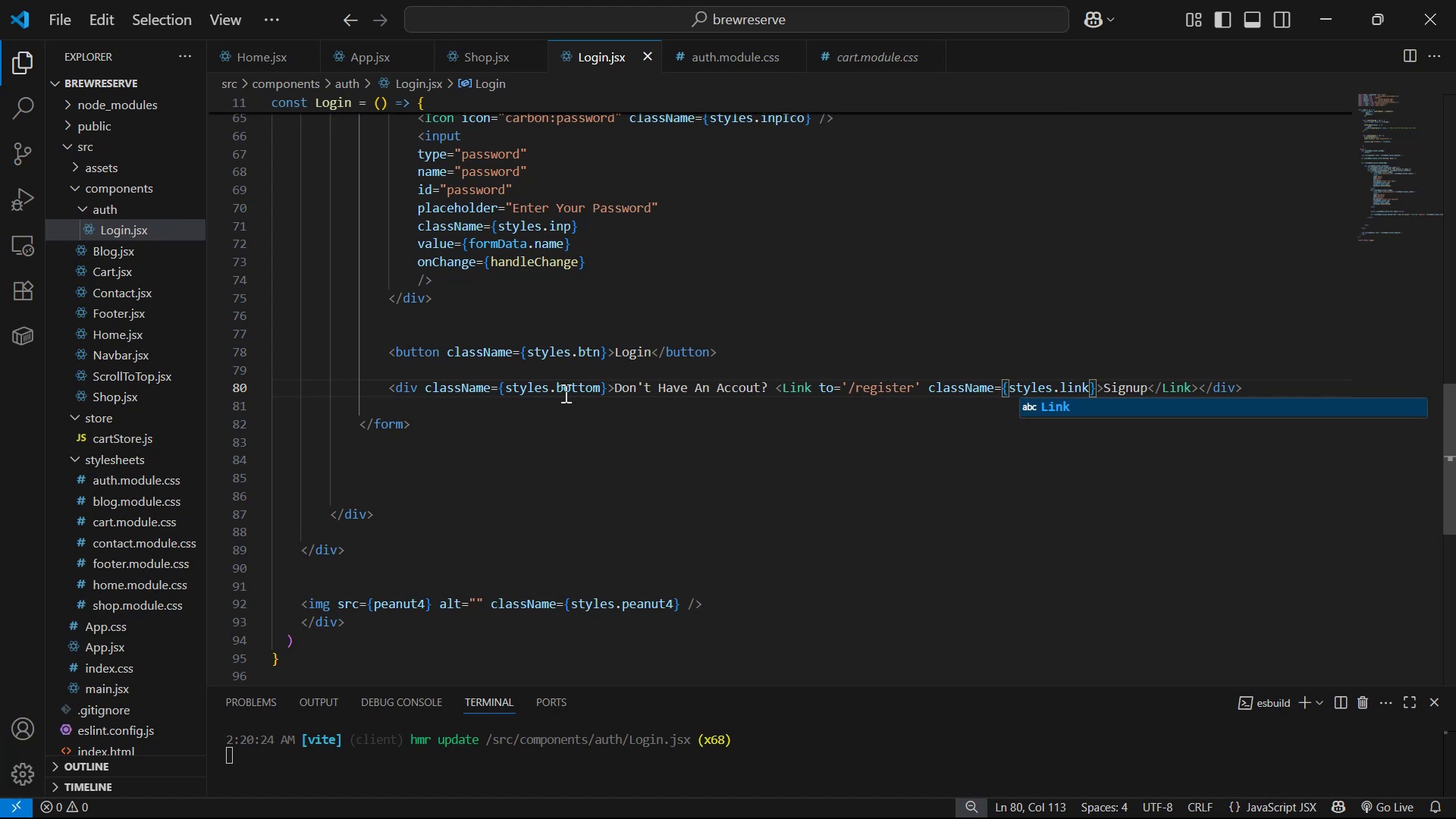 
left_click_drag(start_coordinate=[550, 385], to_coordinate=[598, 393])
 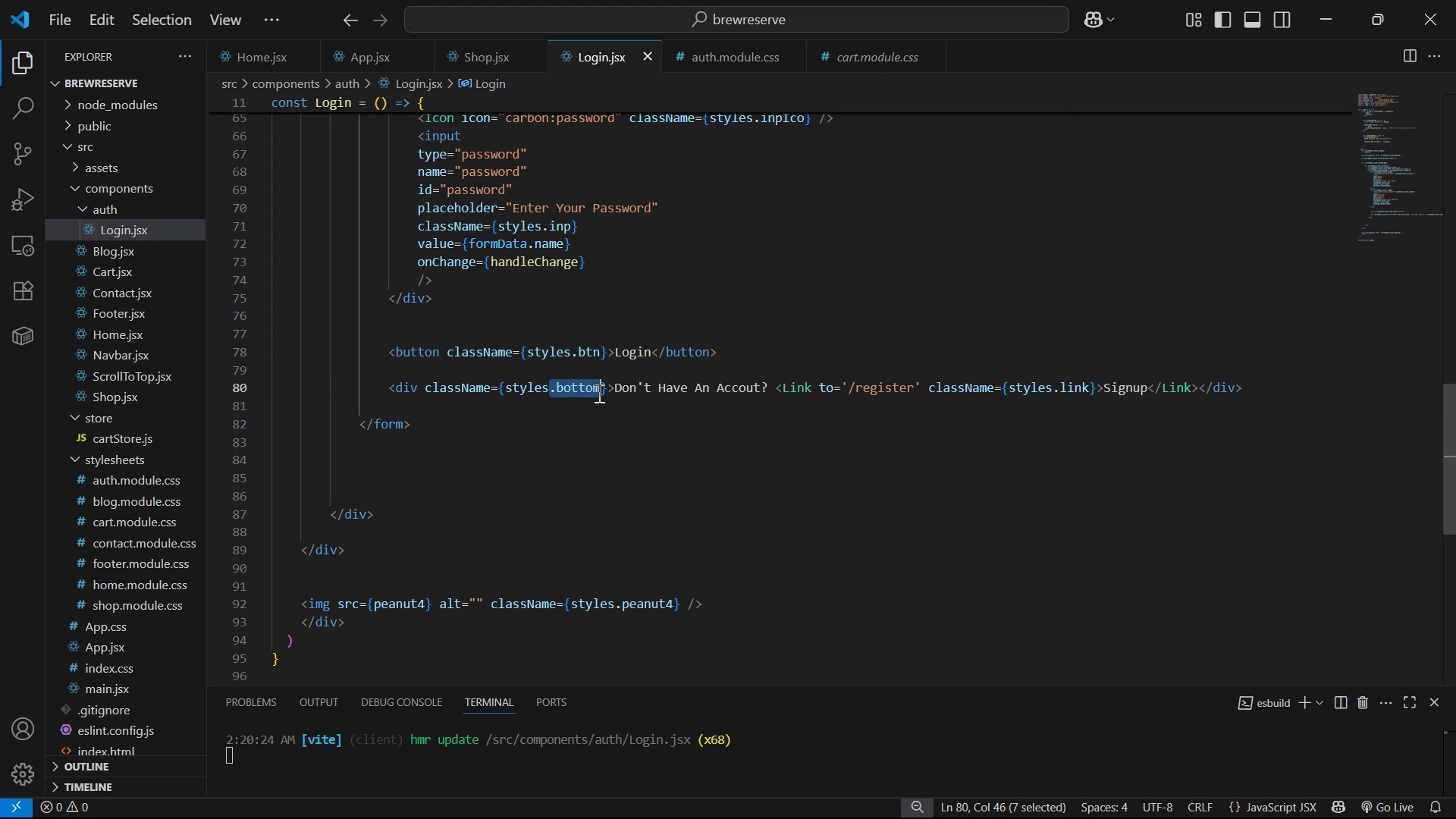 
key(Control+C)
 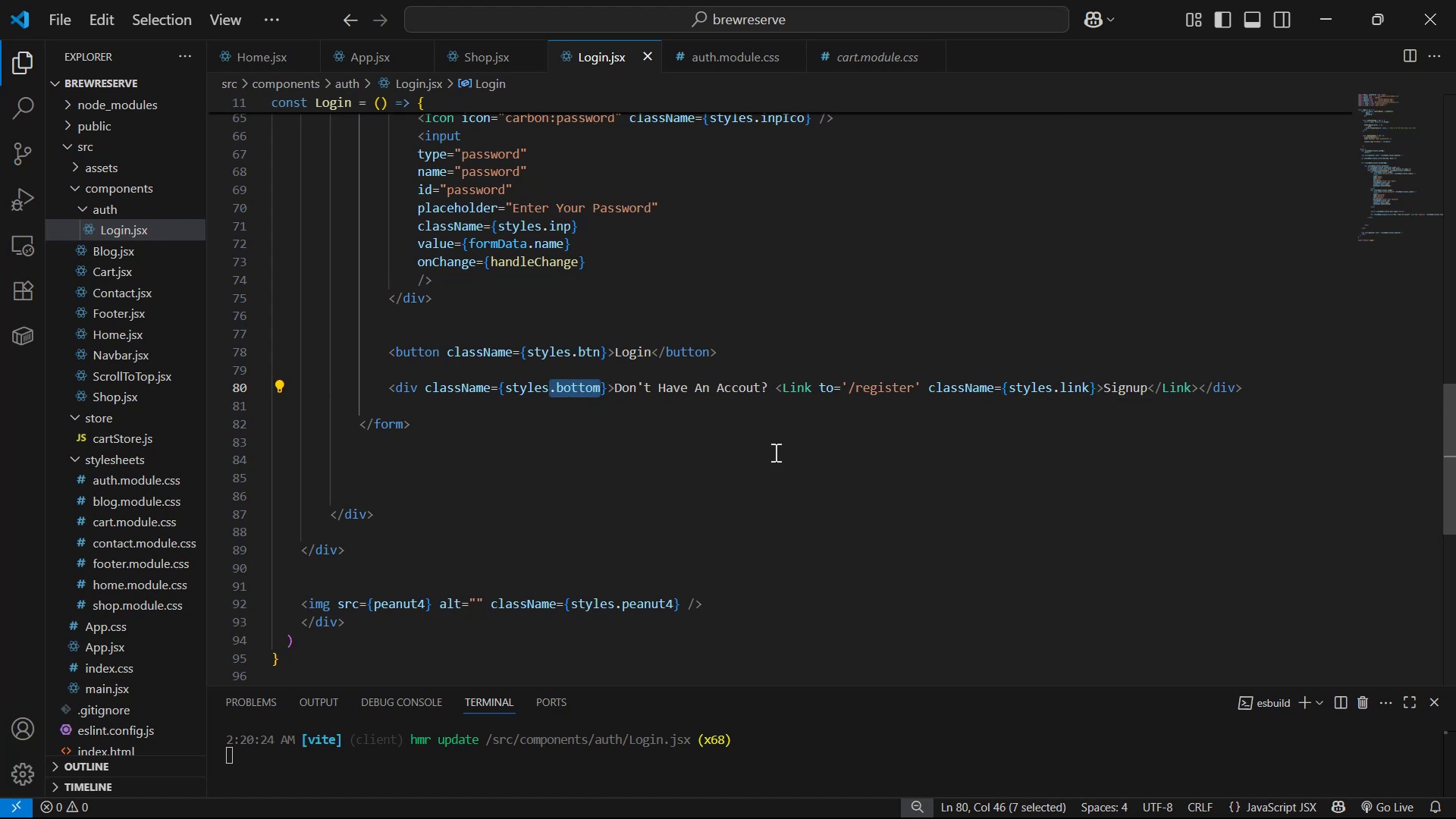 
key(Control+C)
 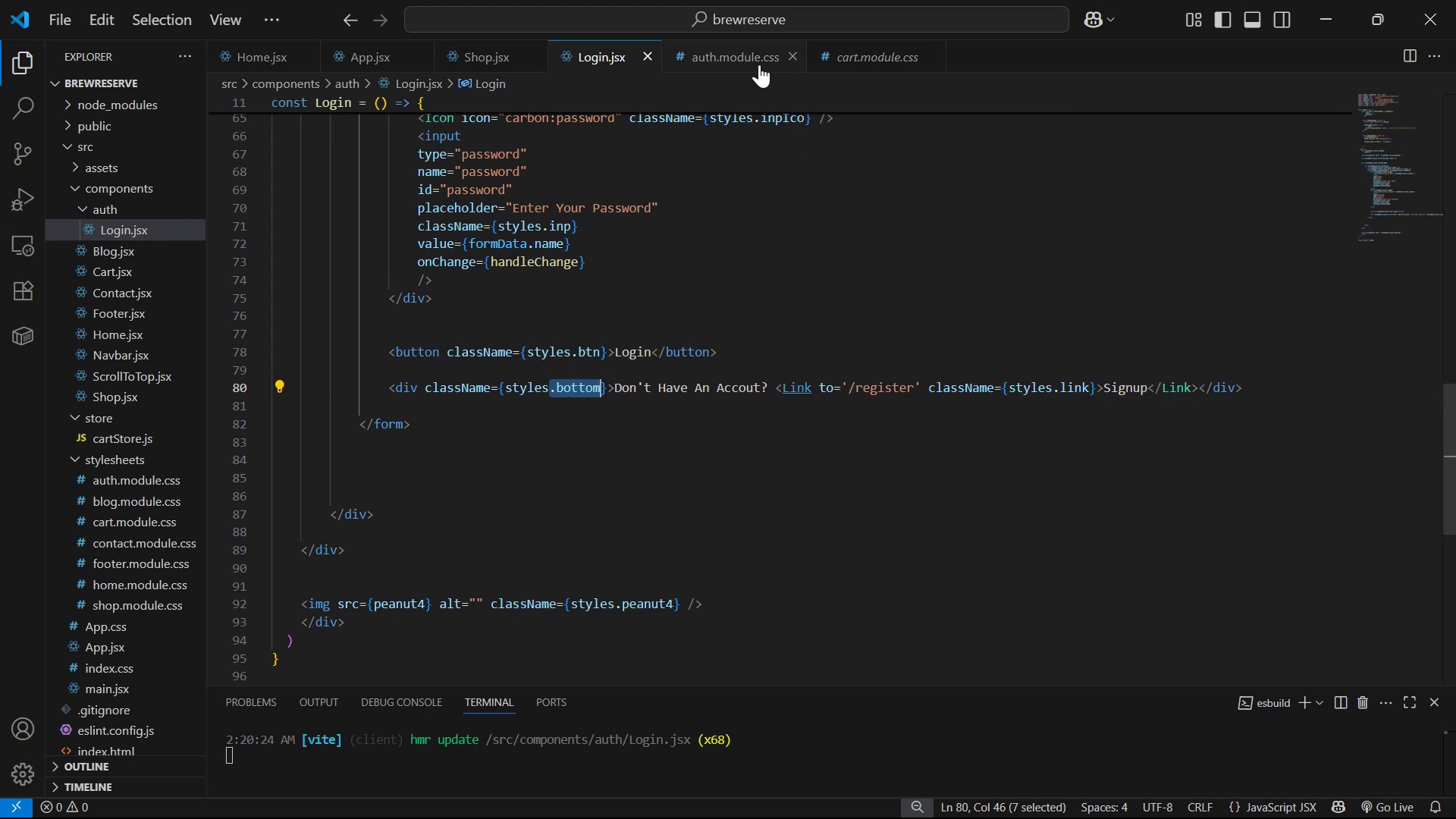 
left_click([764, 59])
 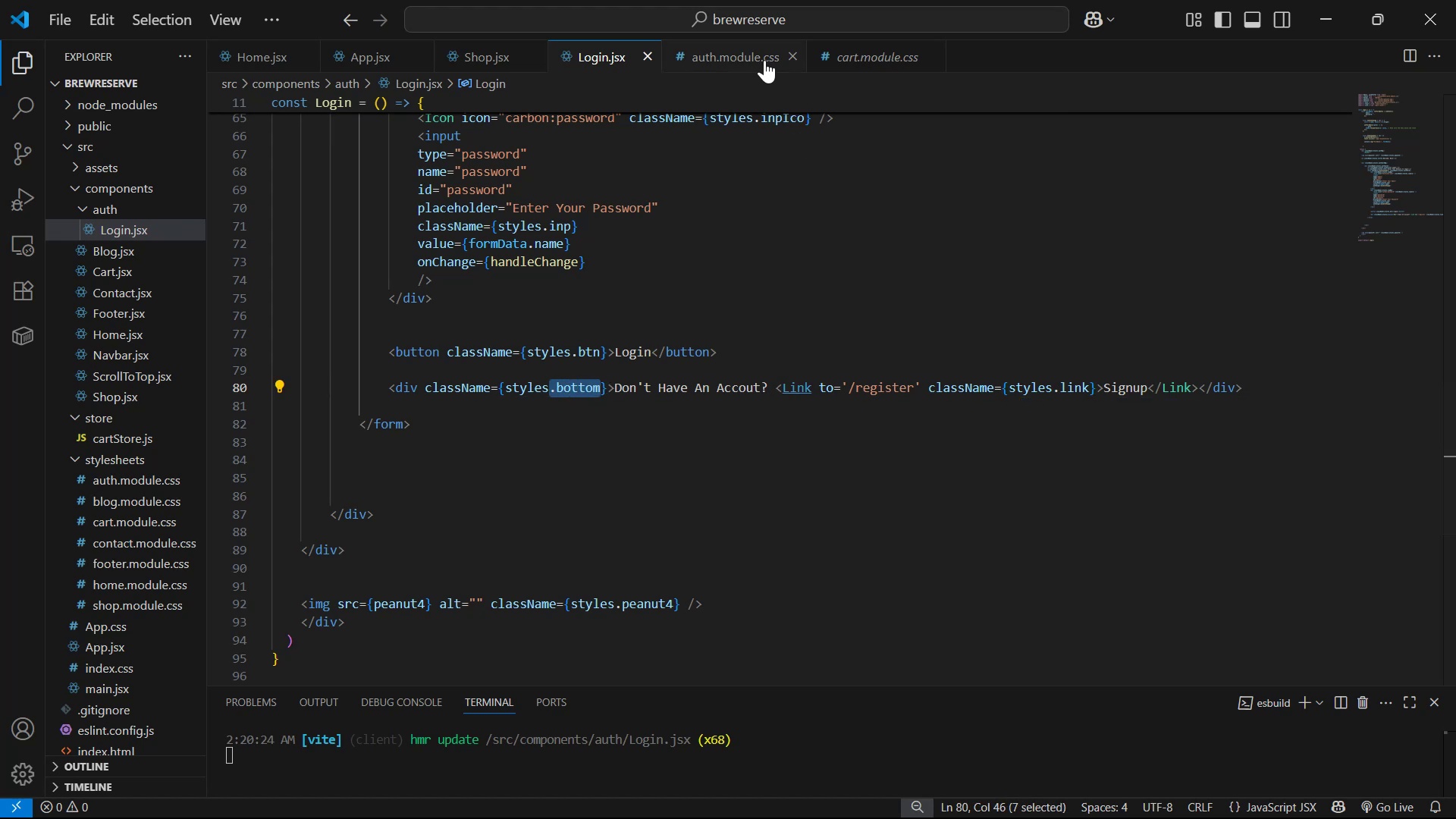 
scroll: coordinate [729, 429], scroll_direction: down, amount: 21.0
 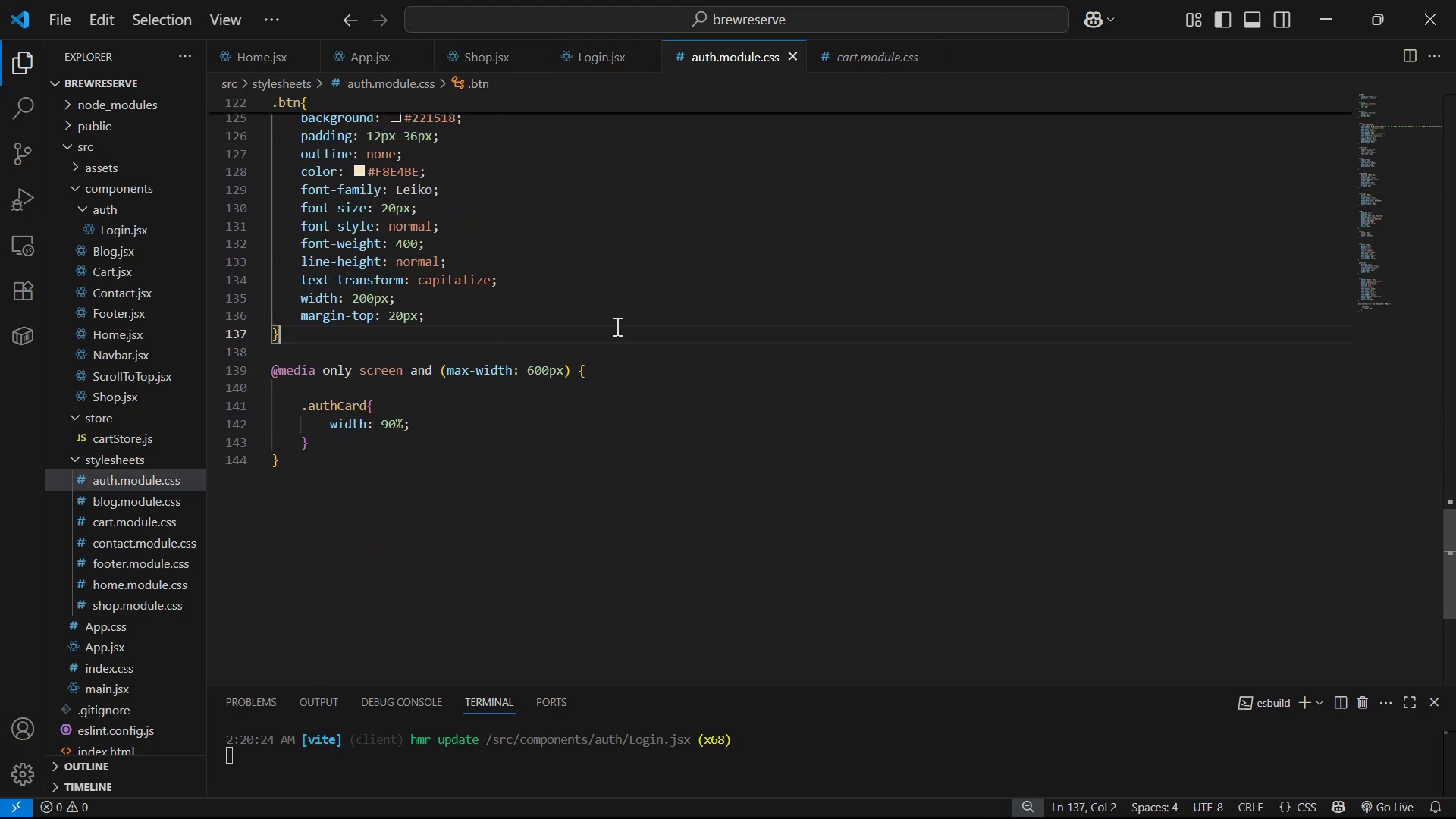 
key(Enter)
 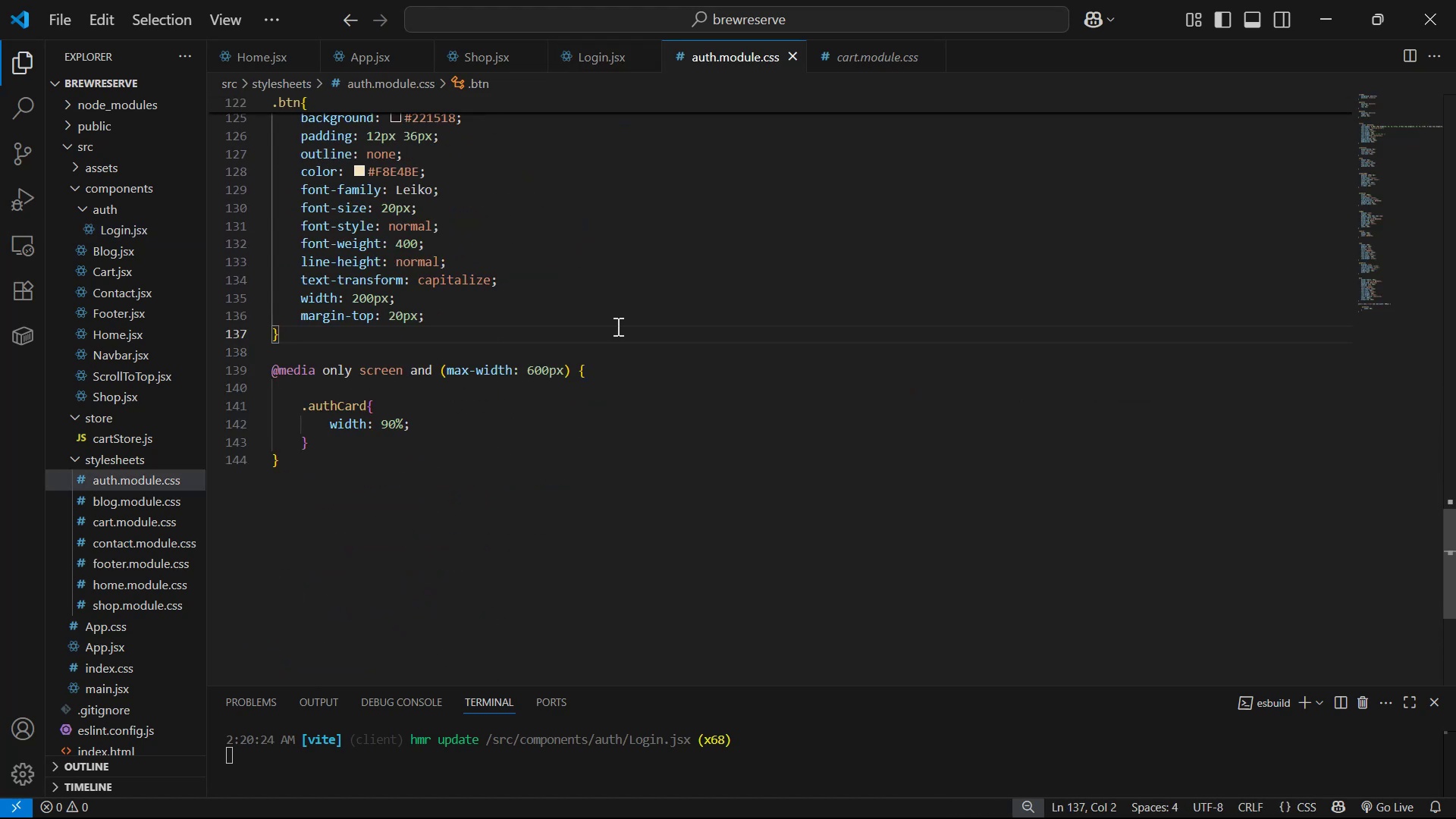 
key(Enter)
 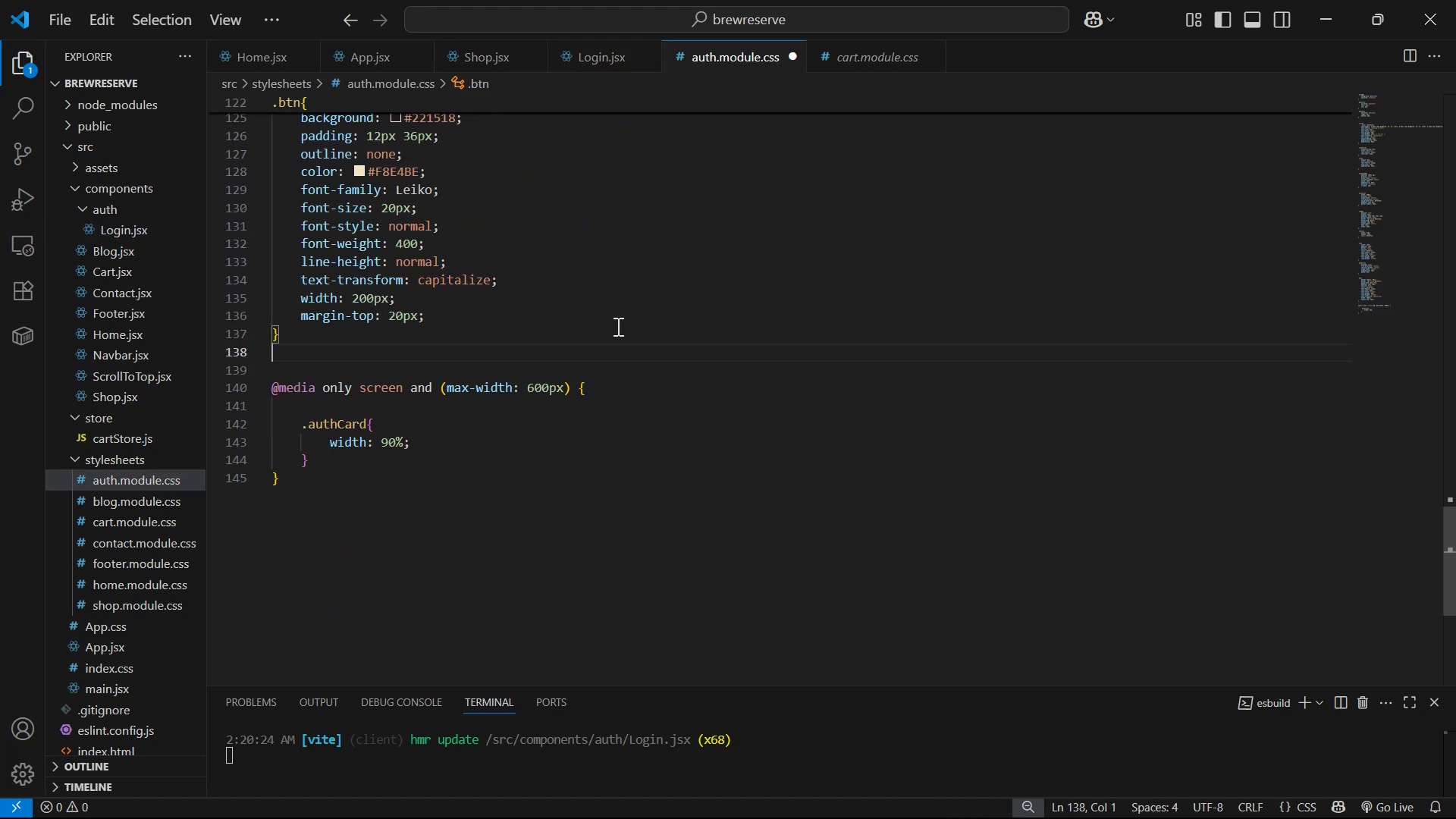 
key(Control+V)
 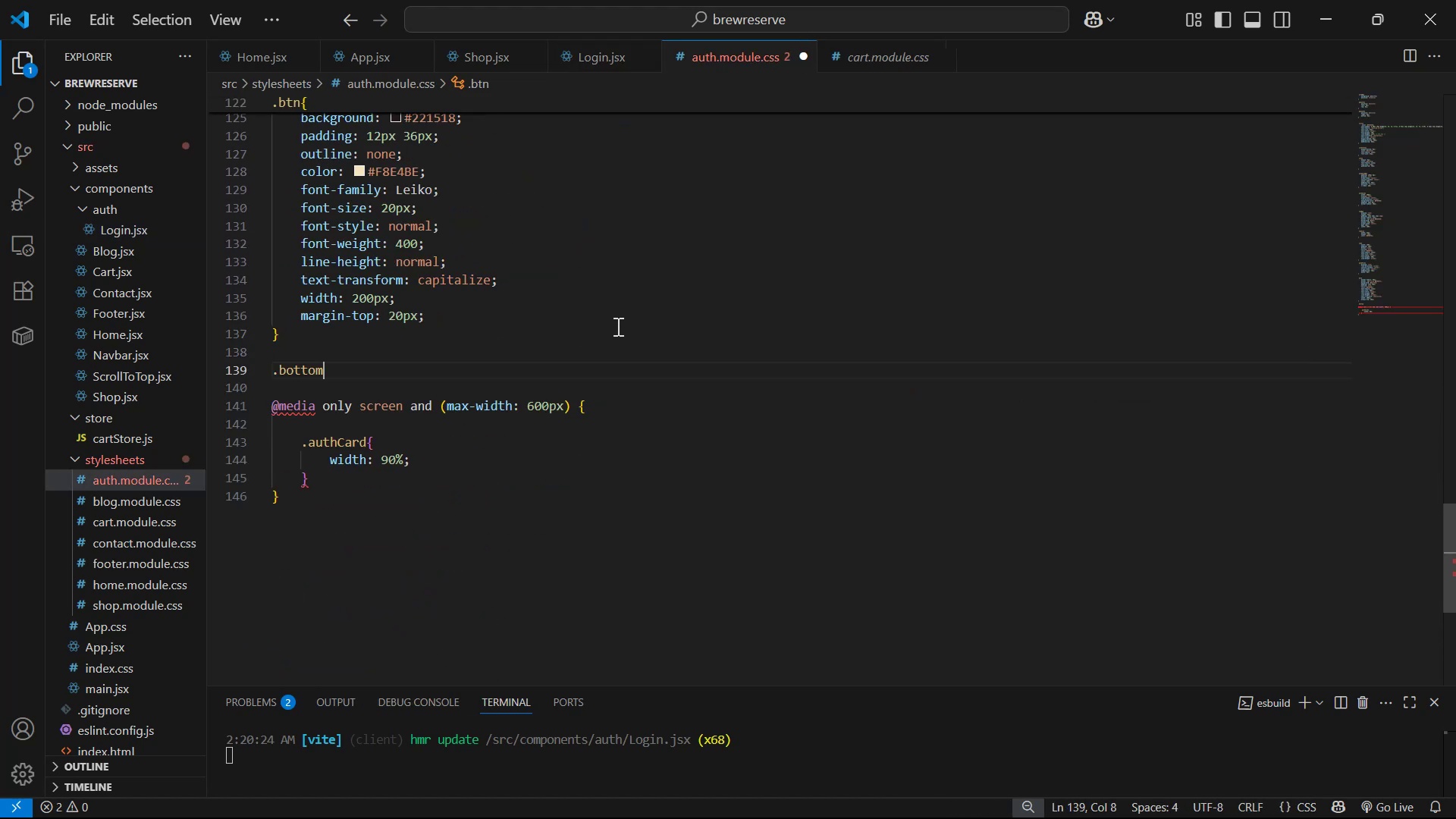 
key(Shift+ShiftLeft)
 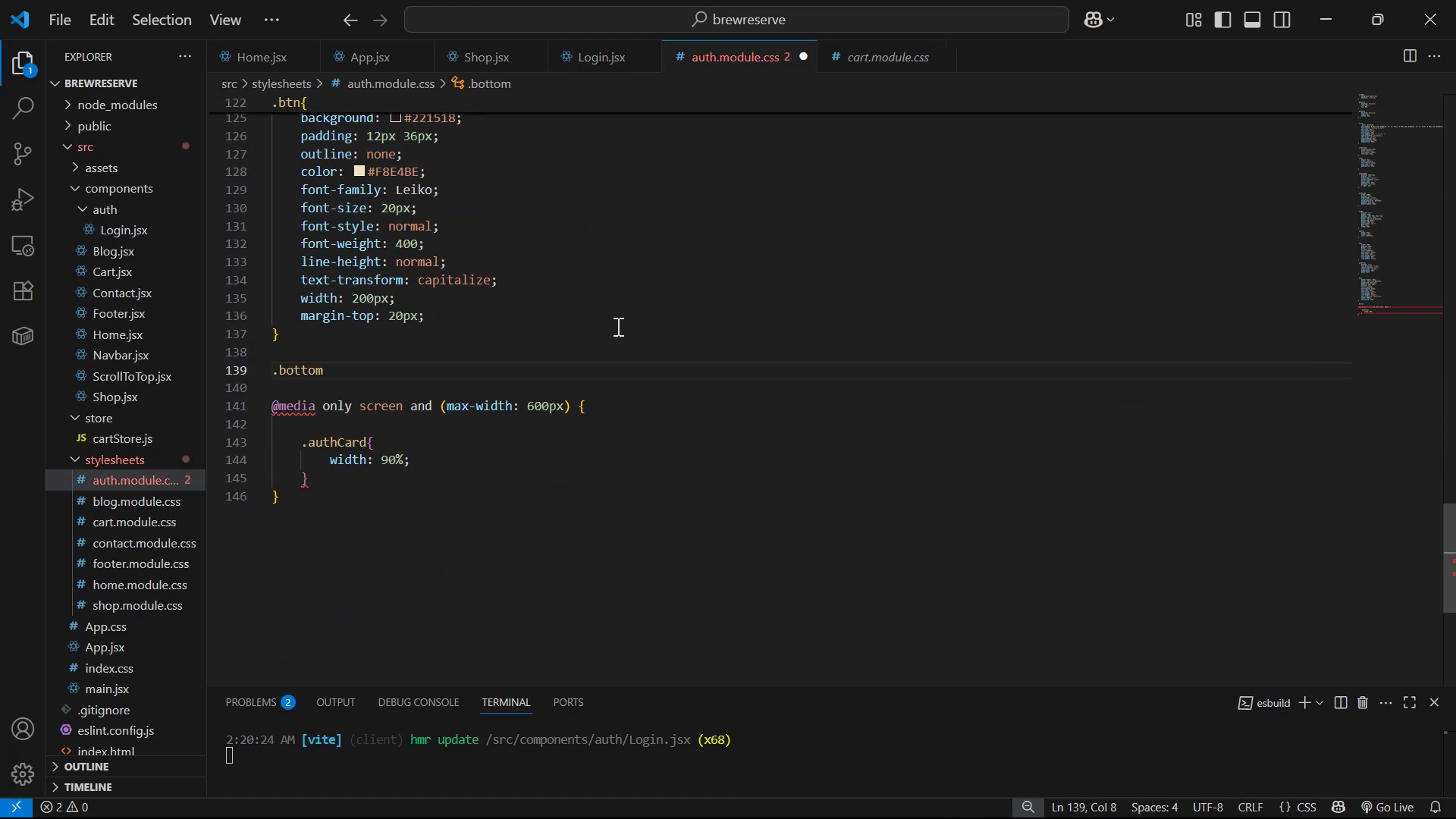 
key(Shift+BracketLeft)
 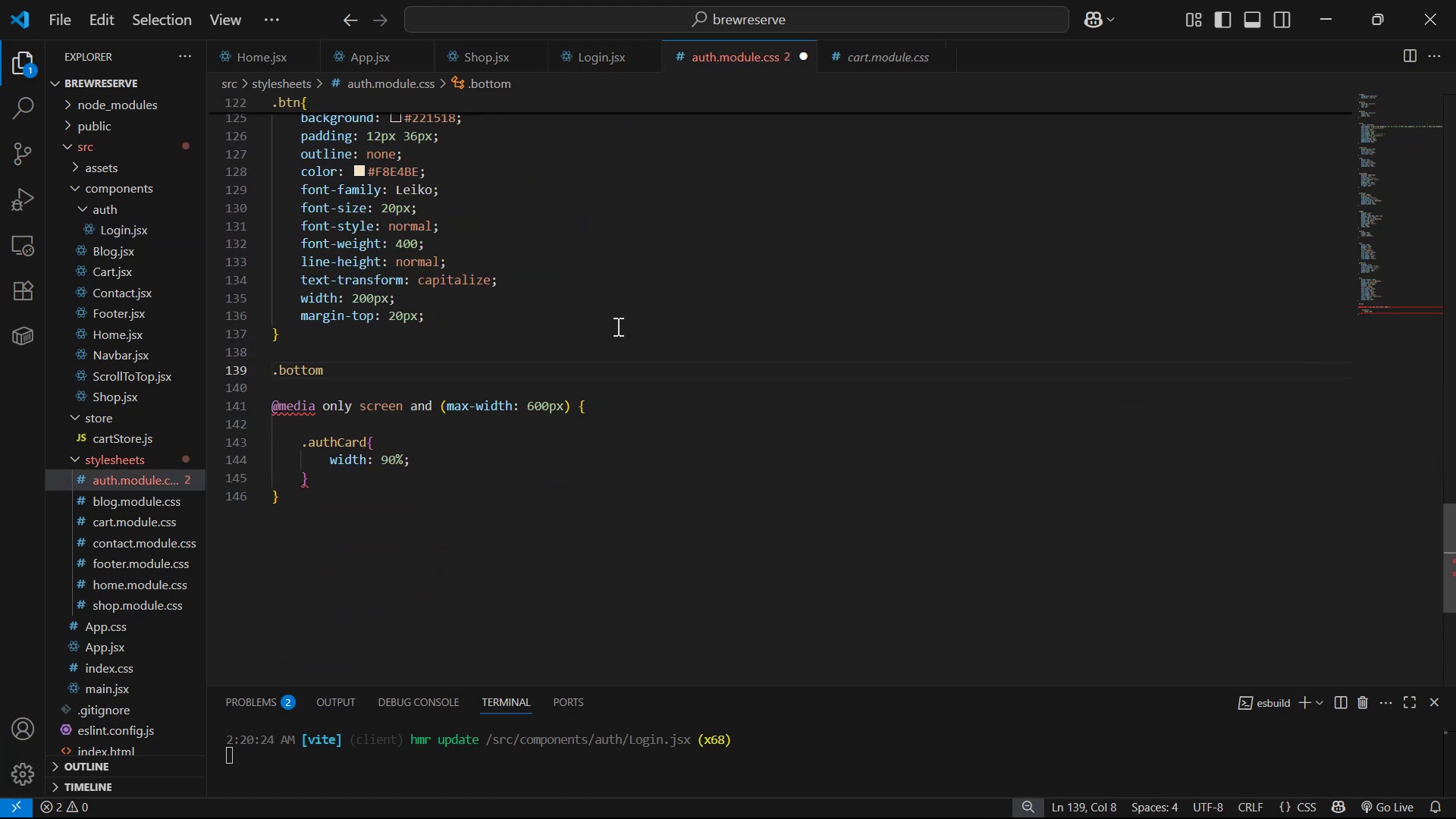 
key(Enter)
 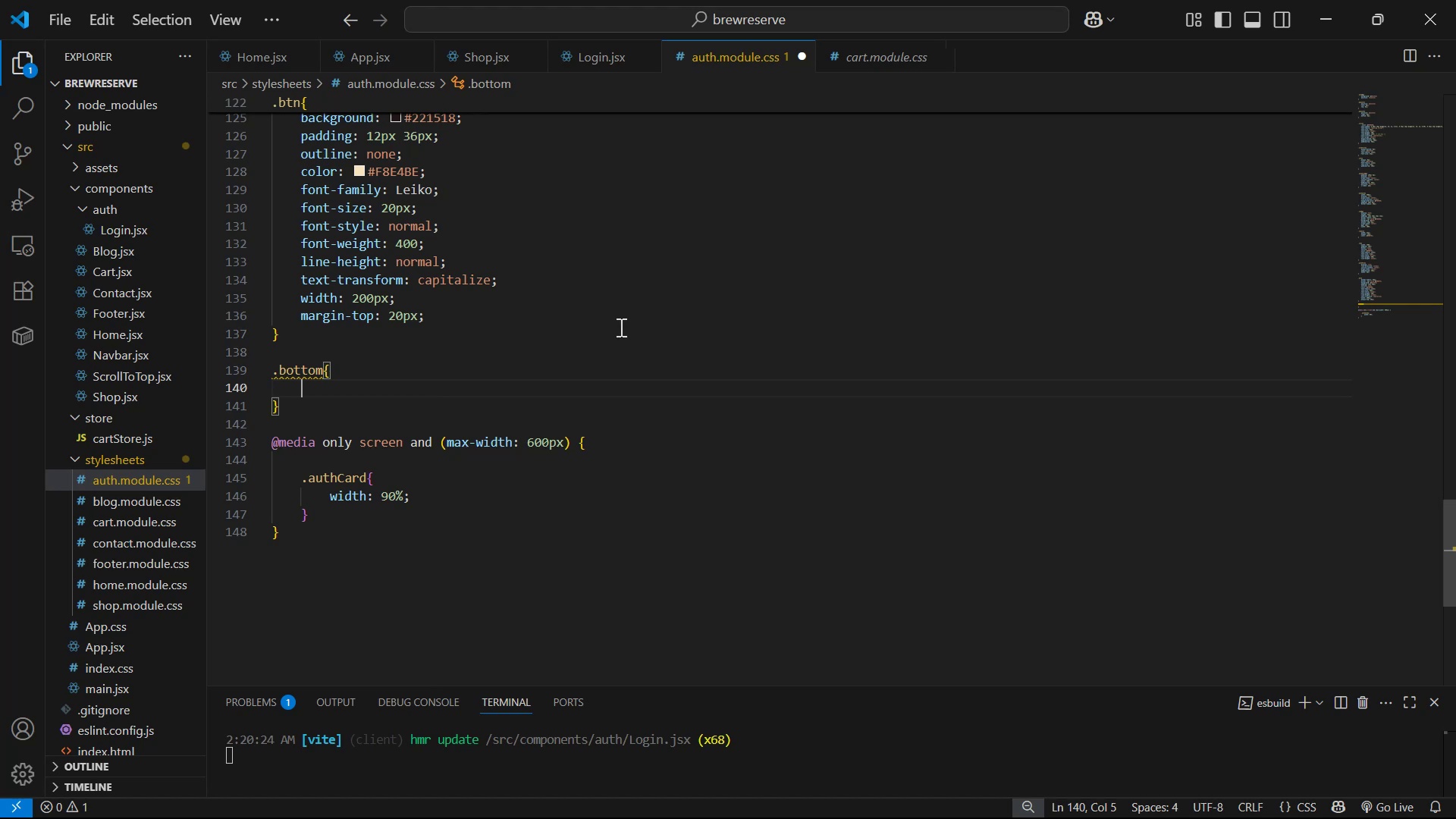 
type(ma)
 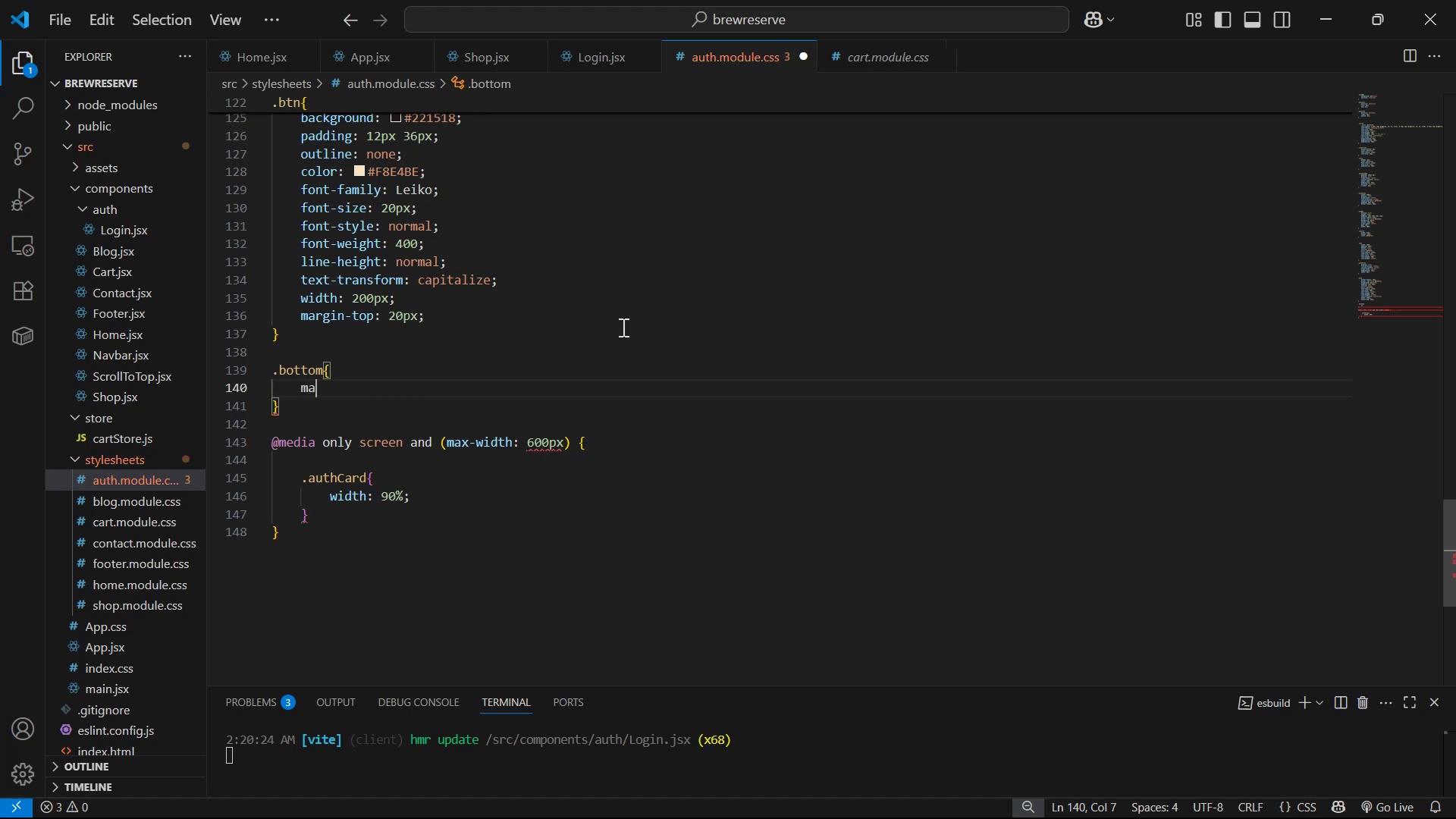 
key(ArrowDown)
 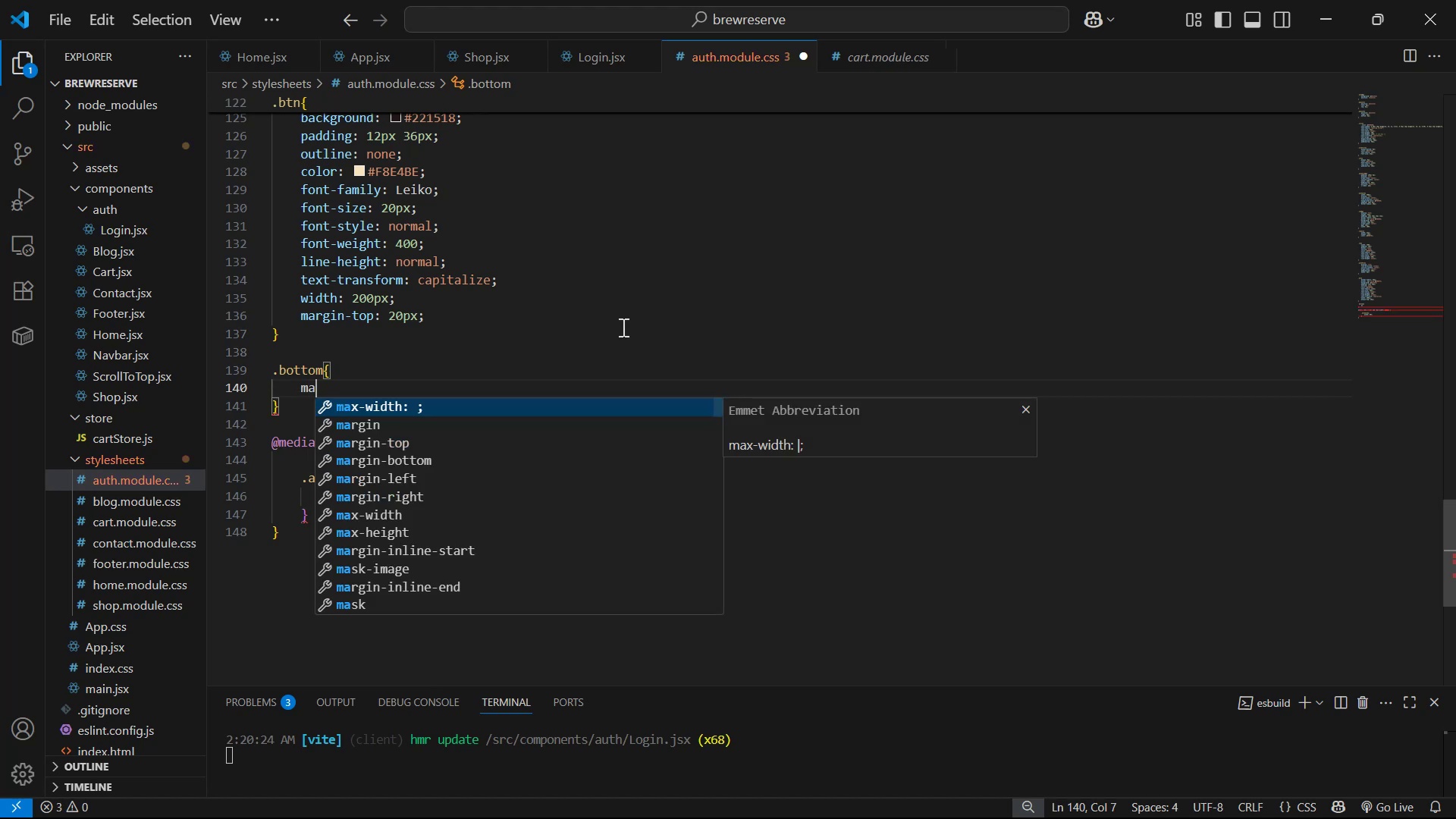 
key(ArrowDown)
 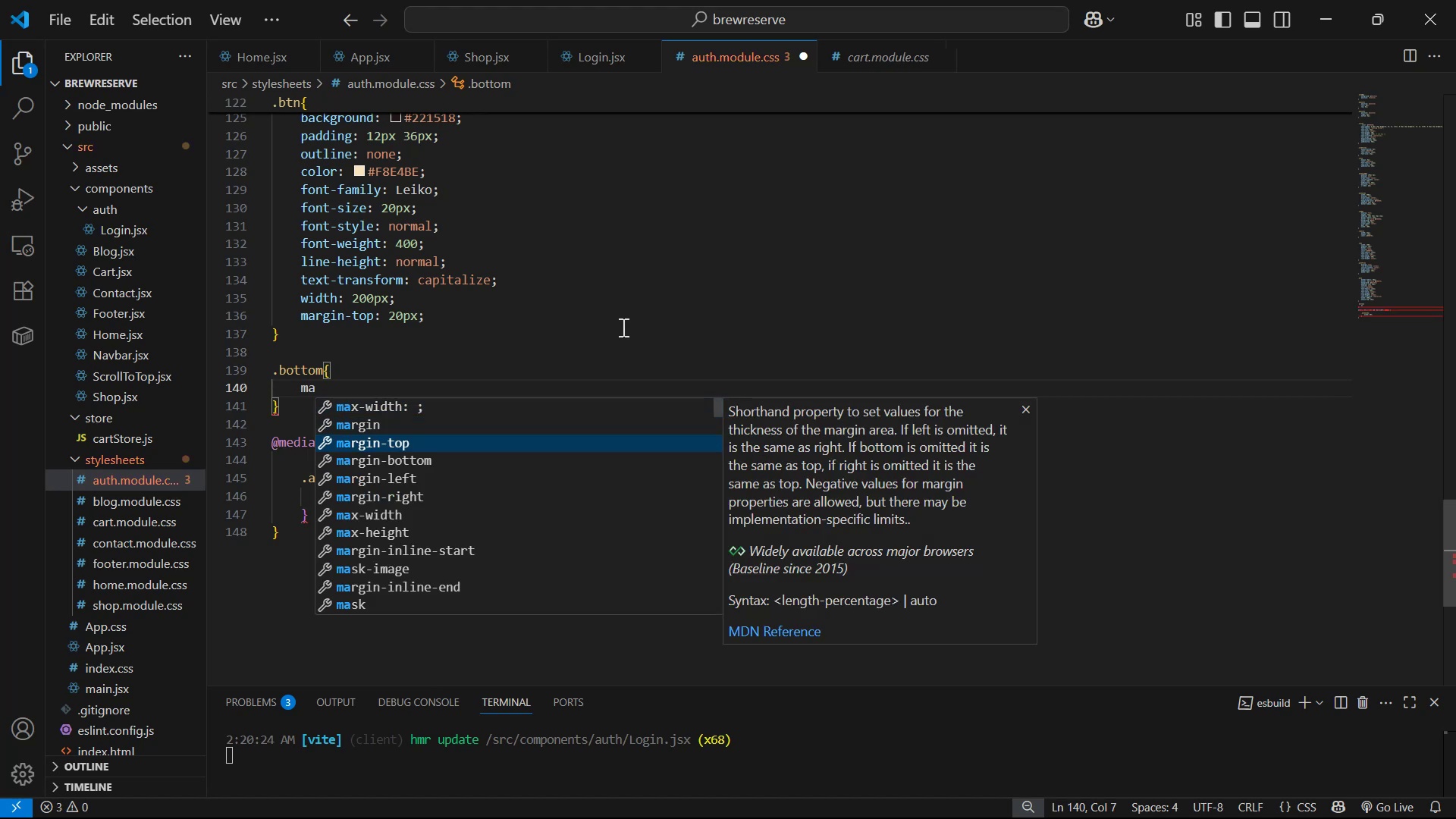 
key(Enter)
 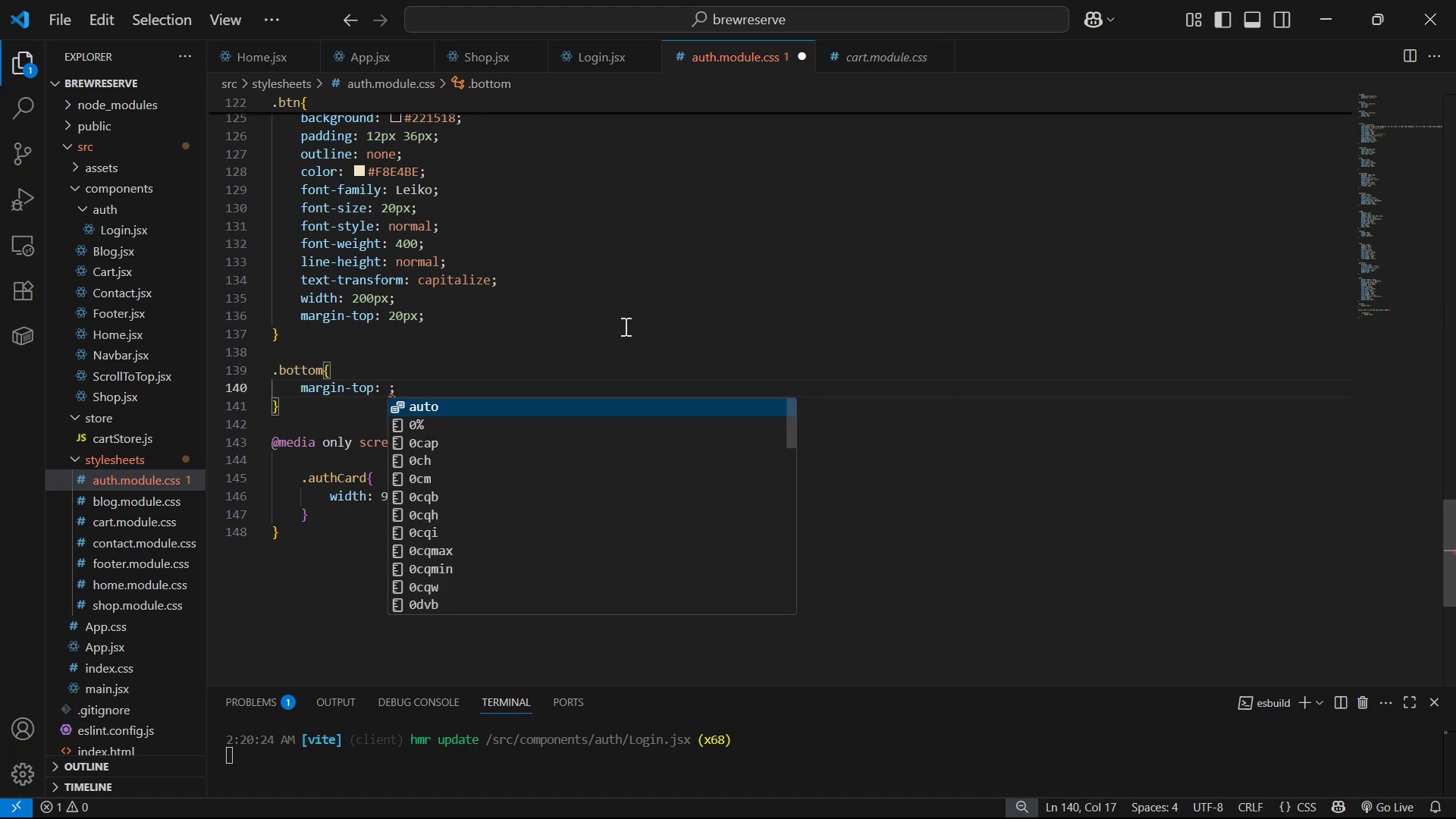 
type(1)
key(Backspace)
type(15px)
 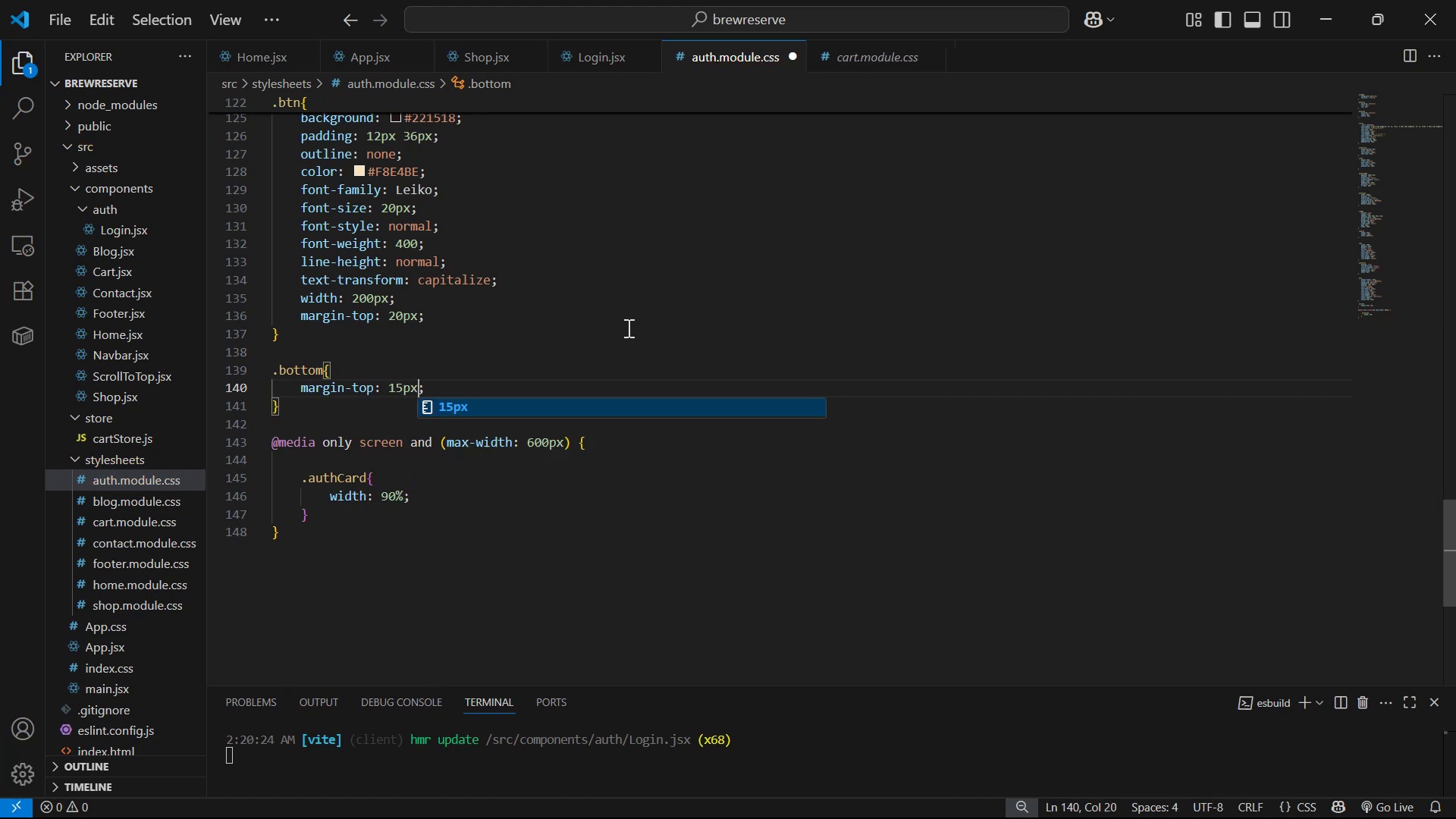 
key(Control+S)
 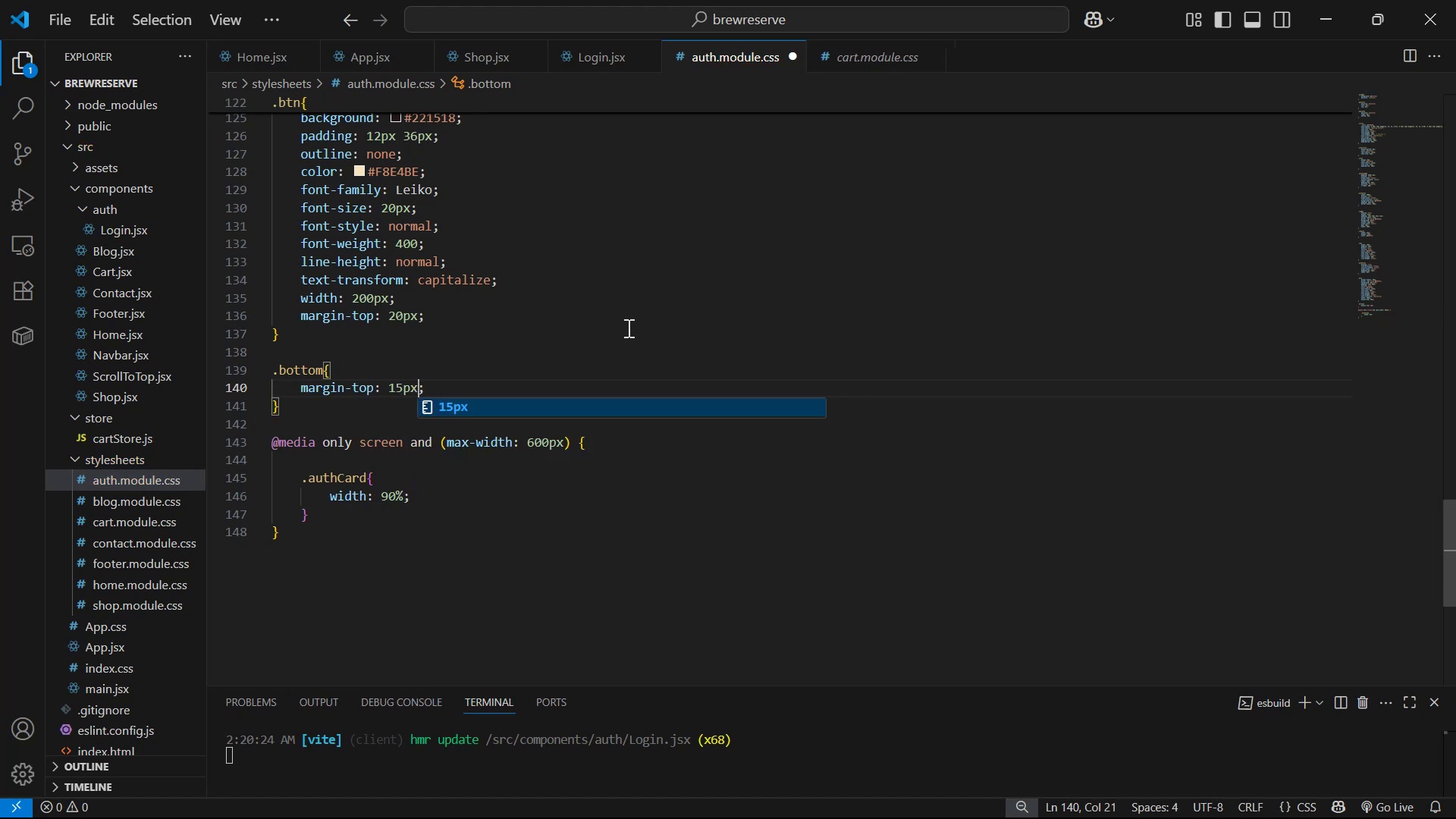 
key(Alt+AltLeft)
 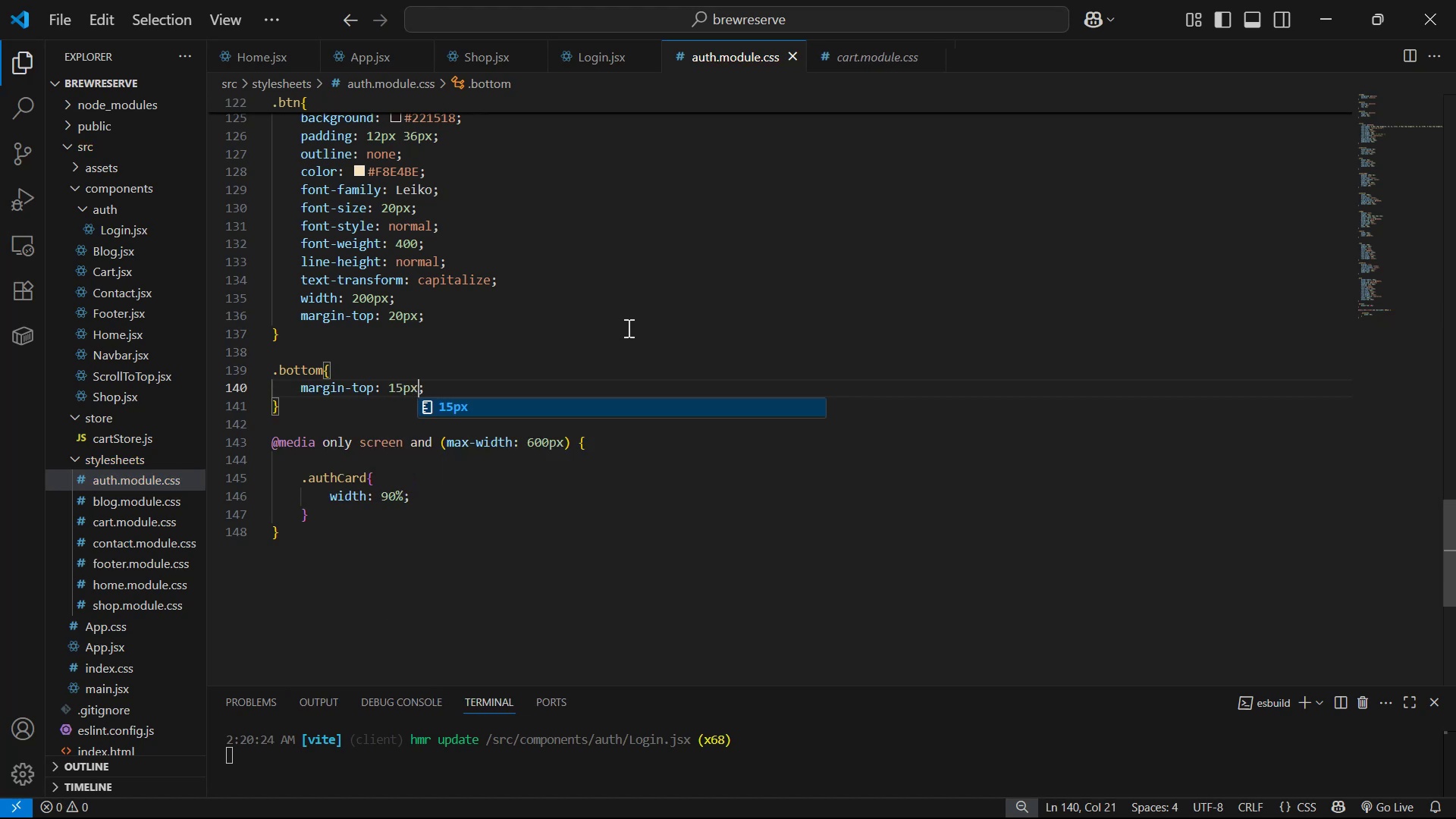 
key(Alt+Tab)
 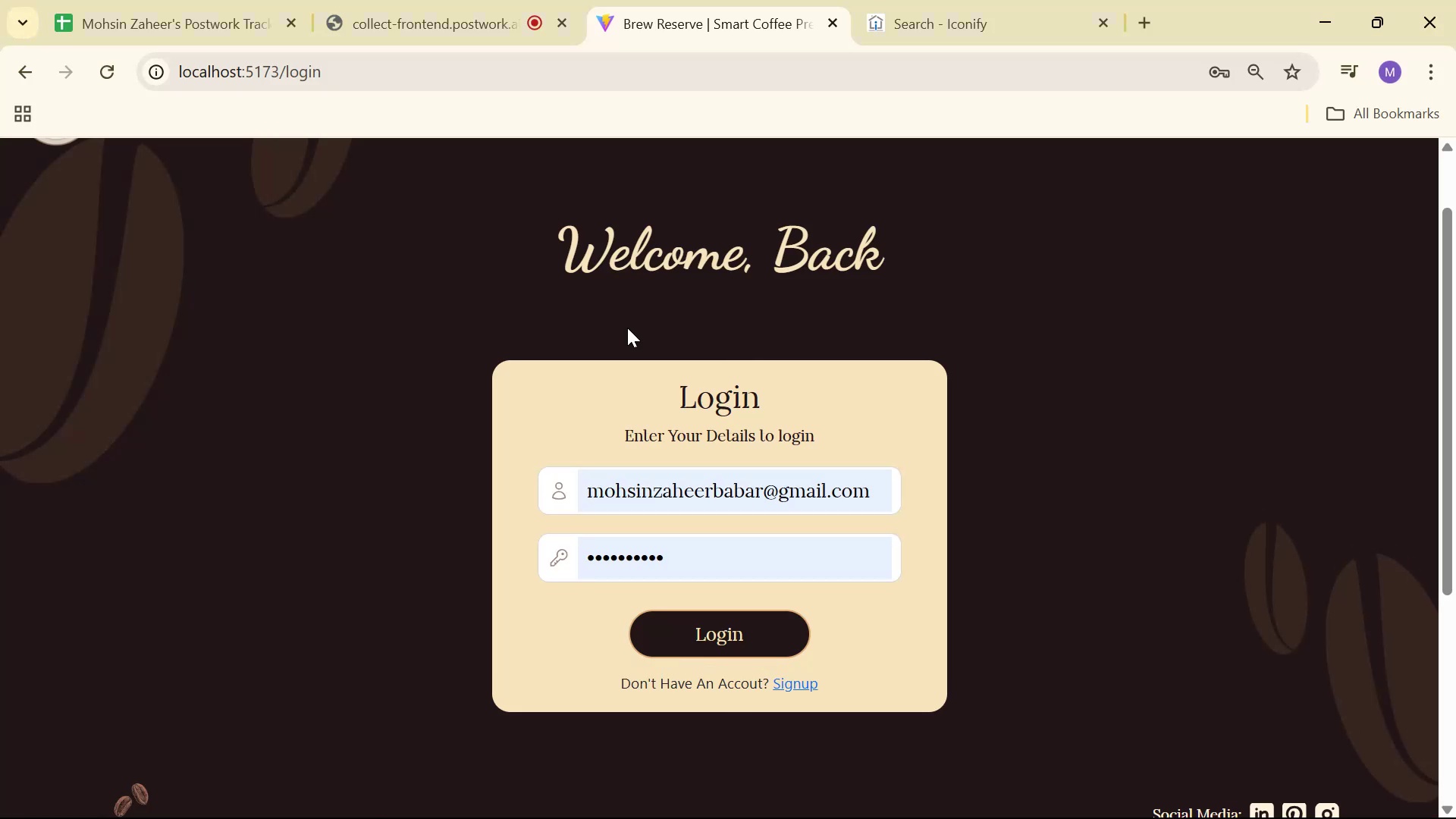 
key(Alt+AltLeft)
 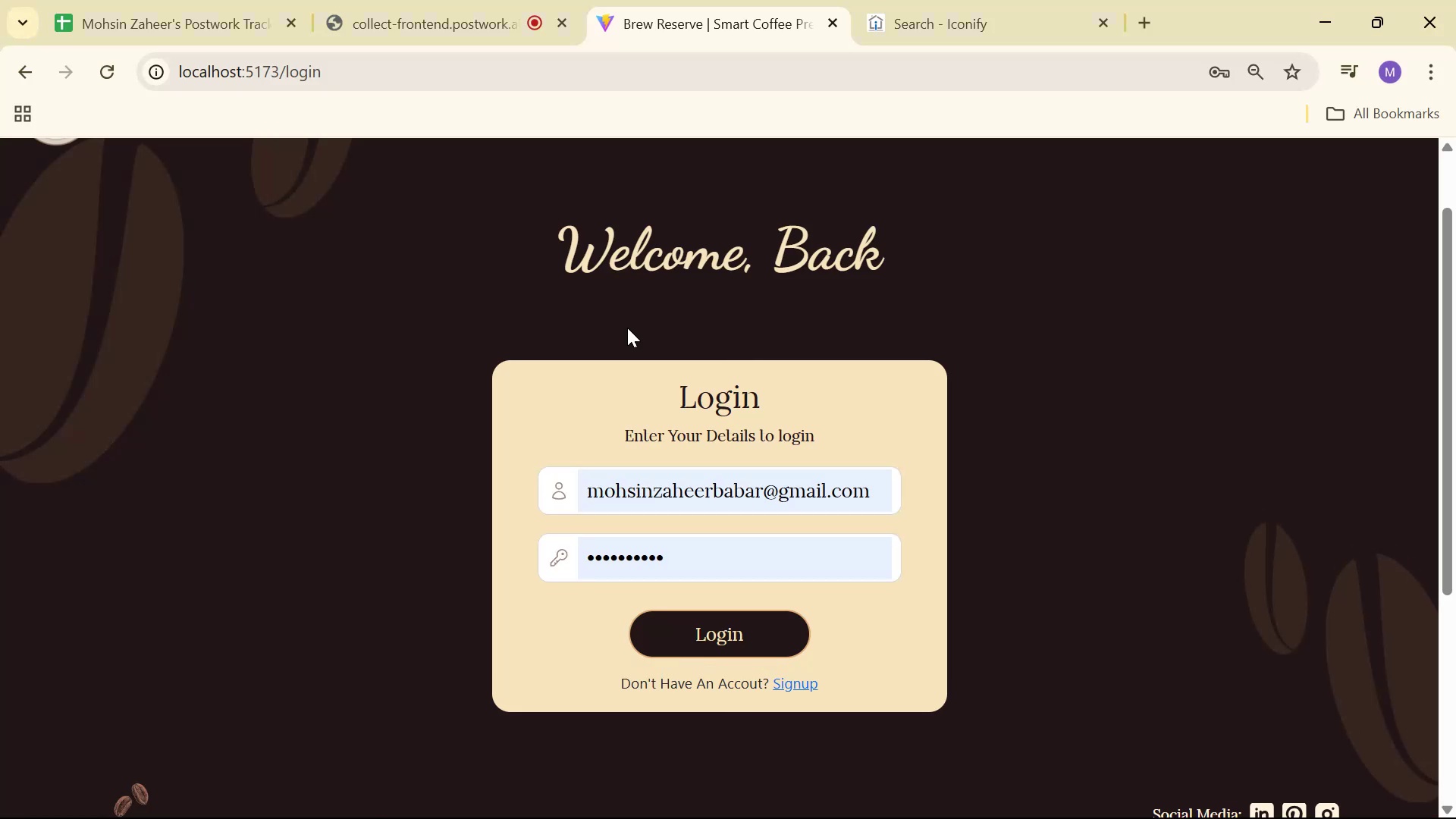 
key(Alt+Tab)
 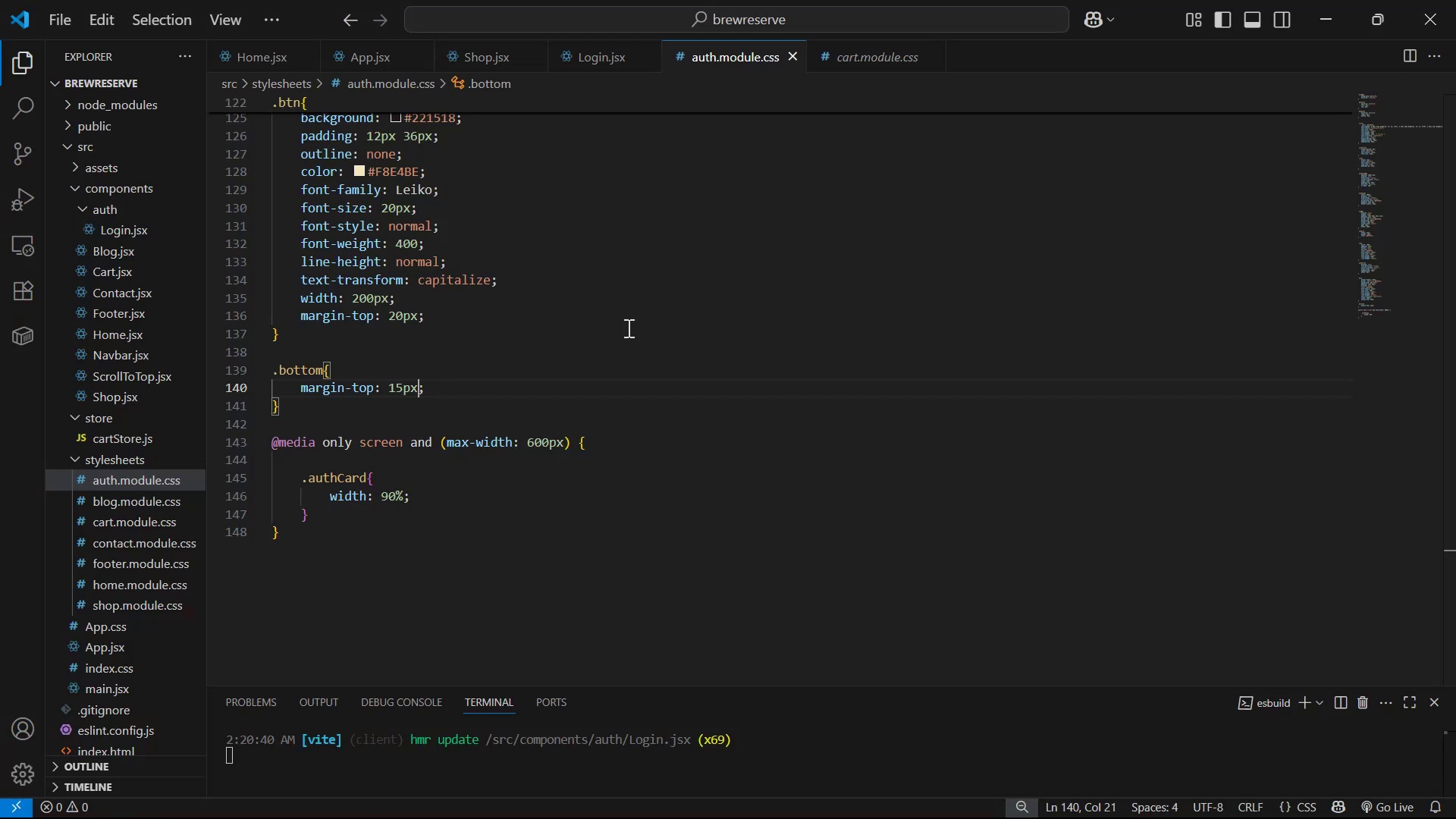 
key(ArrowRight)
 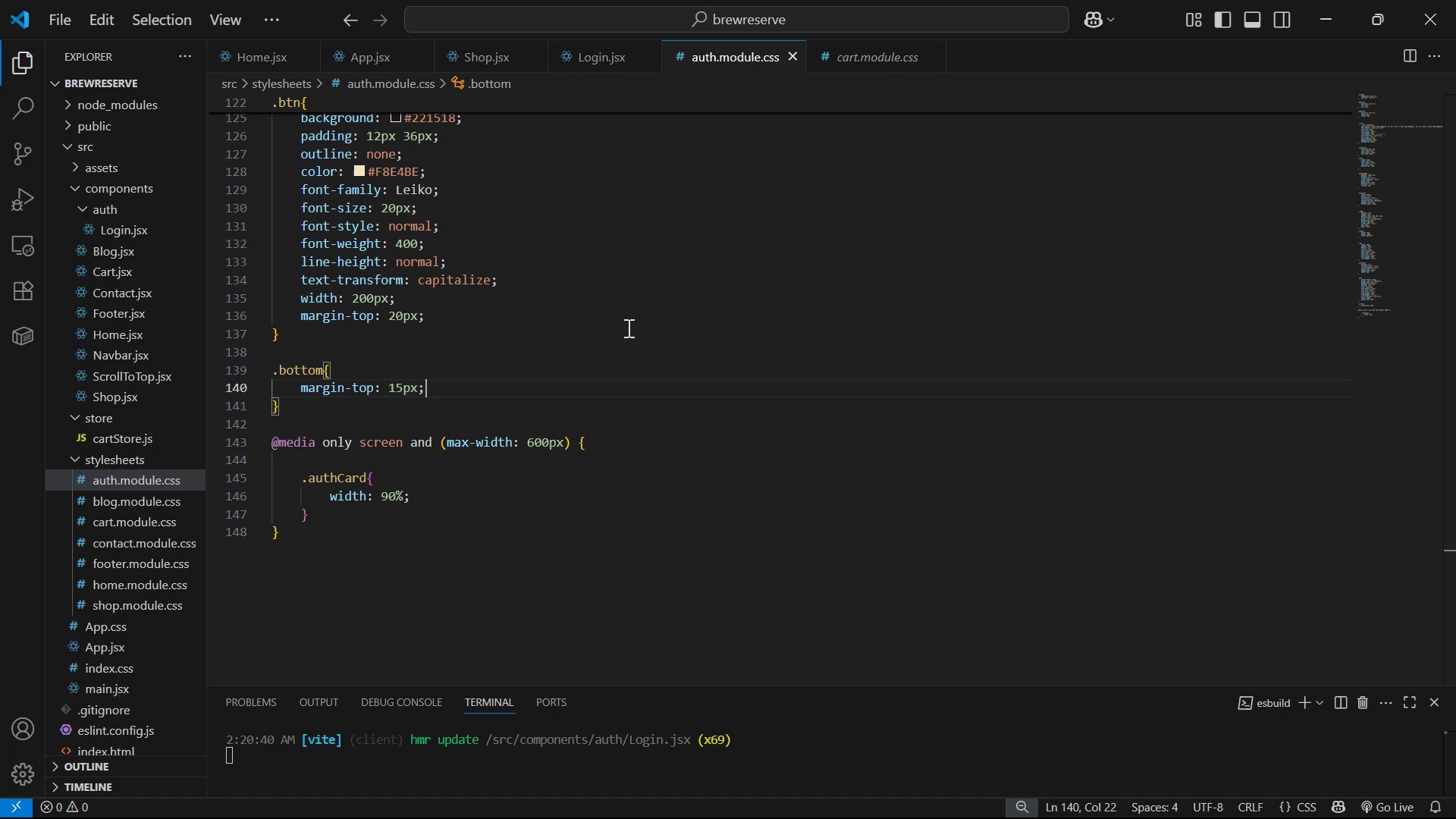 
key(Enter)
 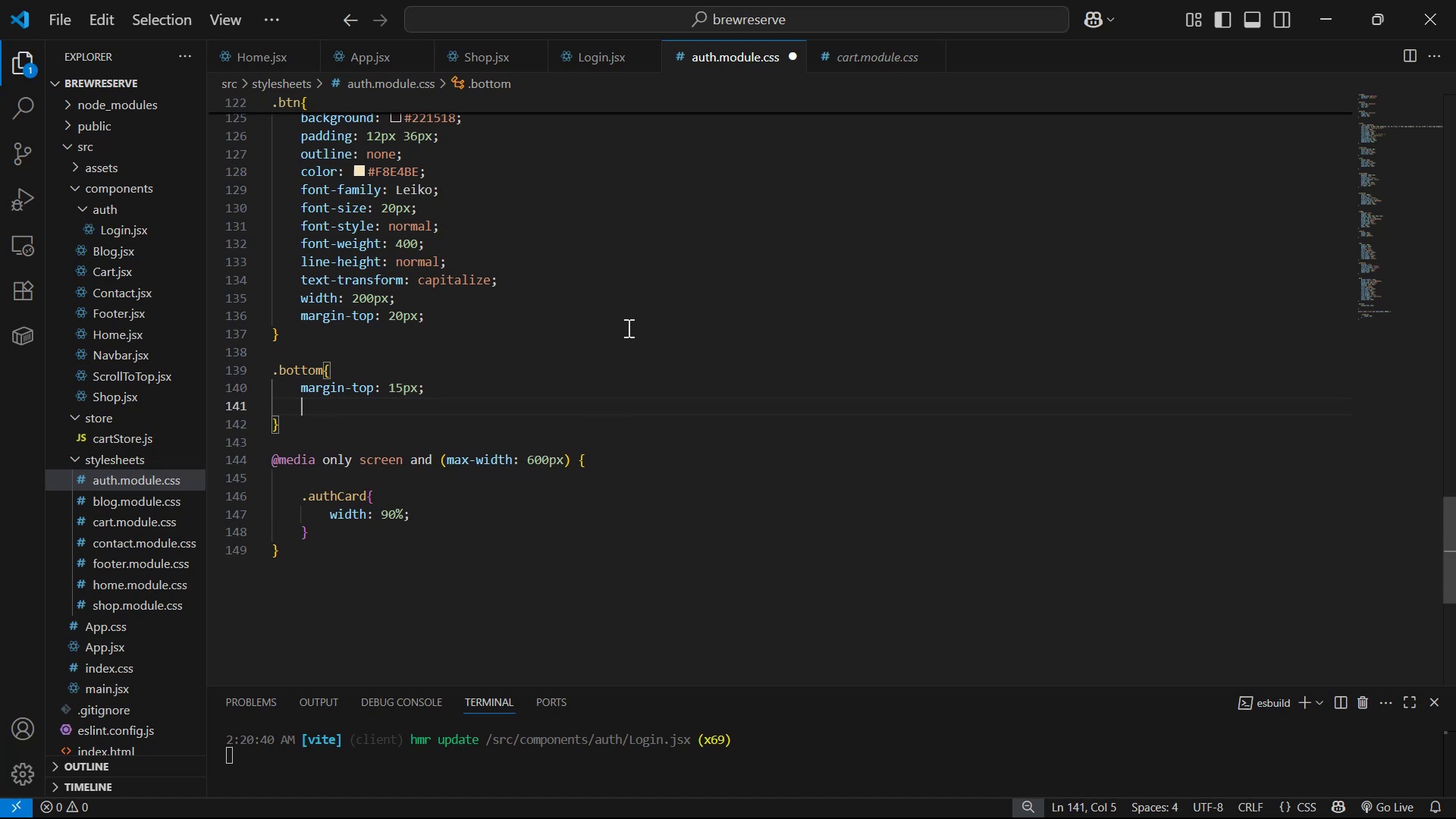 
type(fo)
 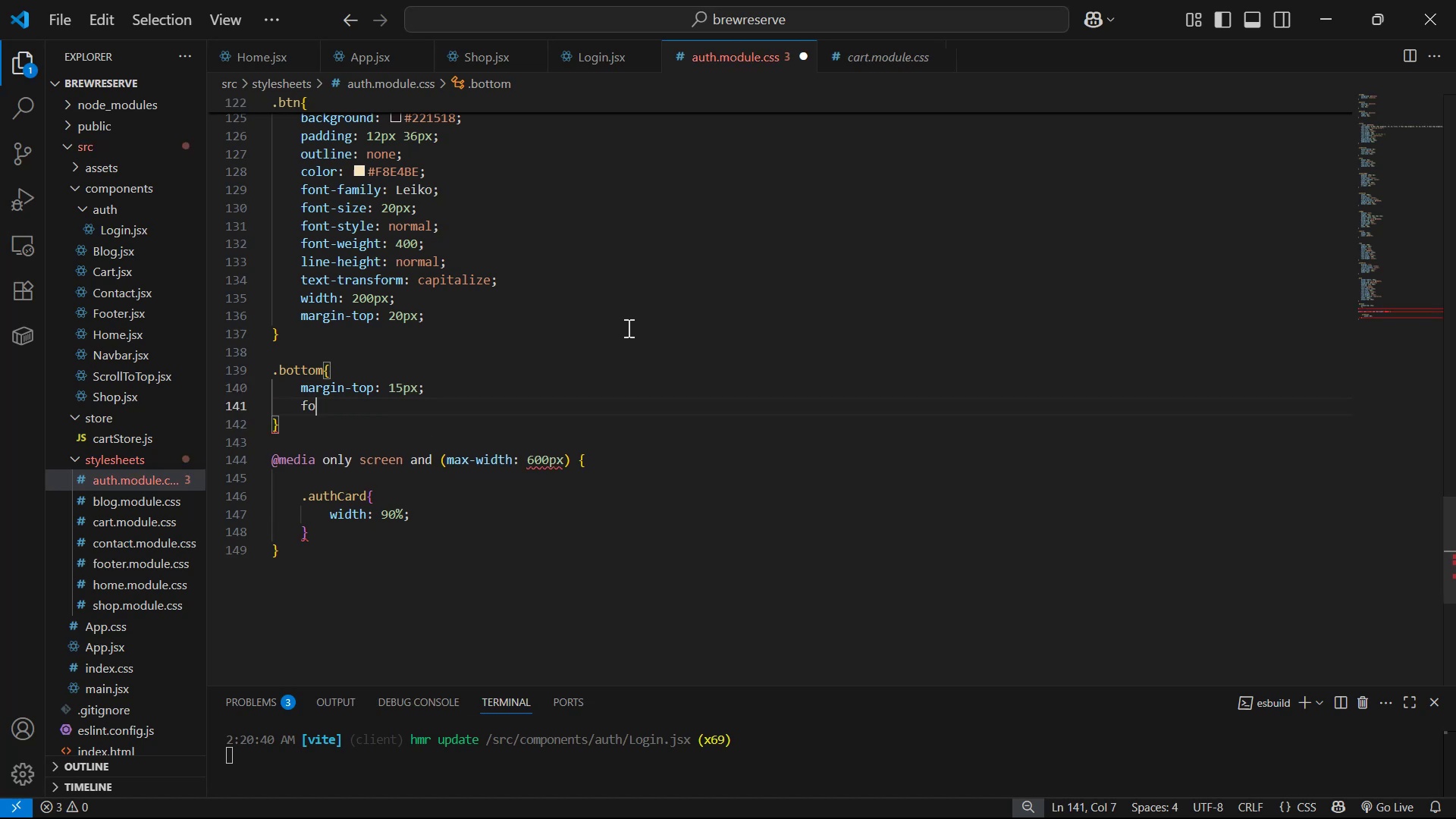 
key(ArrowDown)
 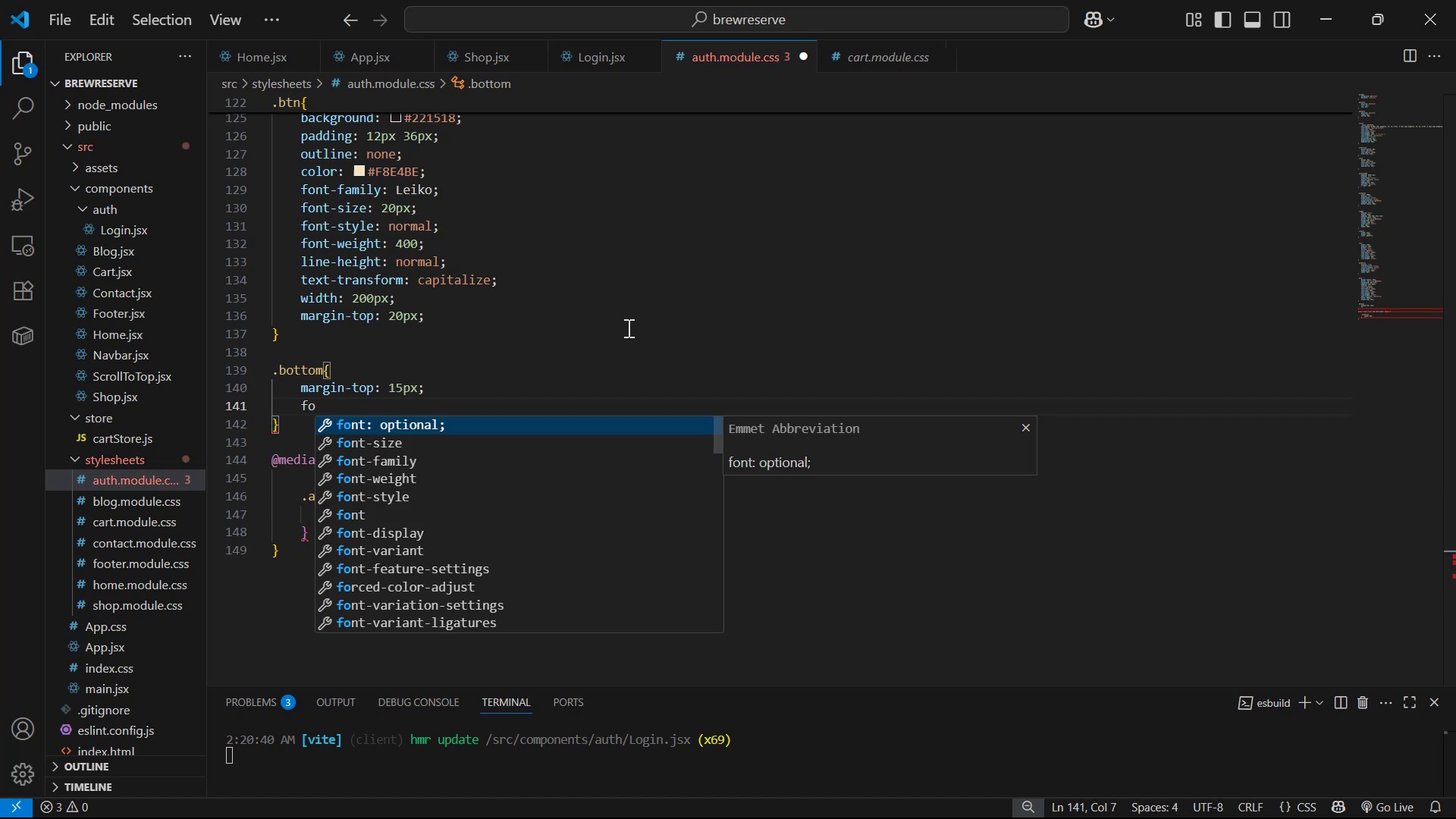 
key(ArrowDown)
 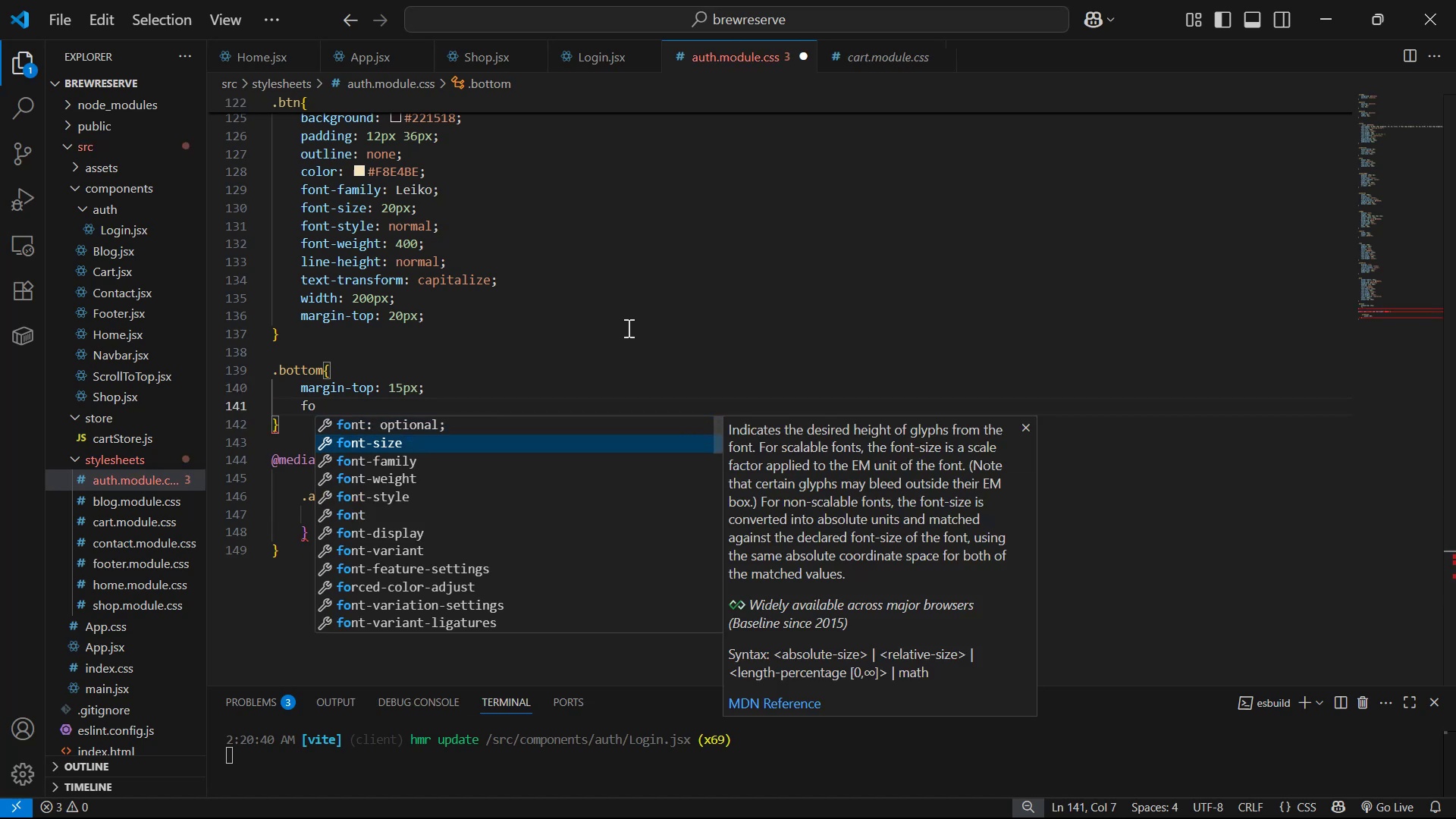 
key(Enter)
 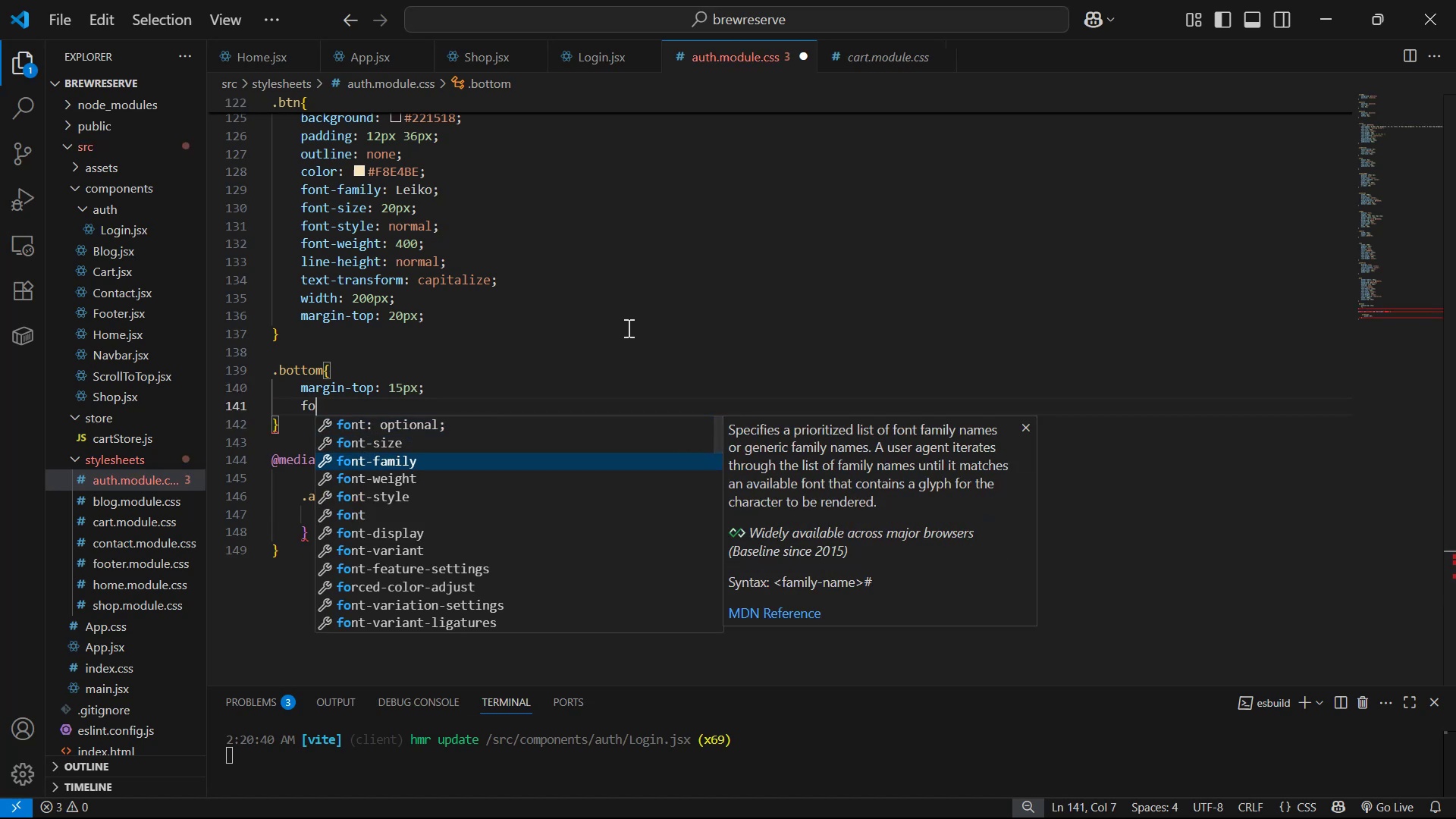 
type(Leiko[PageDown])
 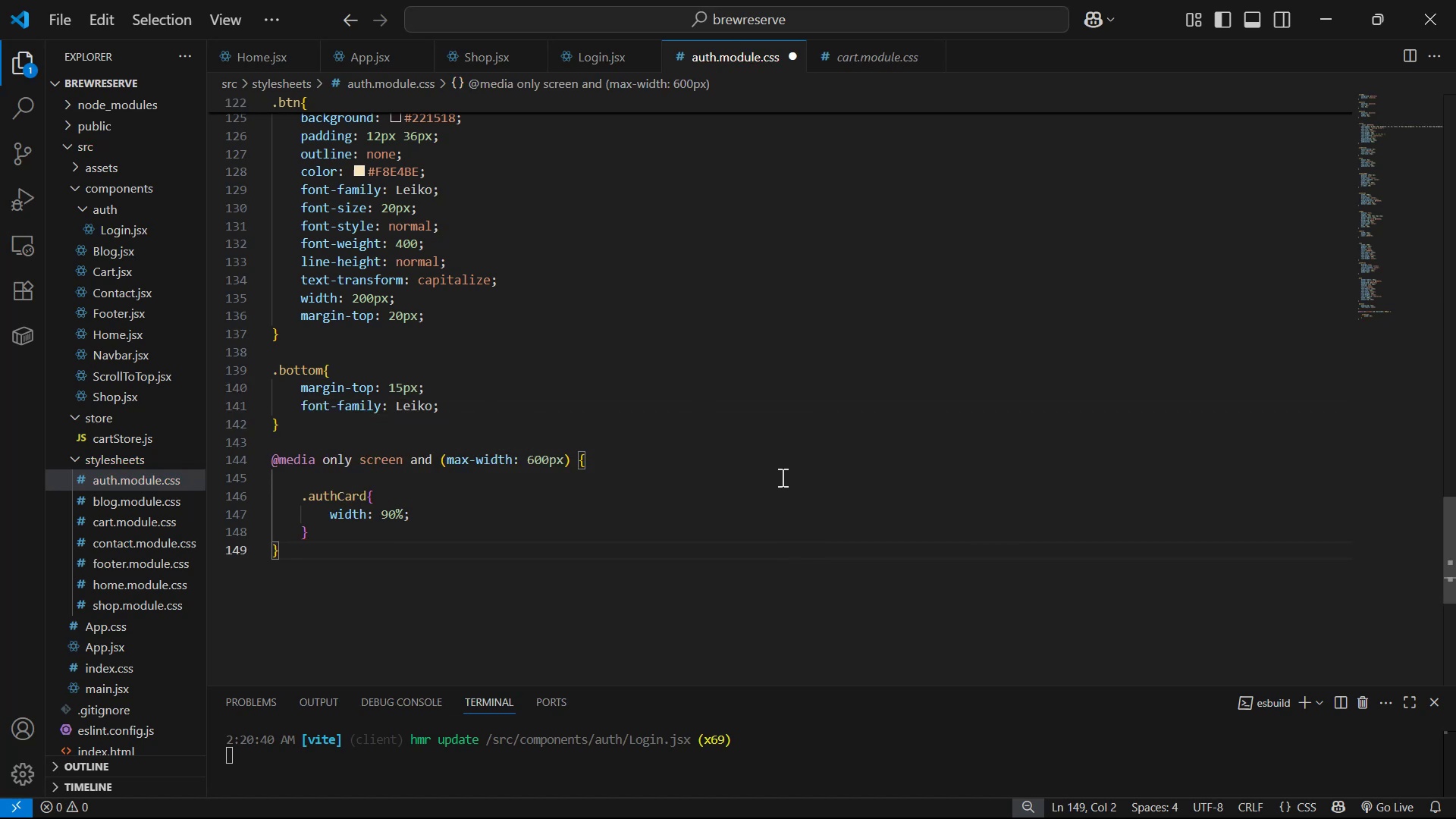 
double_click([615, 403])
 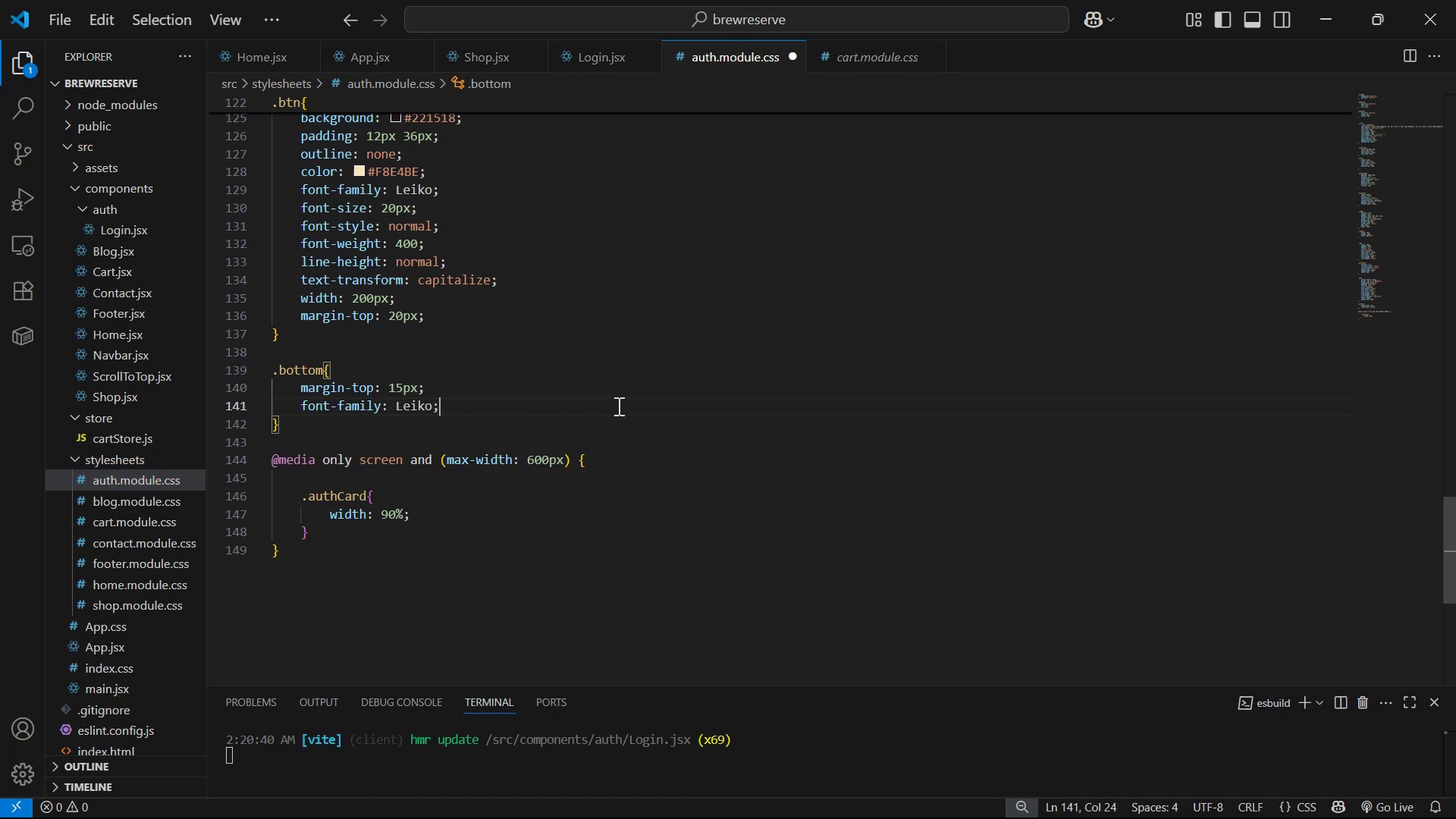 
key(Enter)
 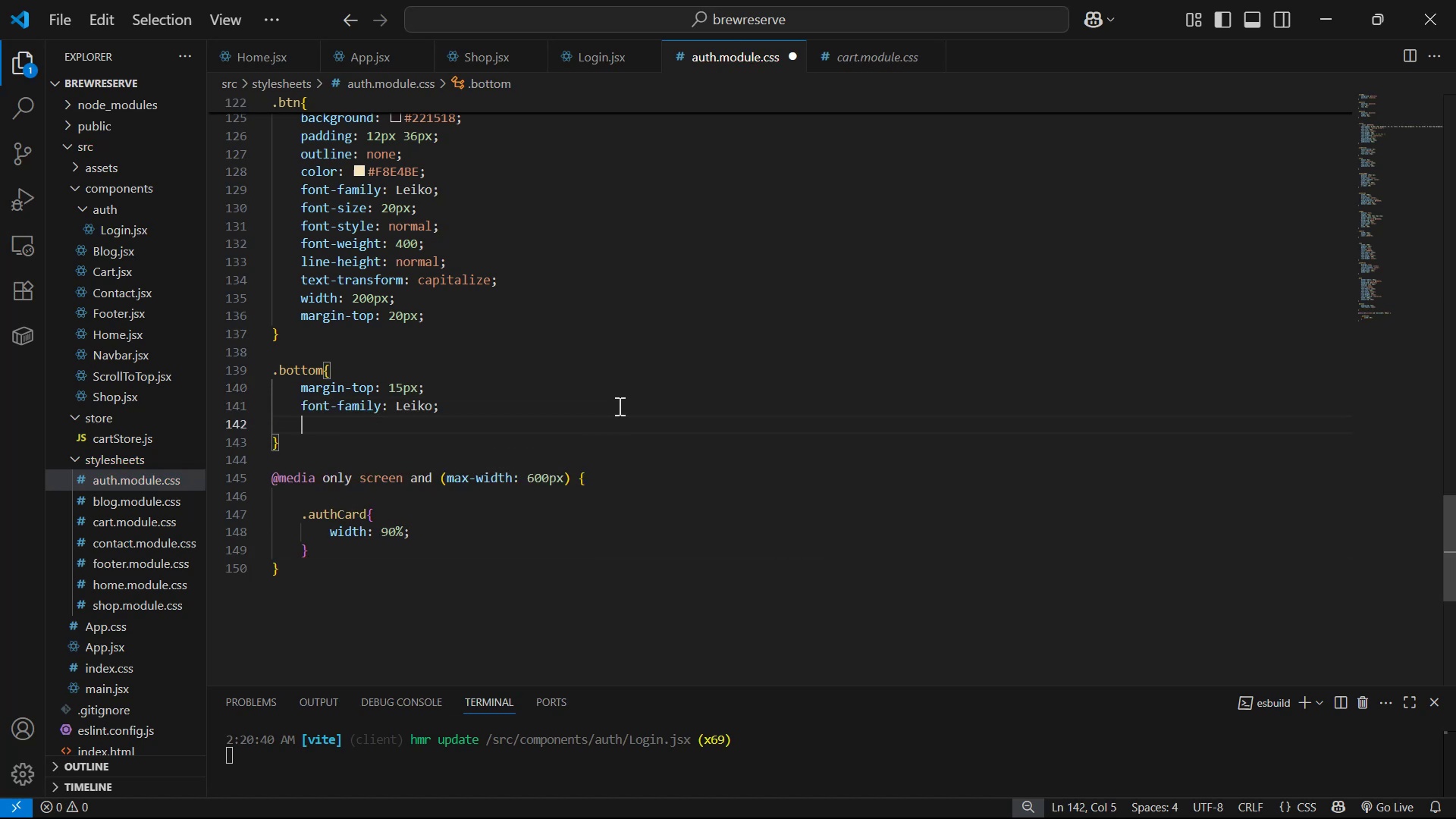 
type(co)
 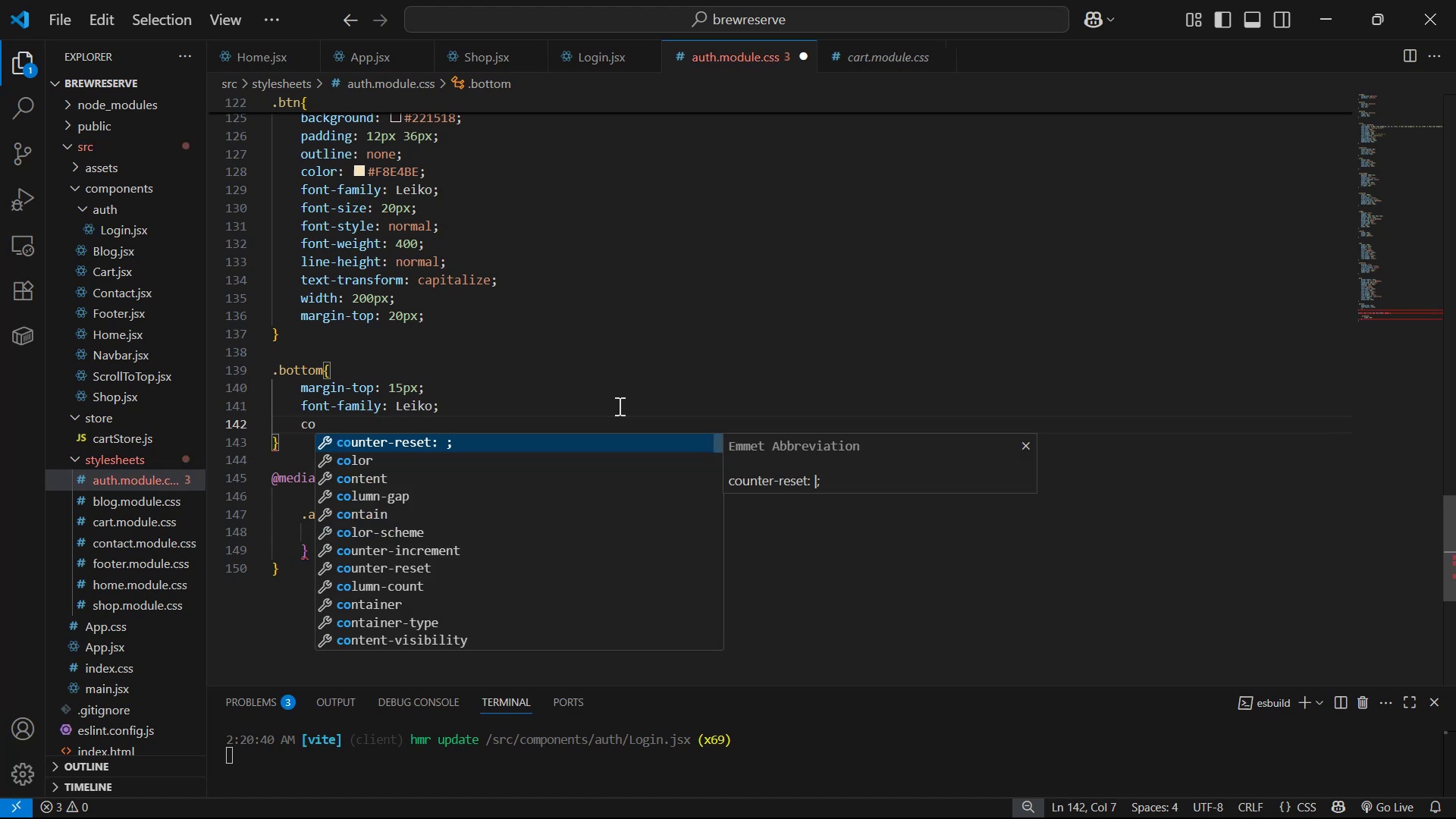 
key(ArrowDown)
 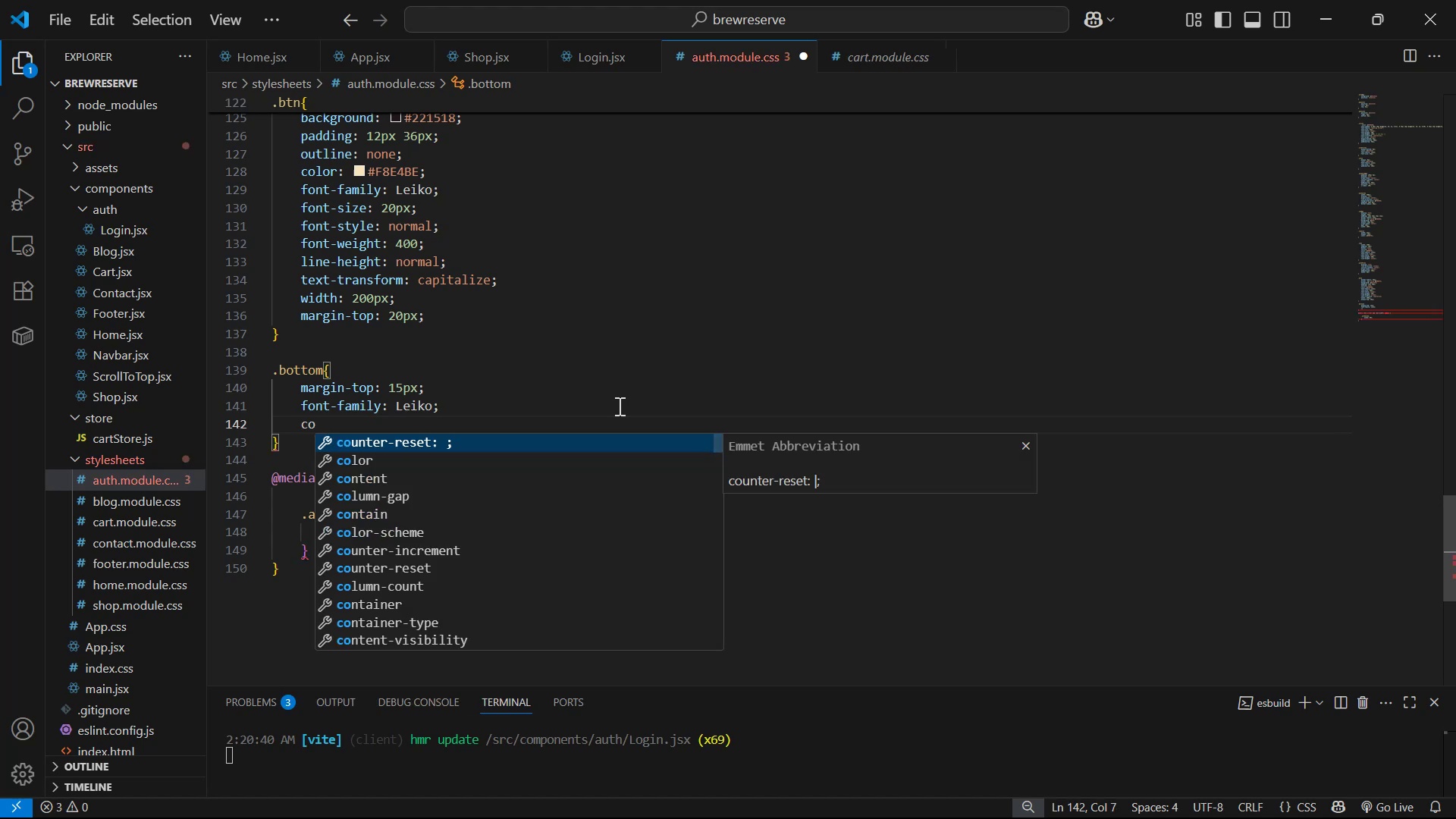 
key(Enter)
 